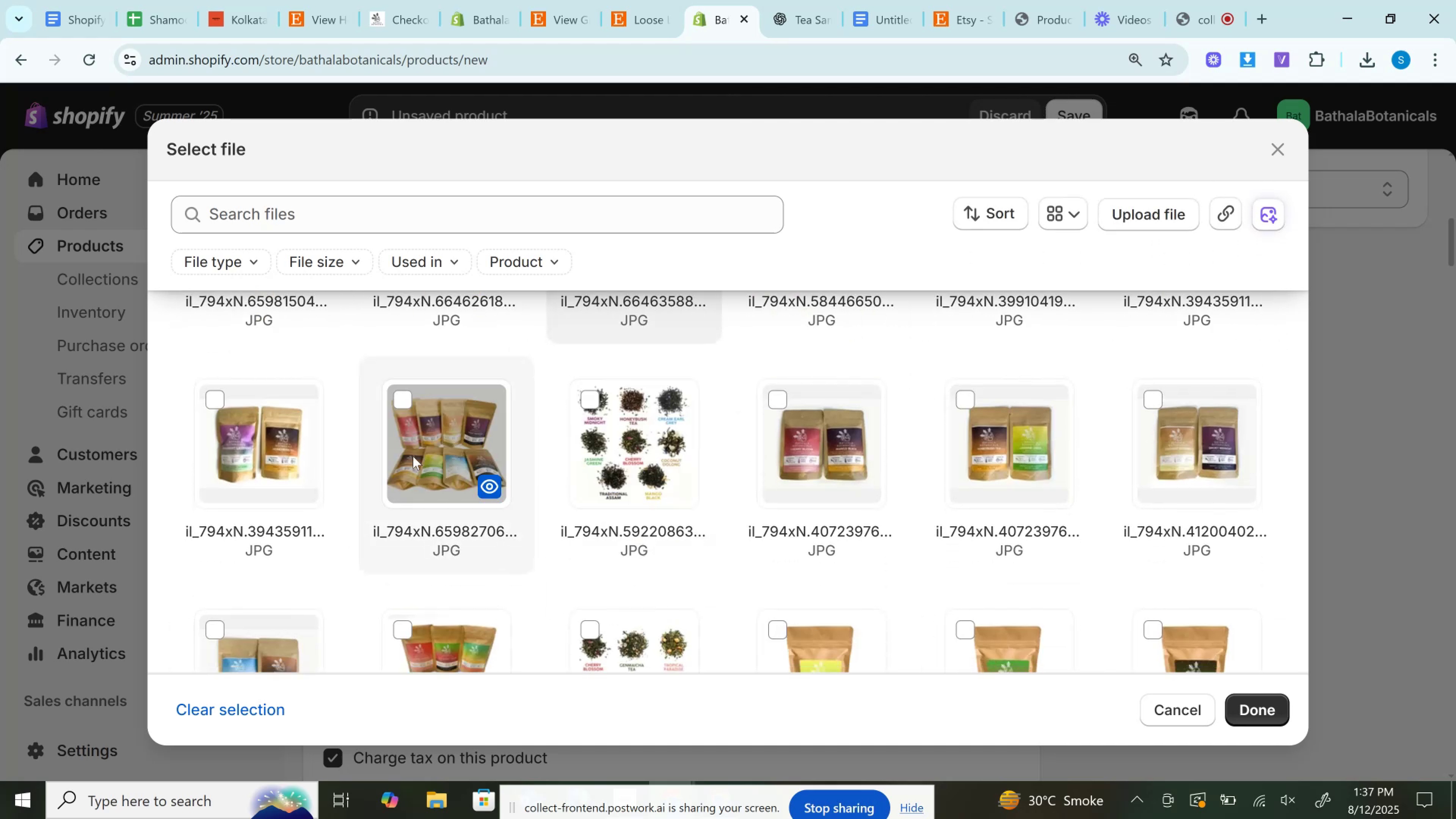 
scroll: coordinate [419, 456], scroll_direction: up, amount: 2.0
 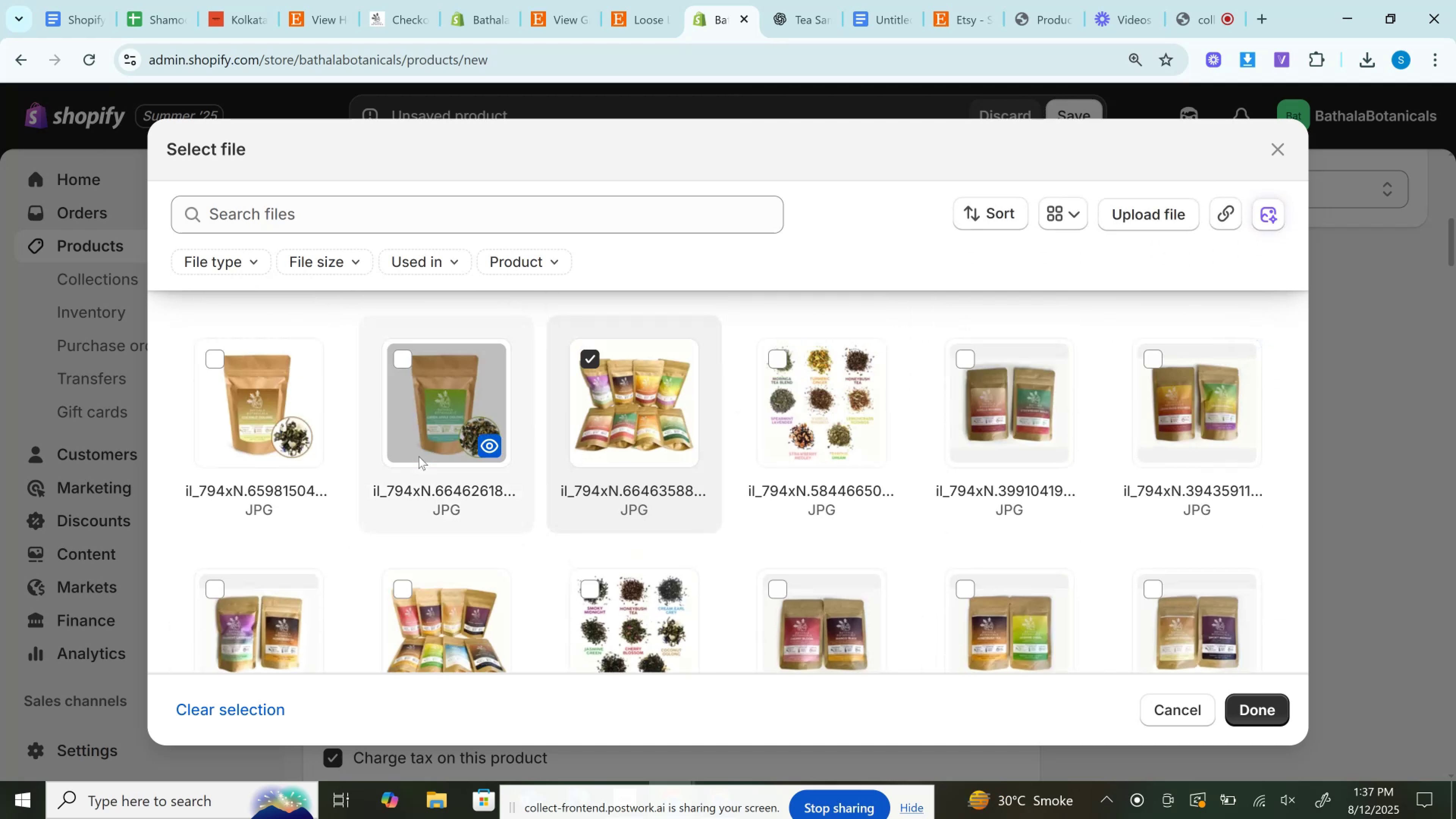 
scroll: coordinate [419, 456], scroll_direction: down, amount: 1.0
 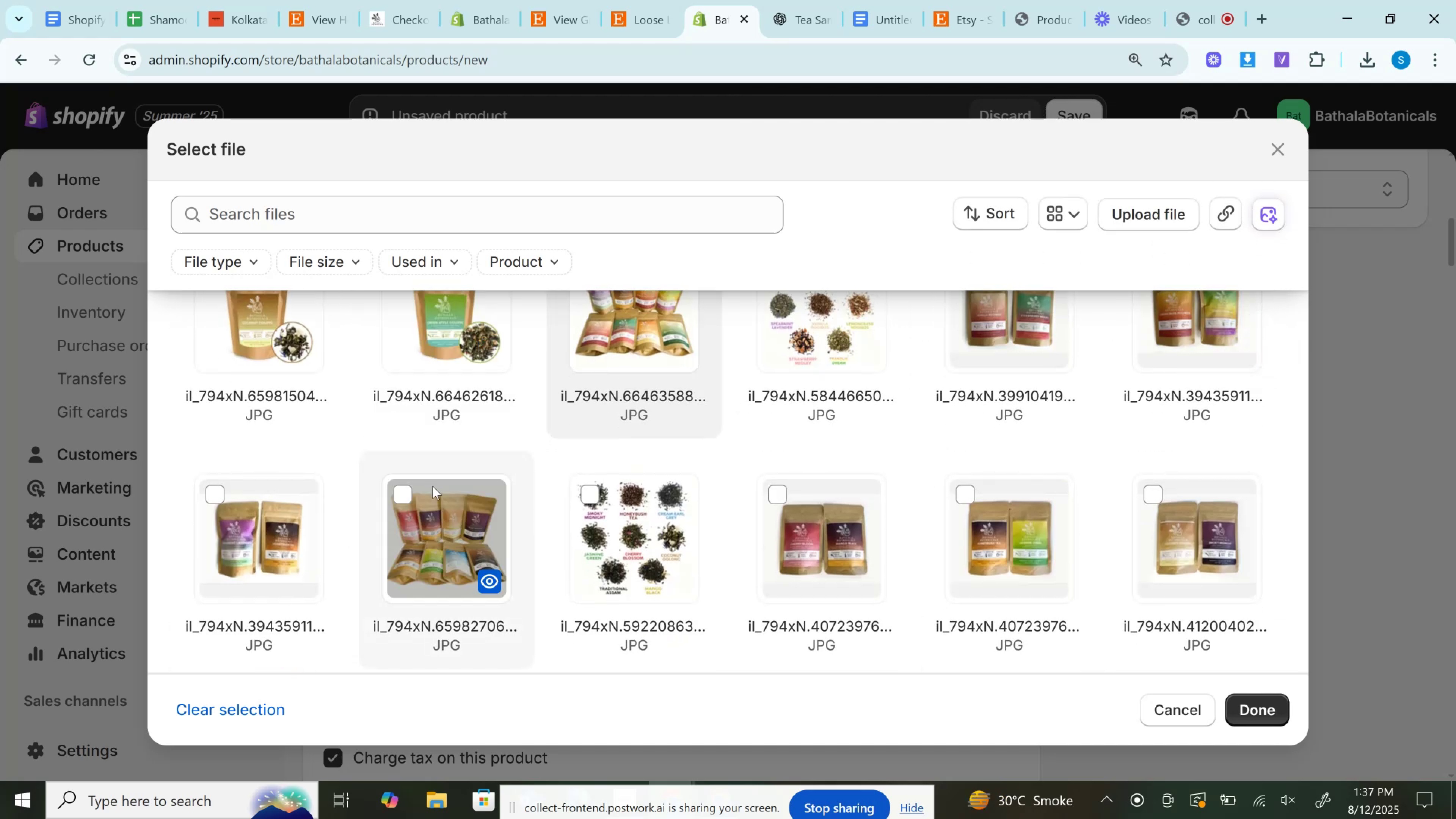 
left_click([433, 486])
 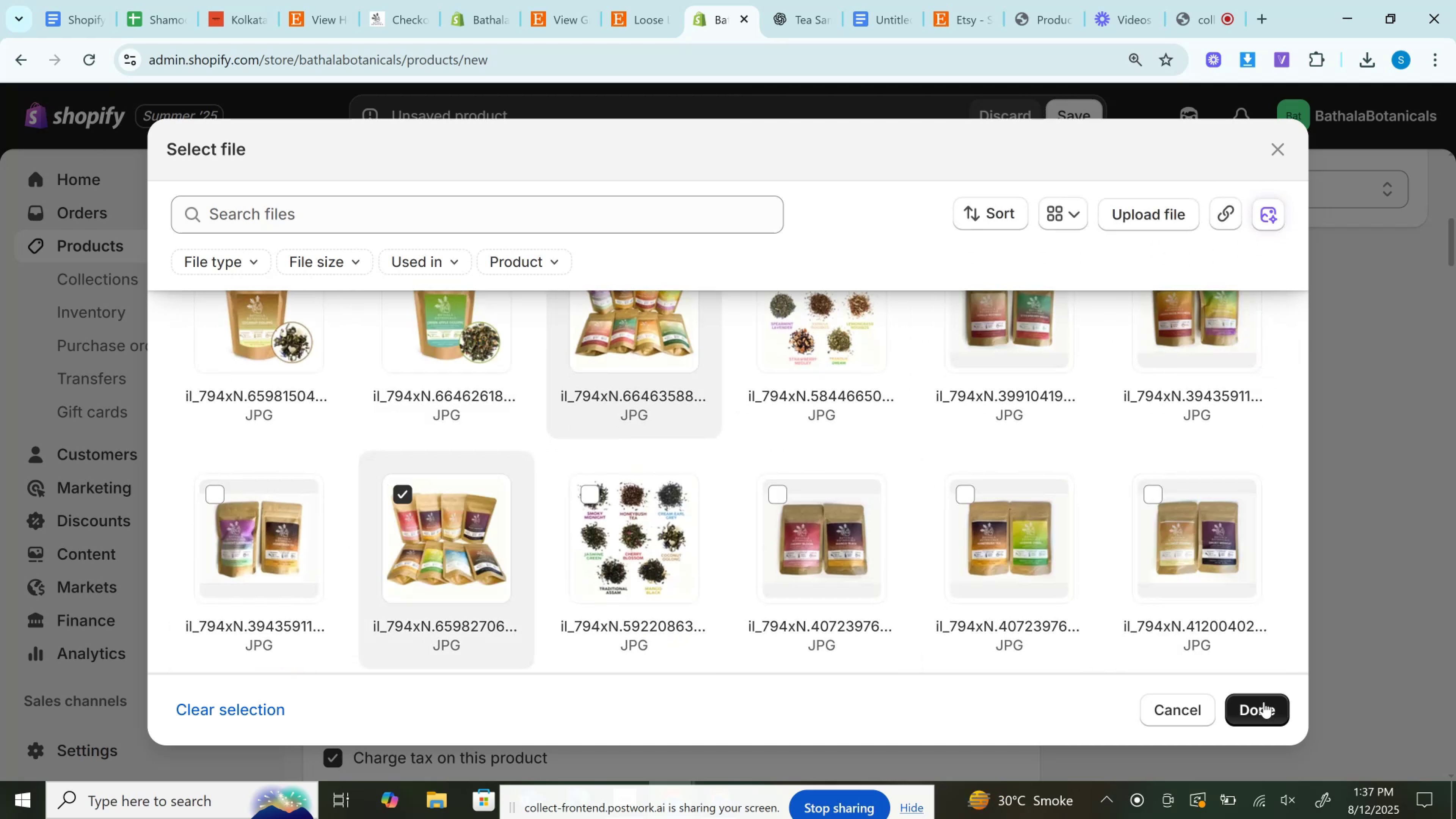 
left_click([1264, 702])
 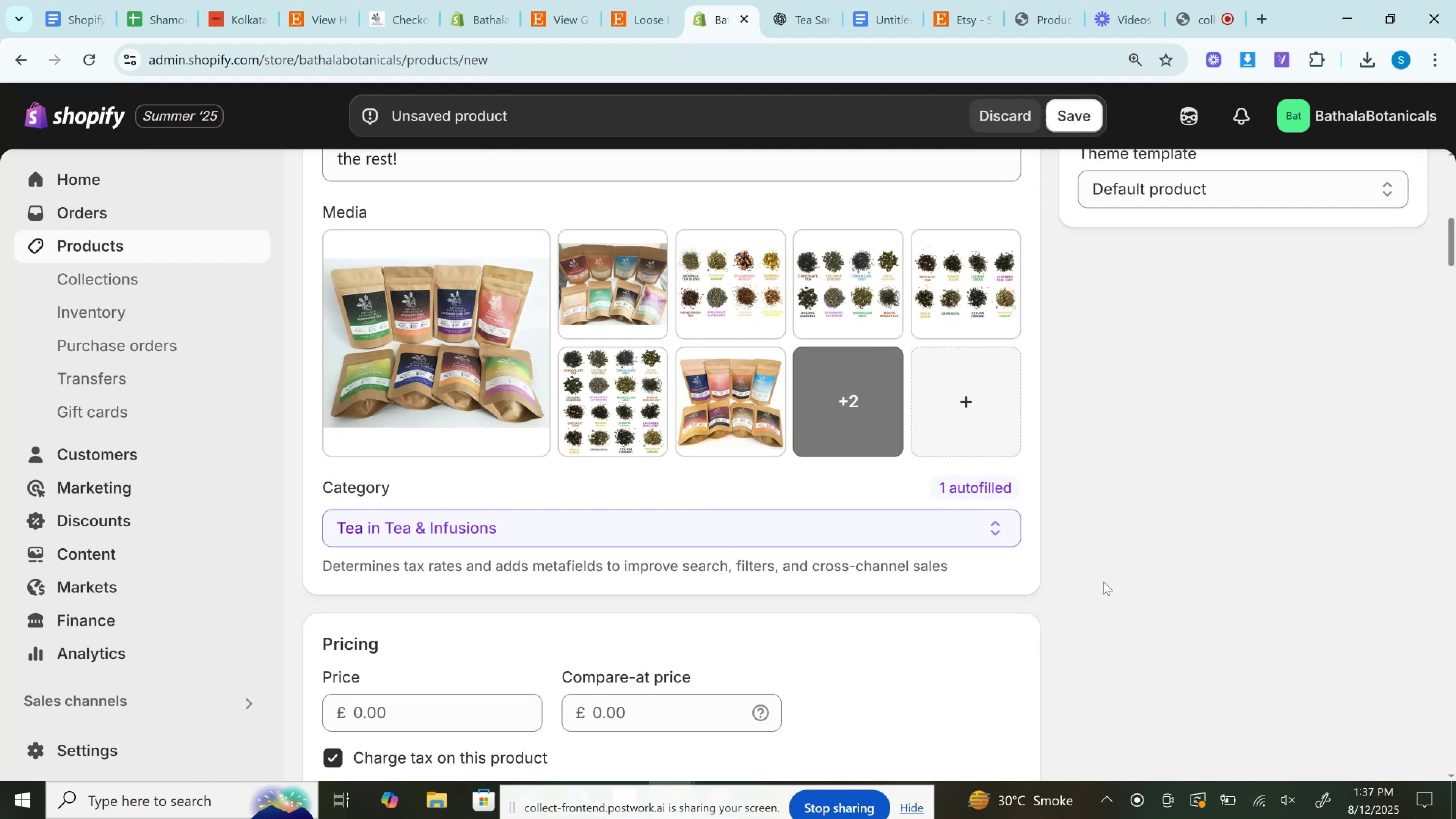 
scroll: coordinate [1103, 582], scroll_direction: up, amount: 11.0
 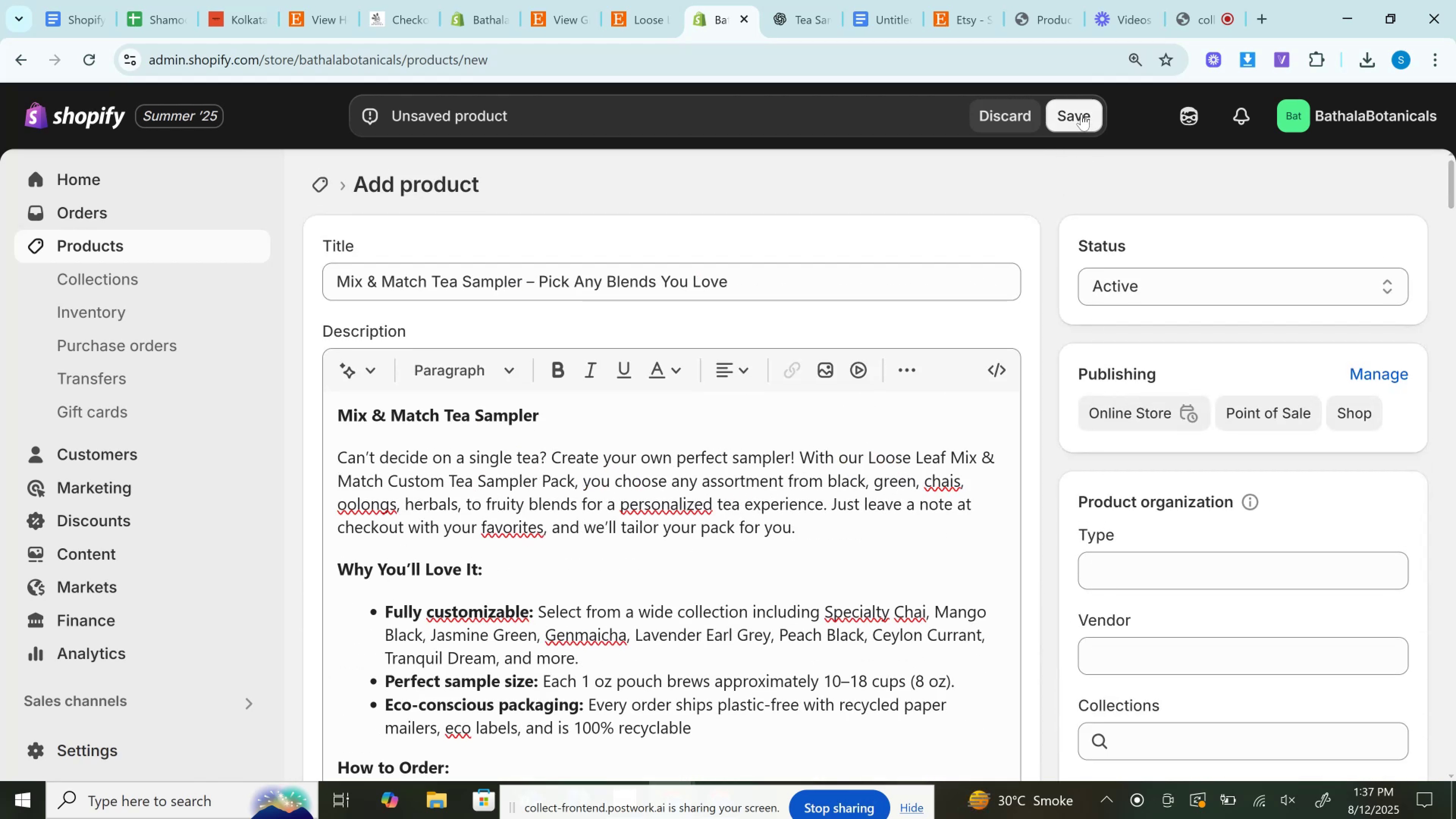 
scroll: coordinate [1093, 439], scroll_direction: down, amount: 5.0
 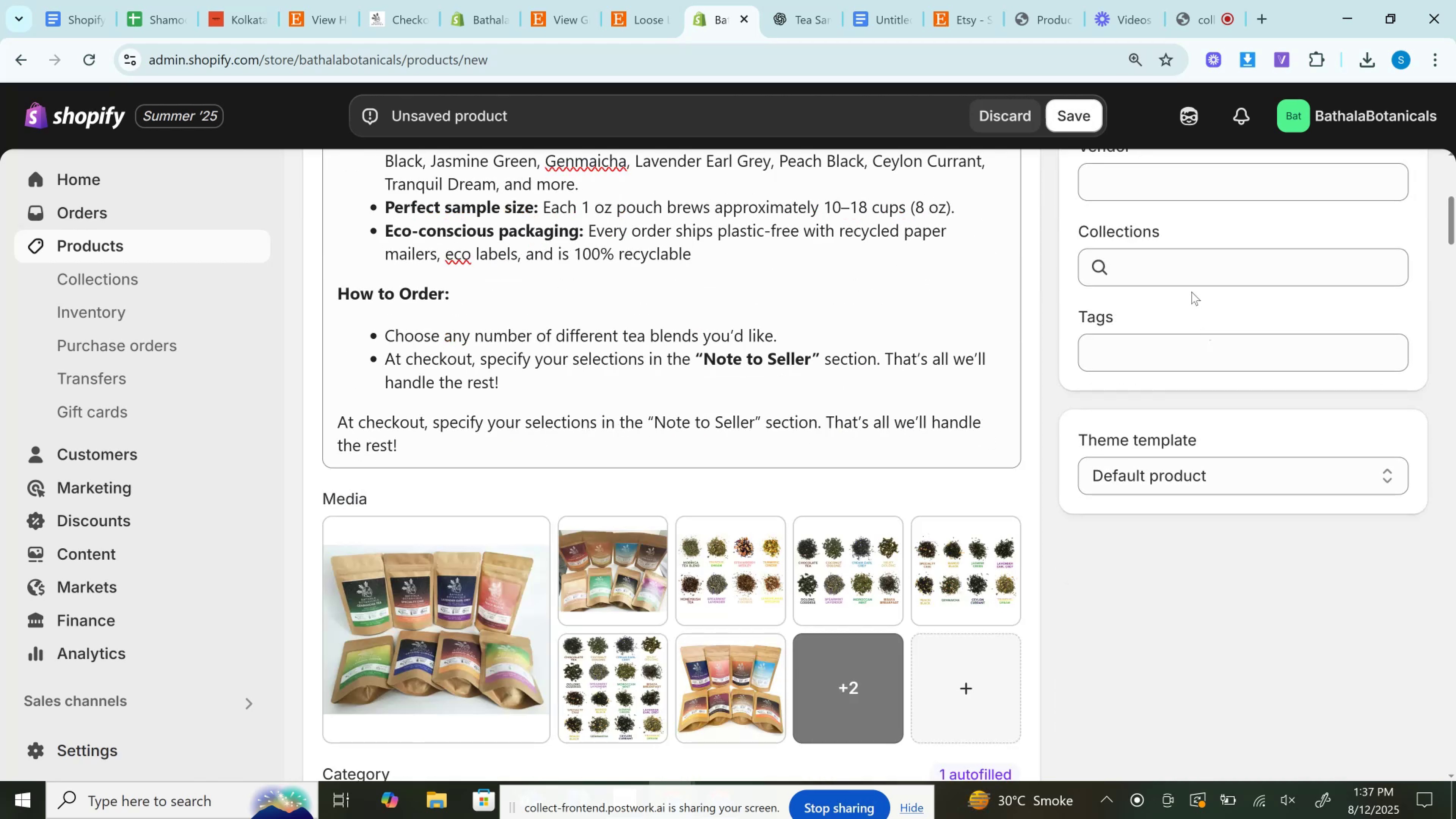 
left_click([1180, 260])
 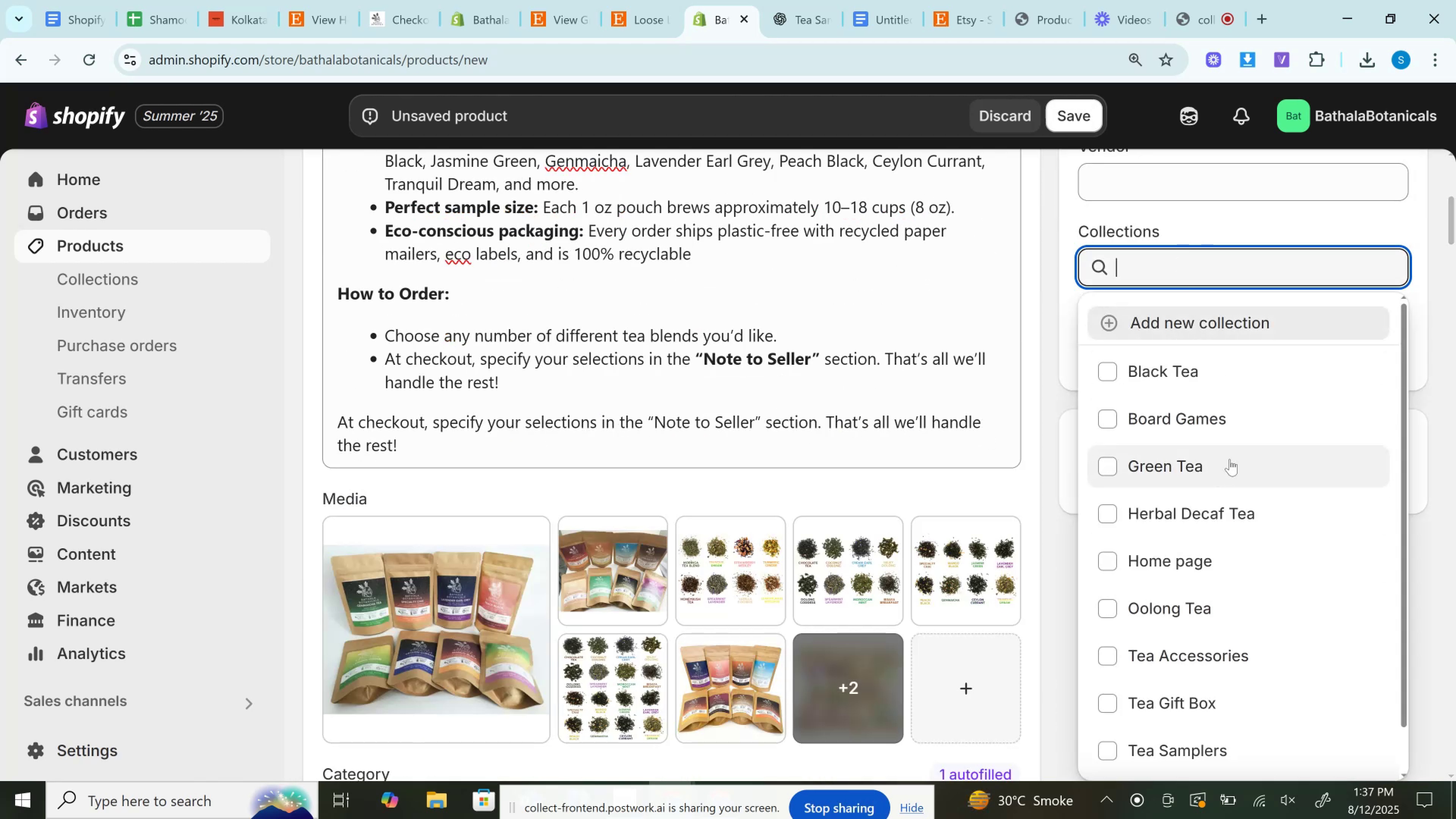 
wait(6.3)
 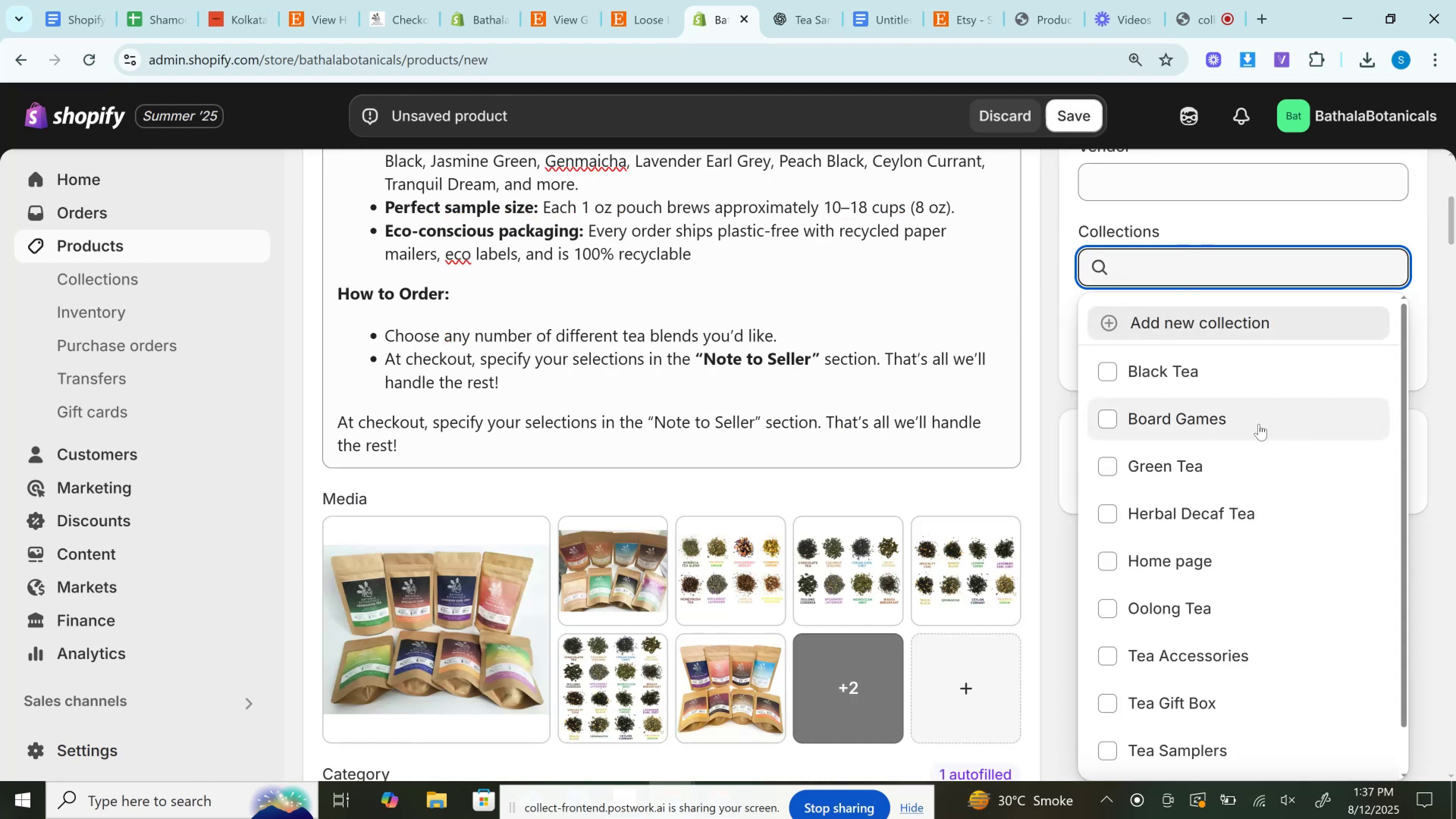 
scroll: coordinate [1255, 596], scroll_direction: down, amount: 2.0
 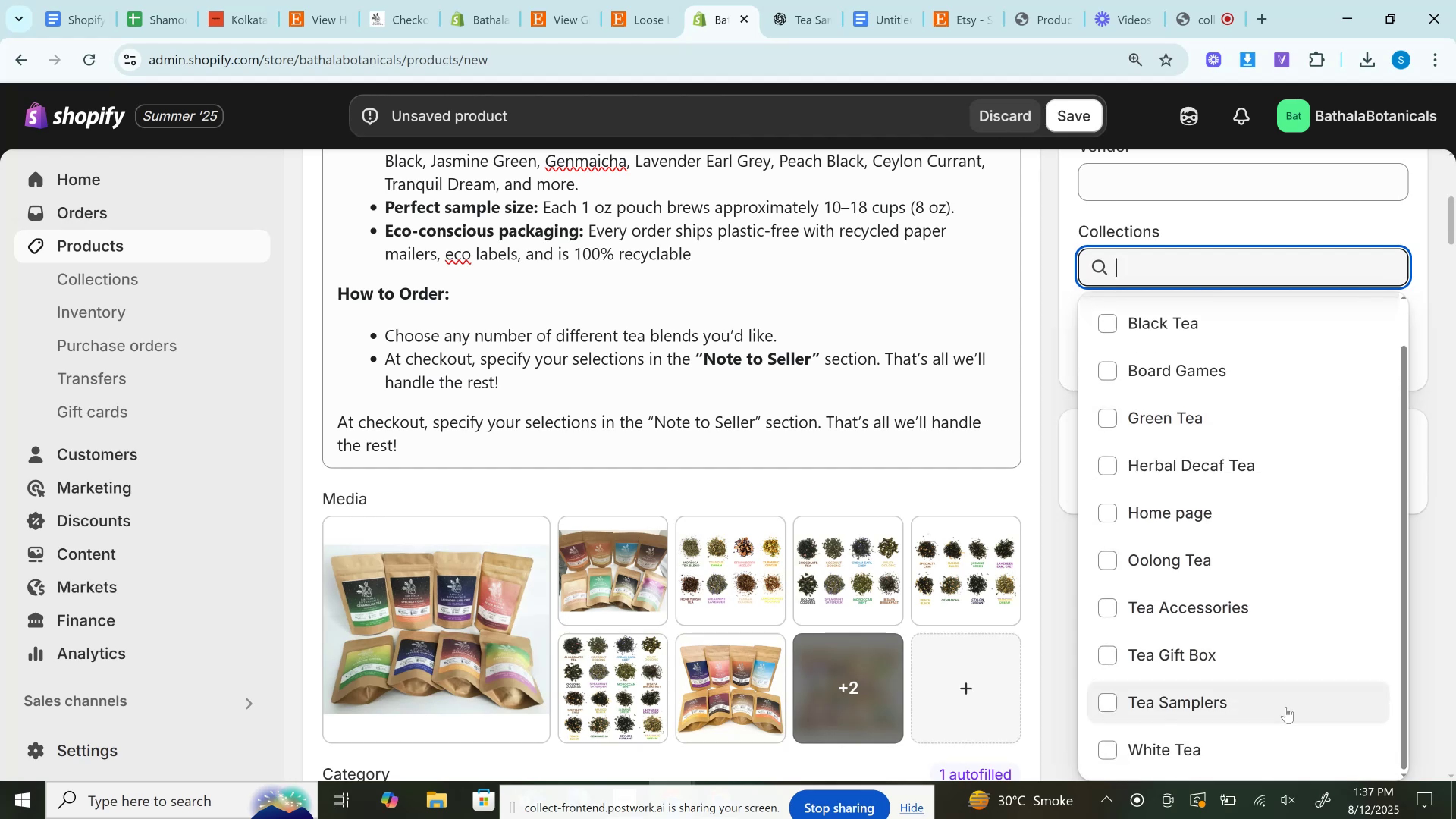 
left_click([1286, 707])
 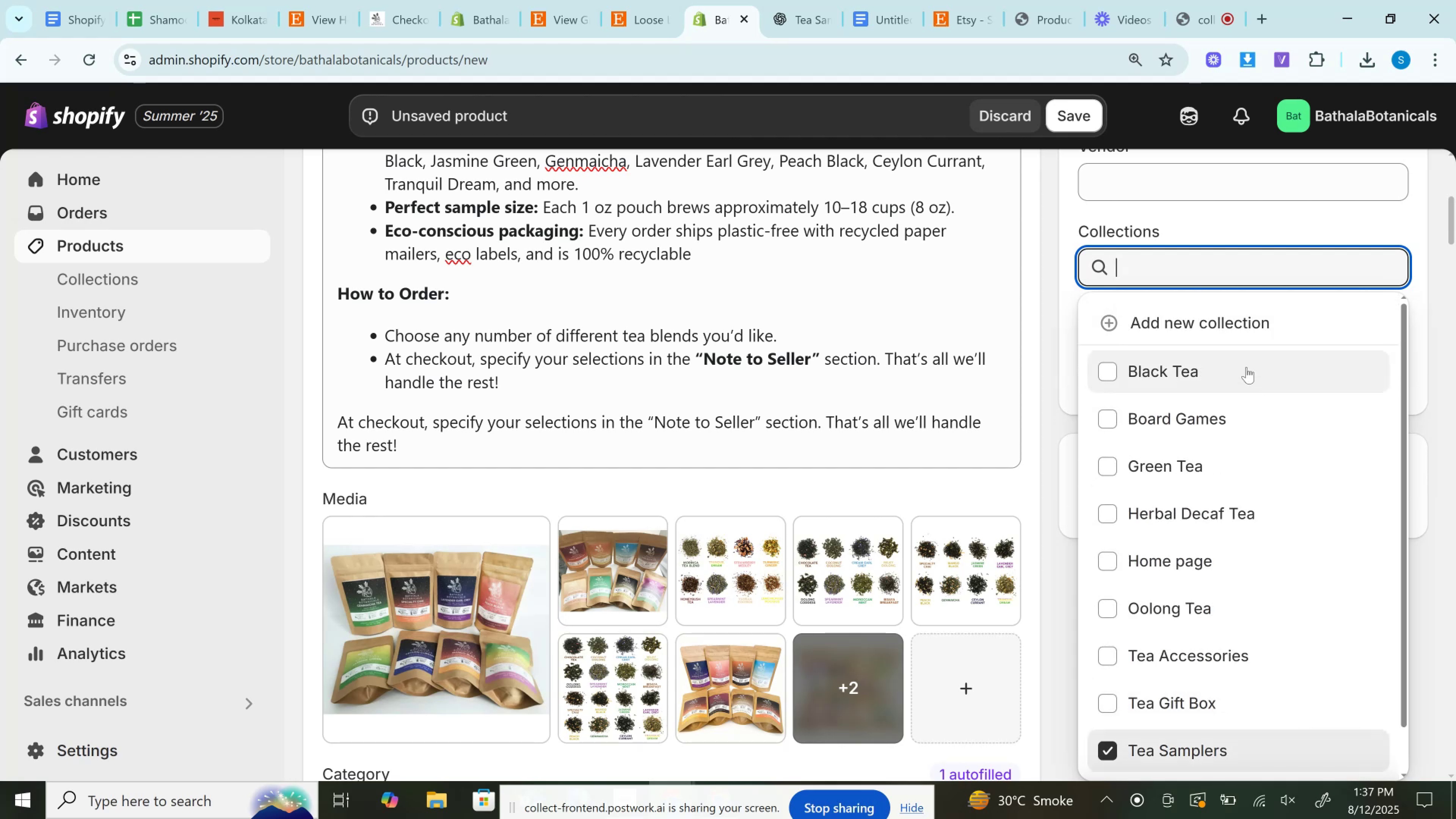 
left_click([1255, 231])
 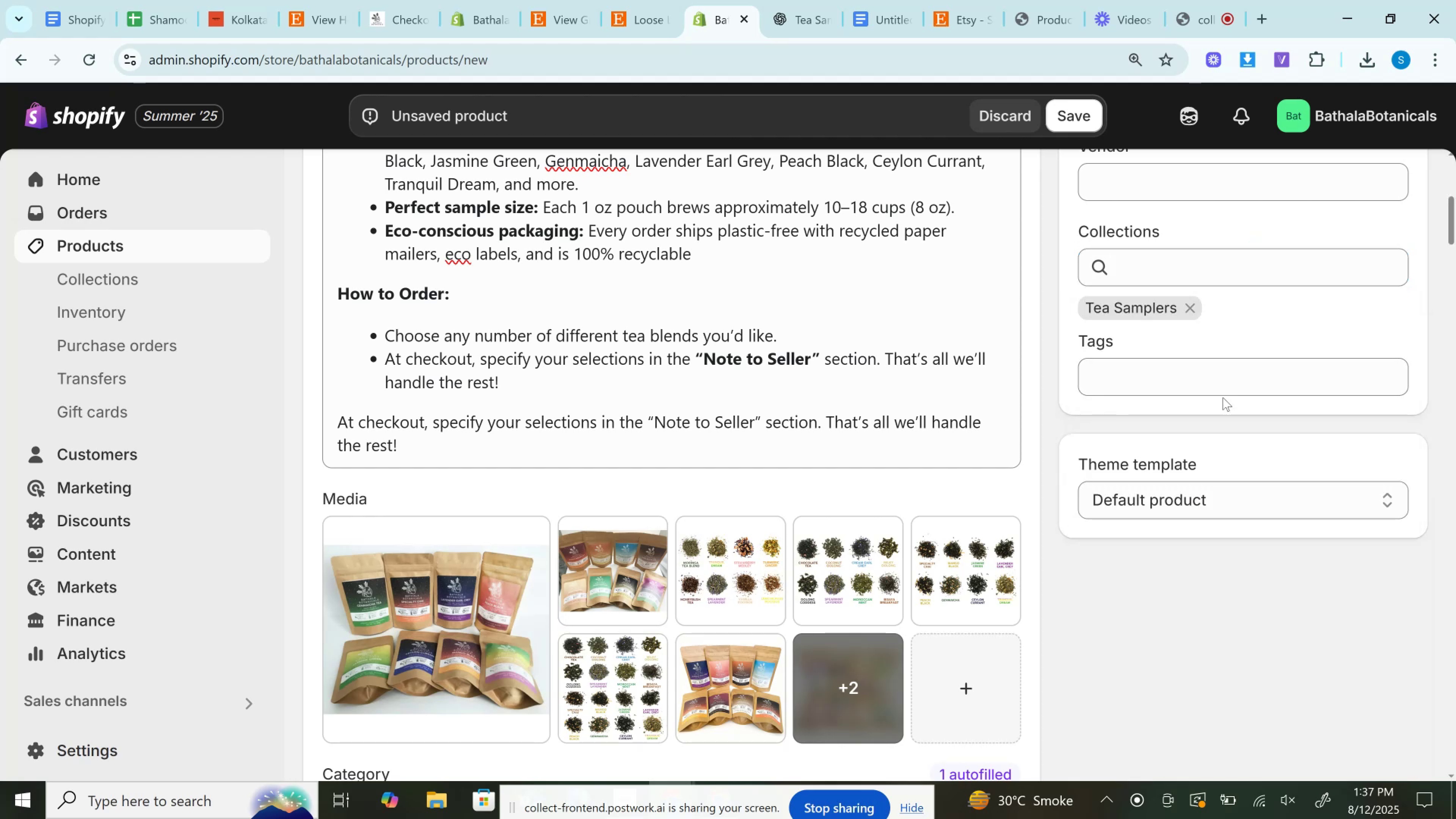 
left_click([1223, 397])
 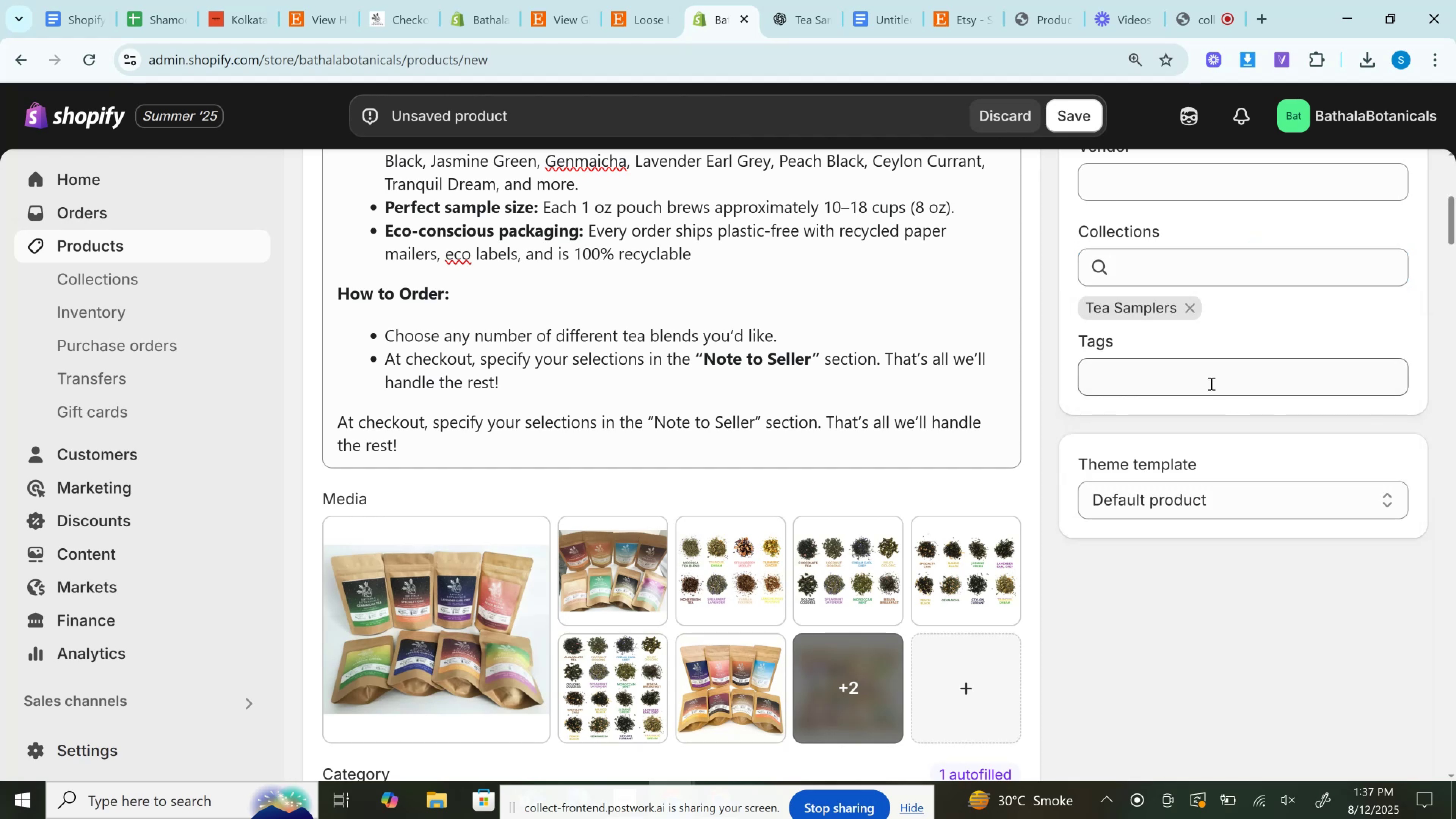 
double_click([1210, 383])
 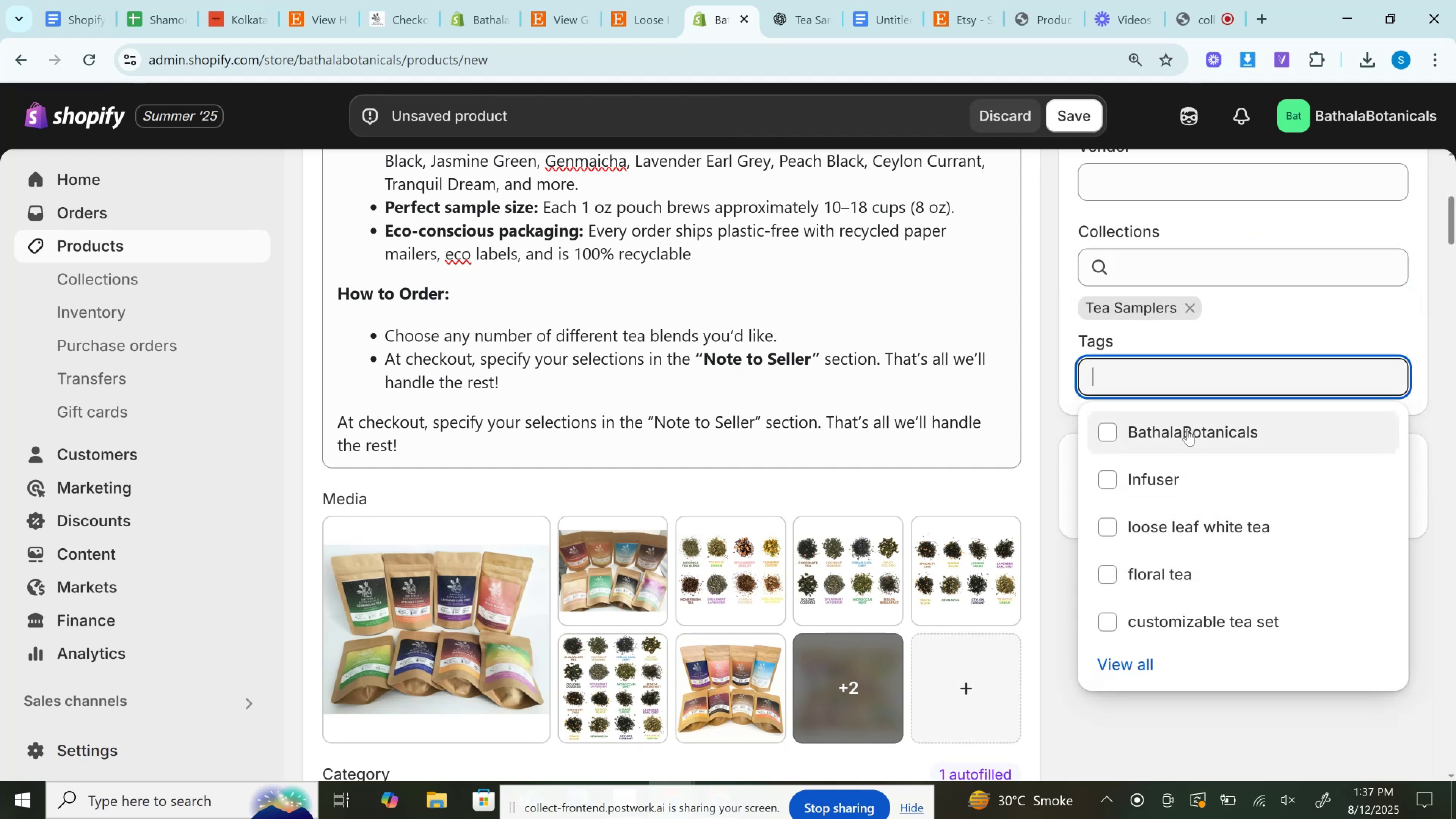 
left_click([1187, 429])
 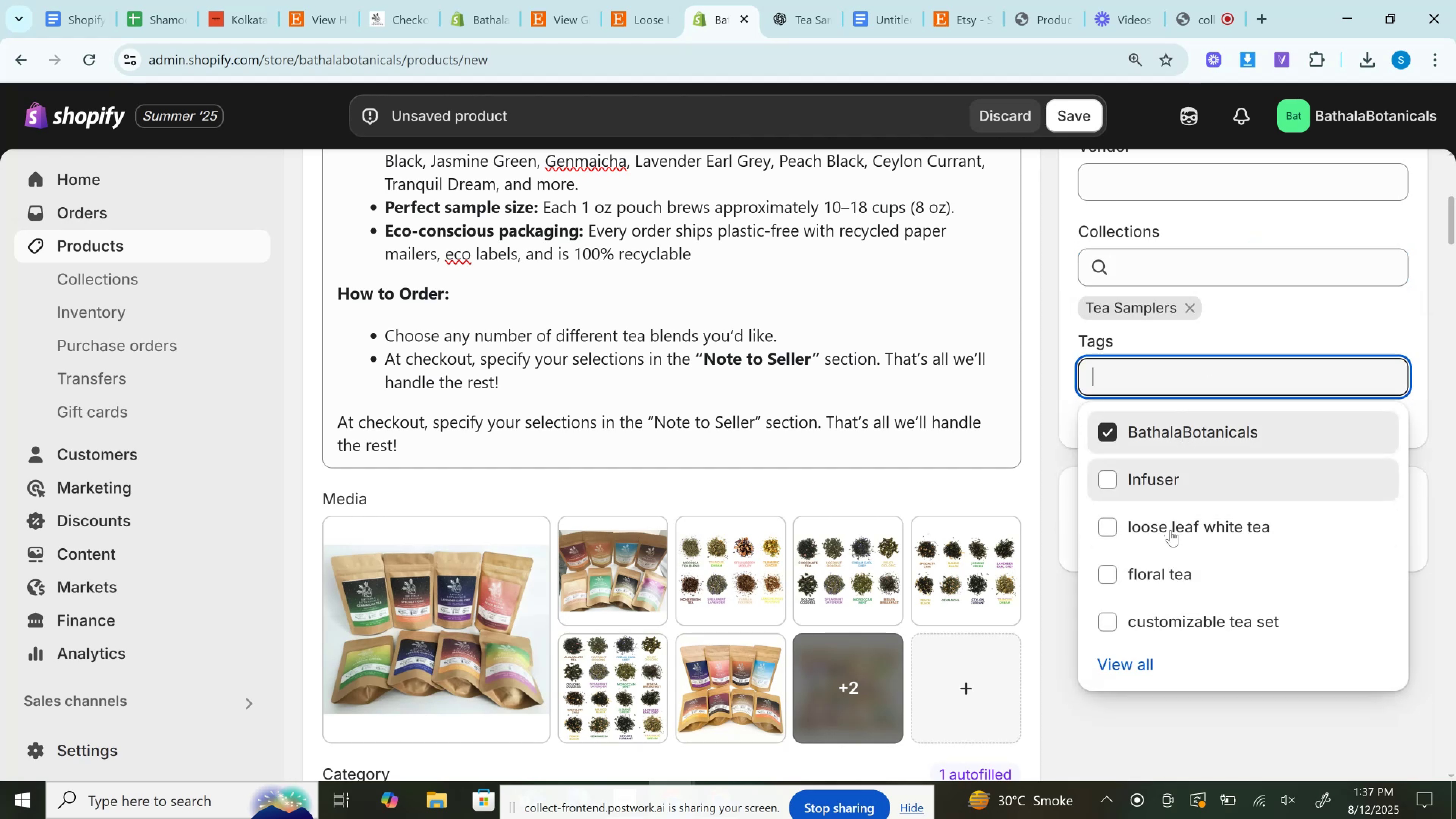 
double_click([1170, 530])
 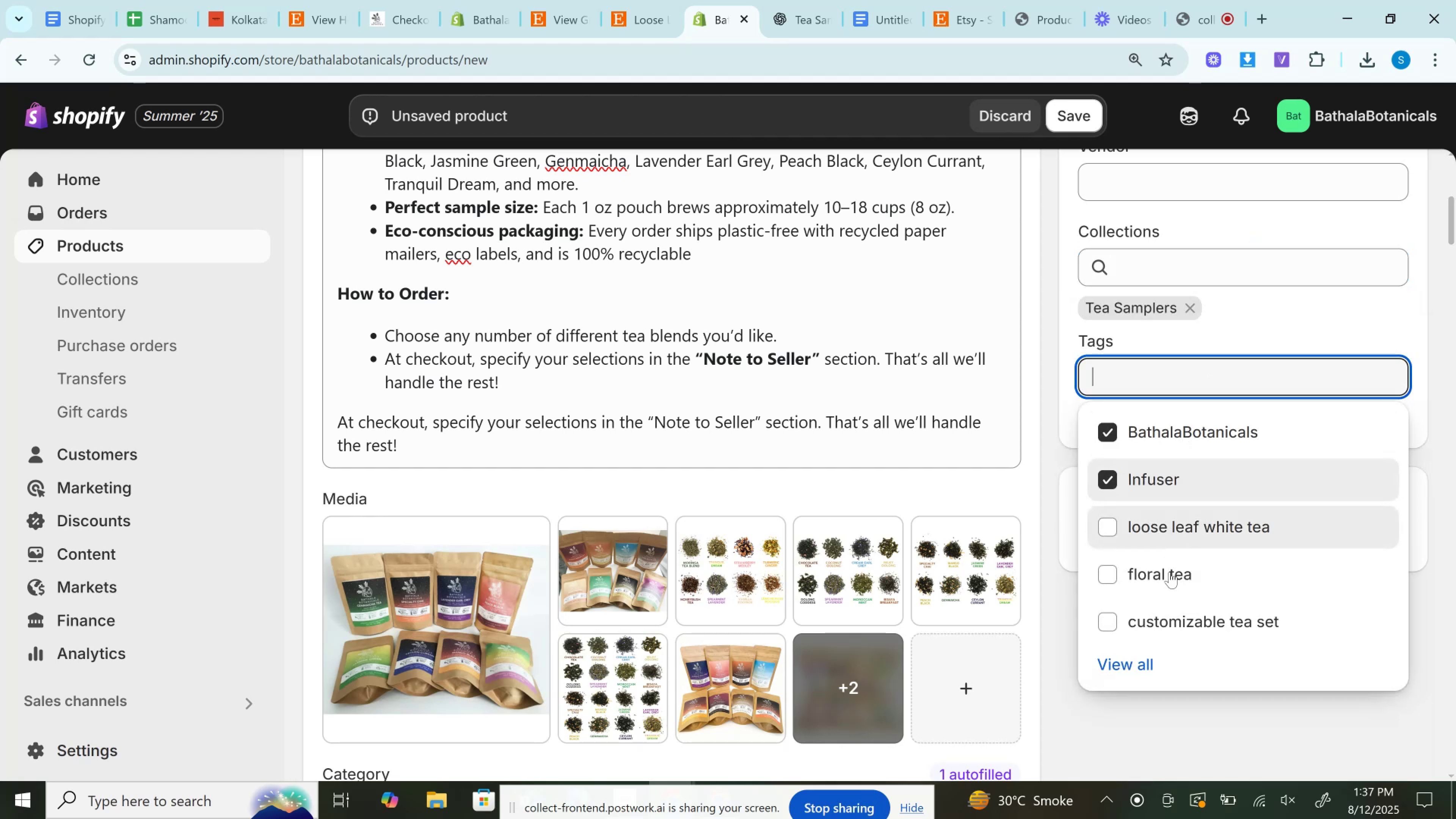 
left_click_drag(start_coordinate=[1169, 572], to_coordinate=[1169, 574])
 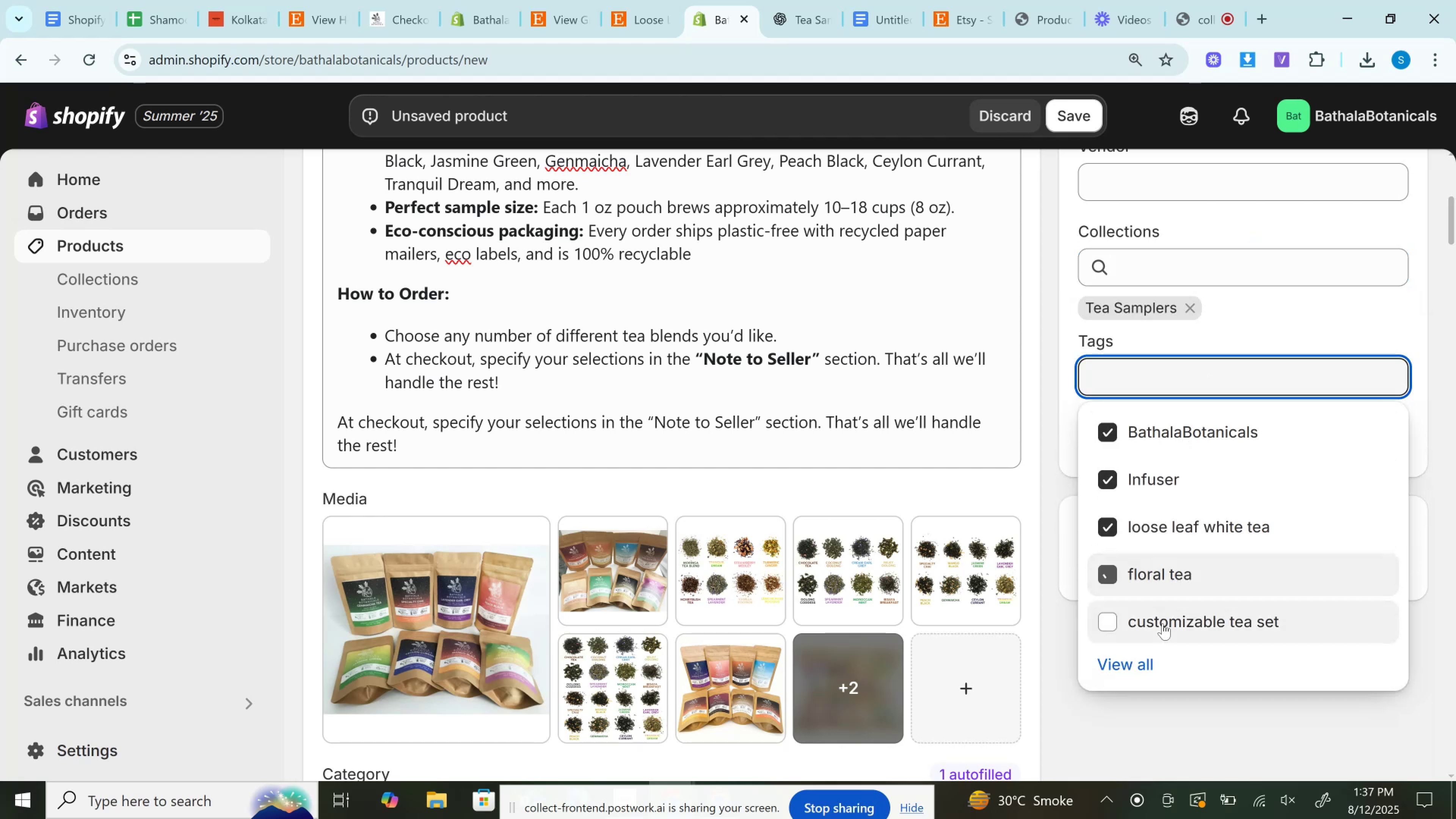 
triple_click([1163, 623])
 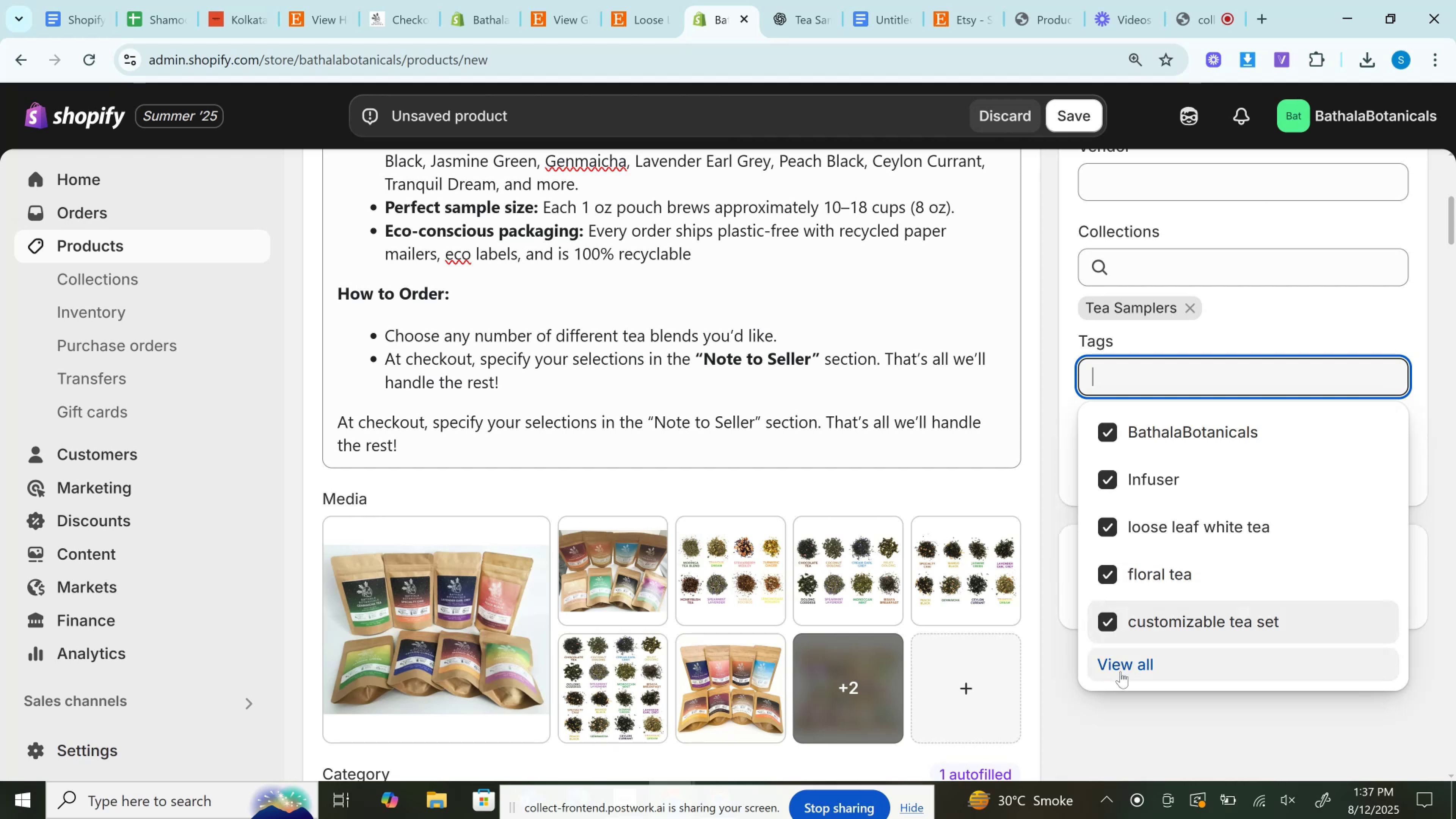 
triple_click([1120, 672])
 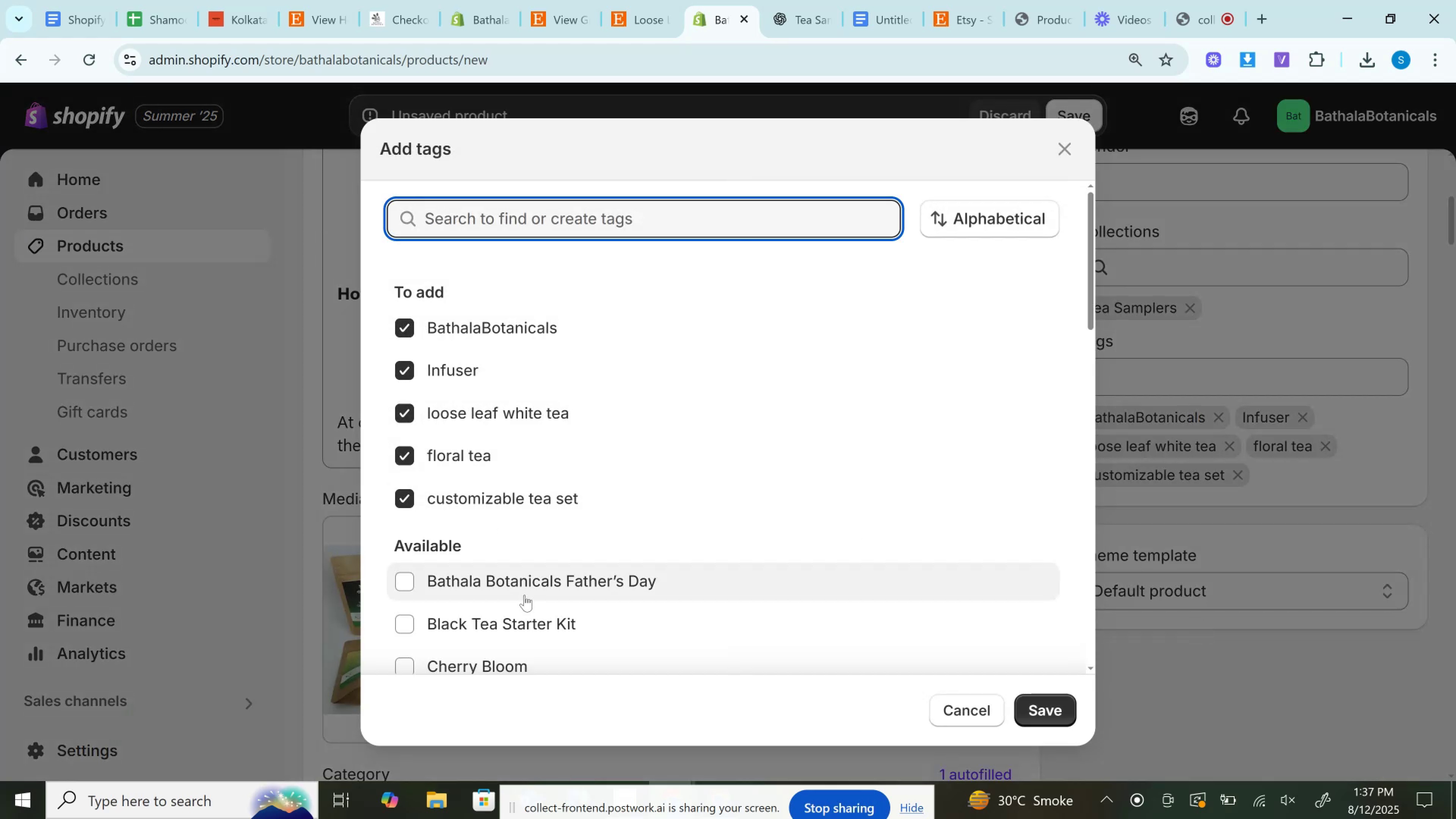 
scroll: coordinate [533, 581], scroll_direction: down, amount: 1.0
 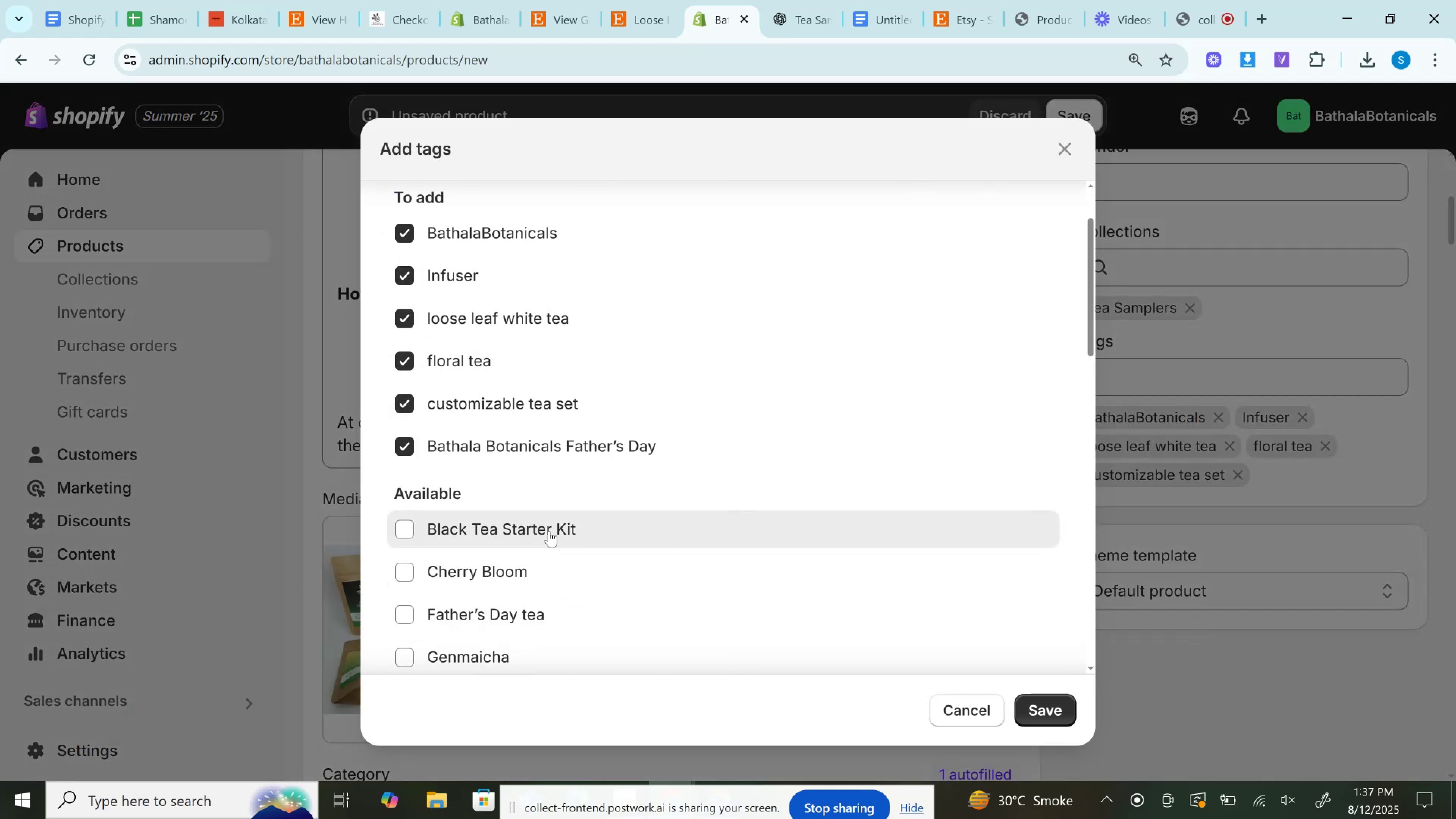 
double_click([478, 576])
 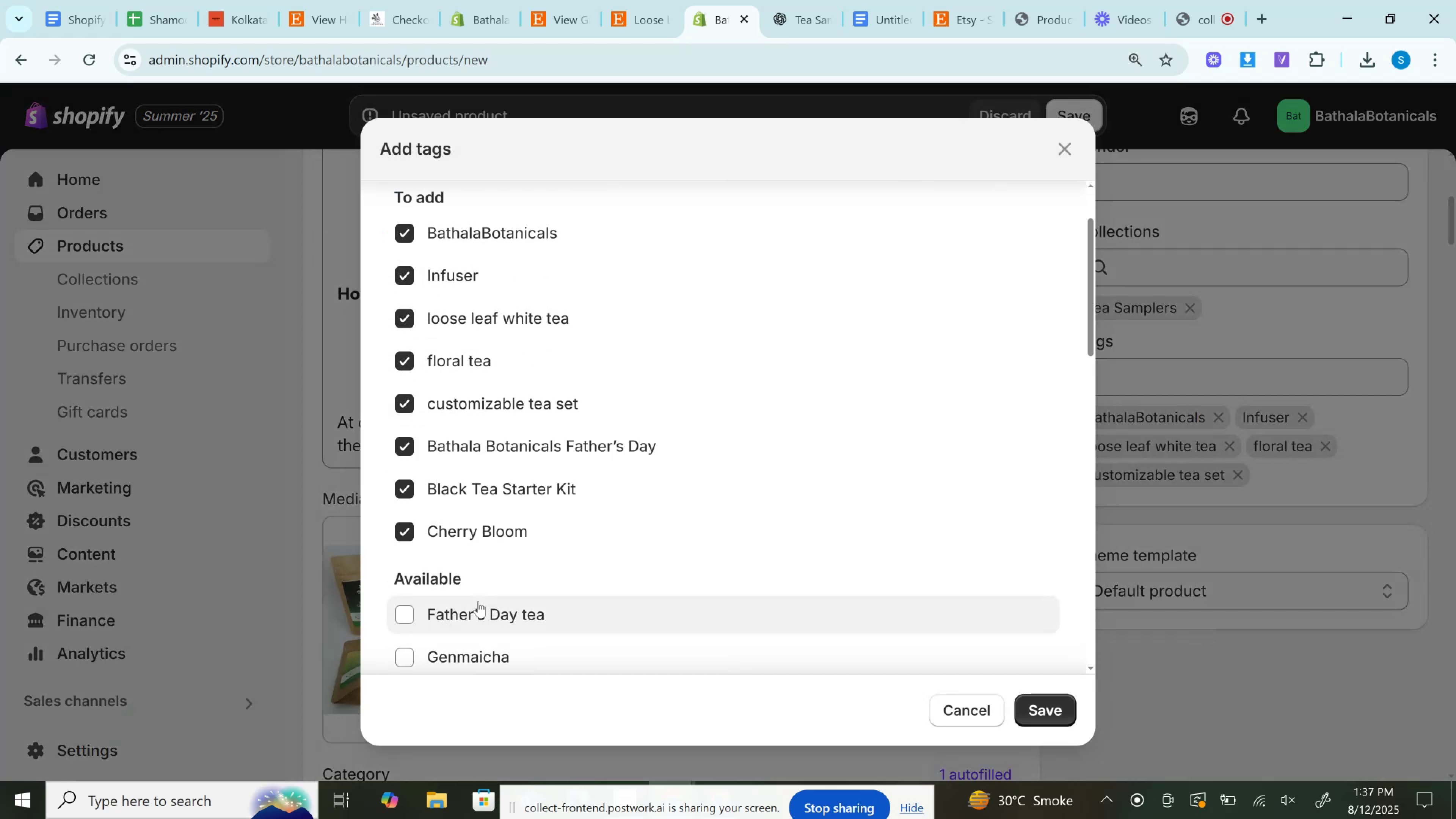 
left_click_drag(start_coordinate=[478, 601], to_coordinate=[478, 604])
 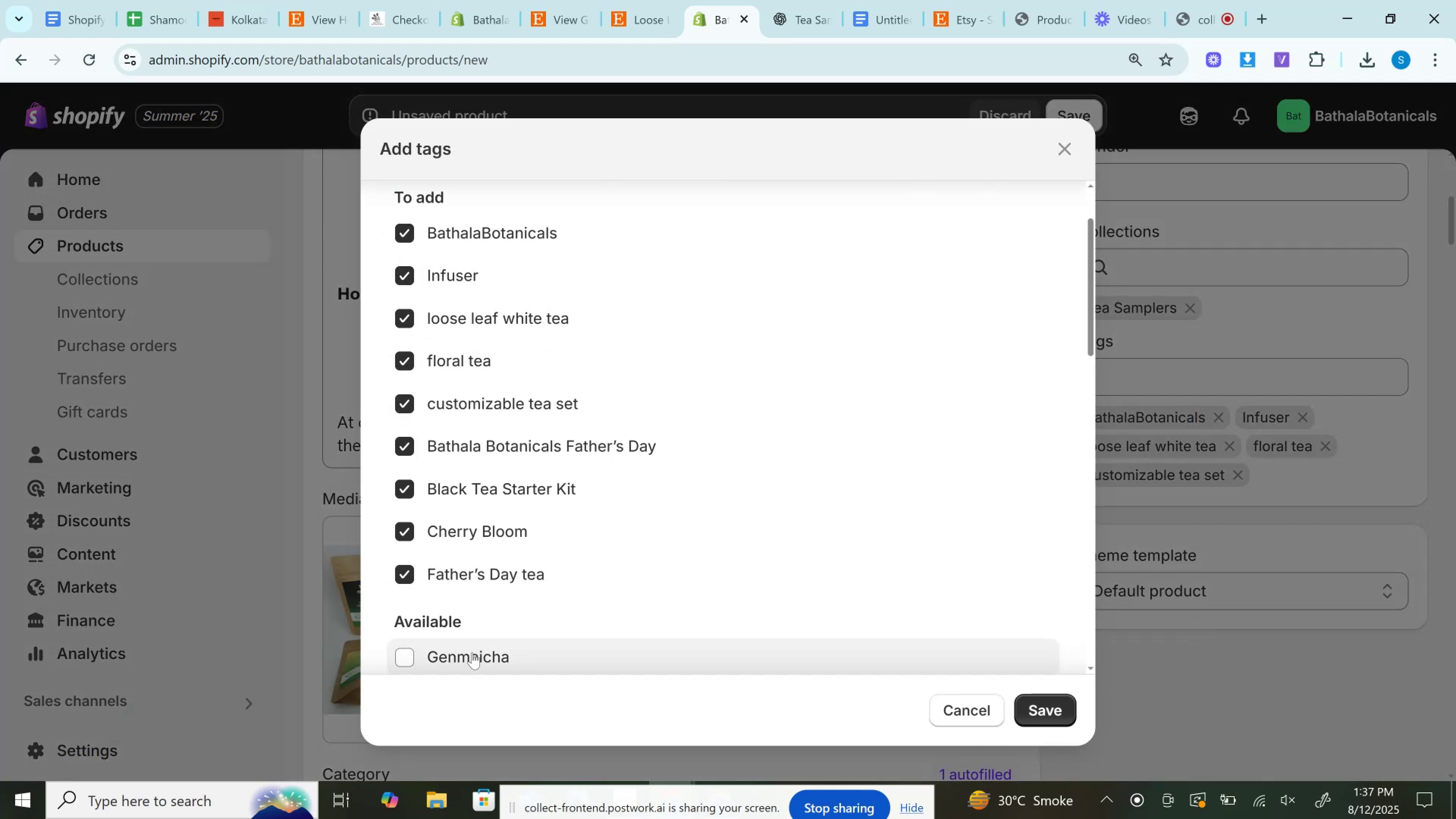 
left_click([472, 653])
 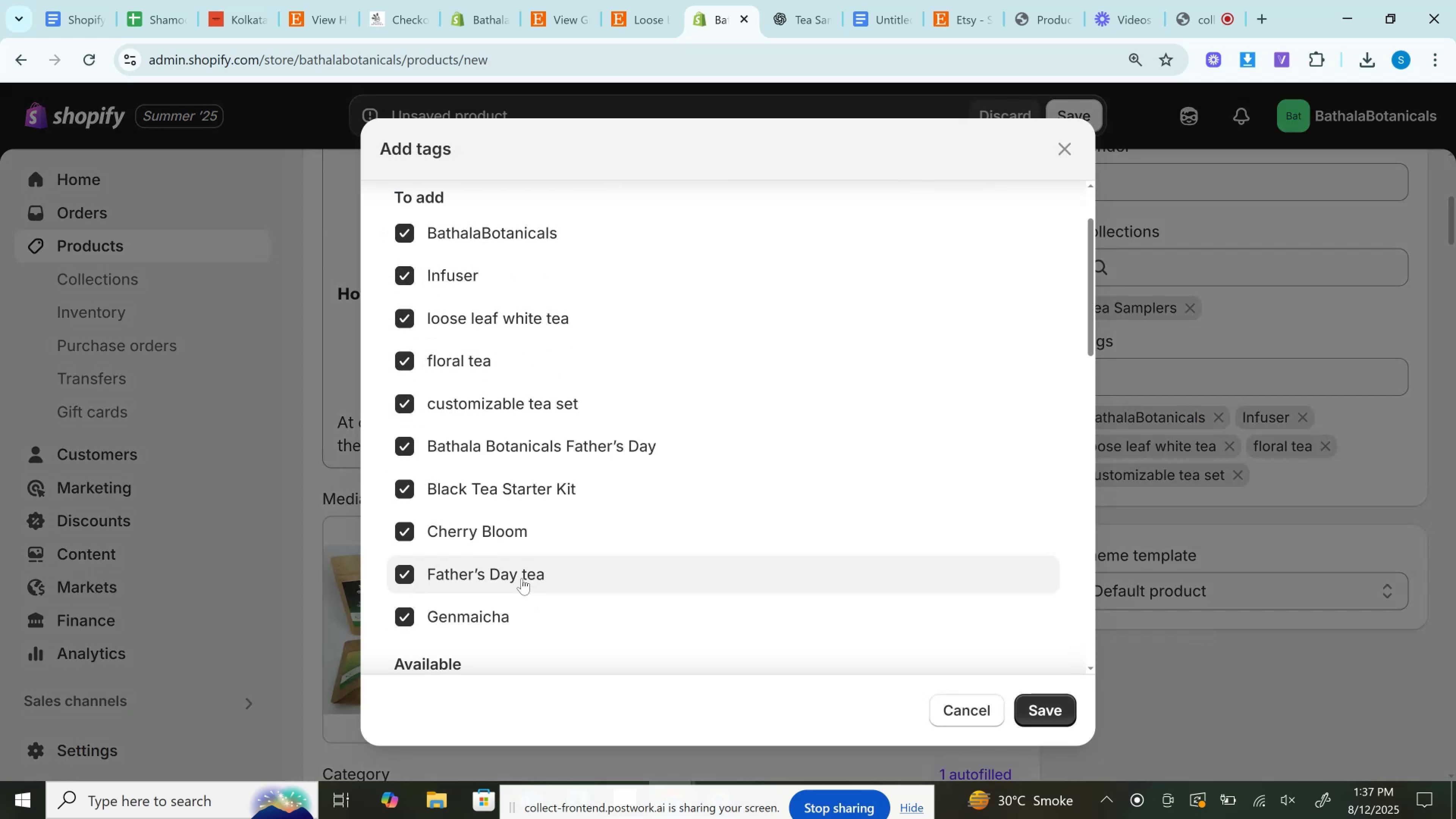 
left_click([519, 575])
 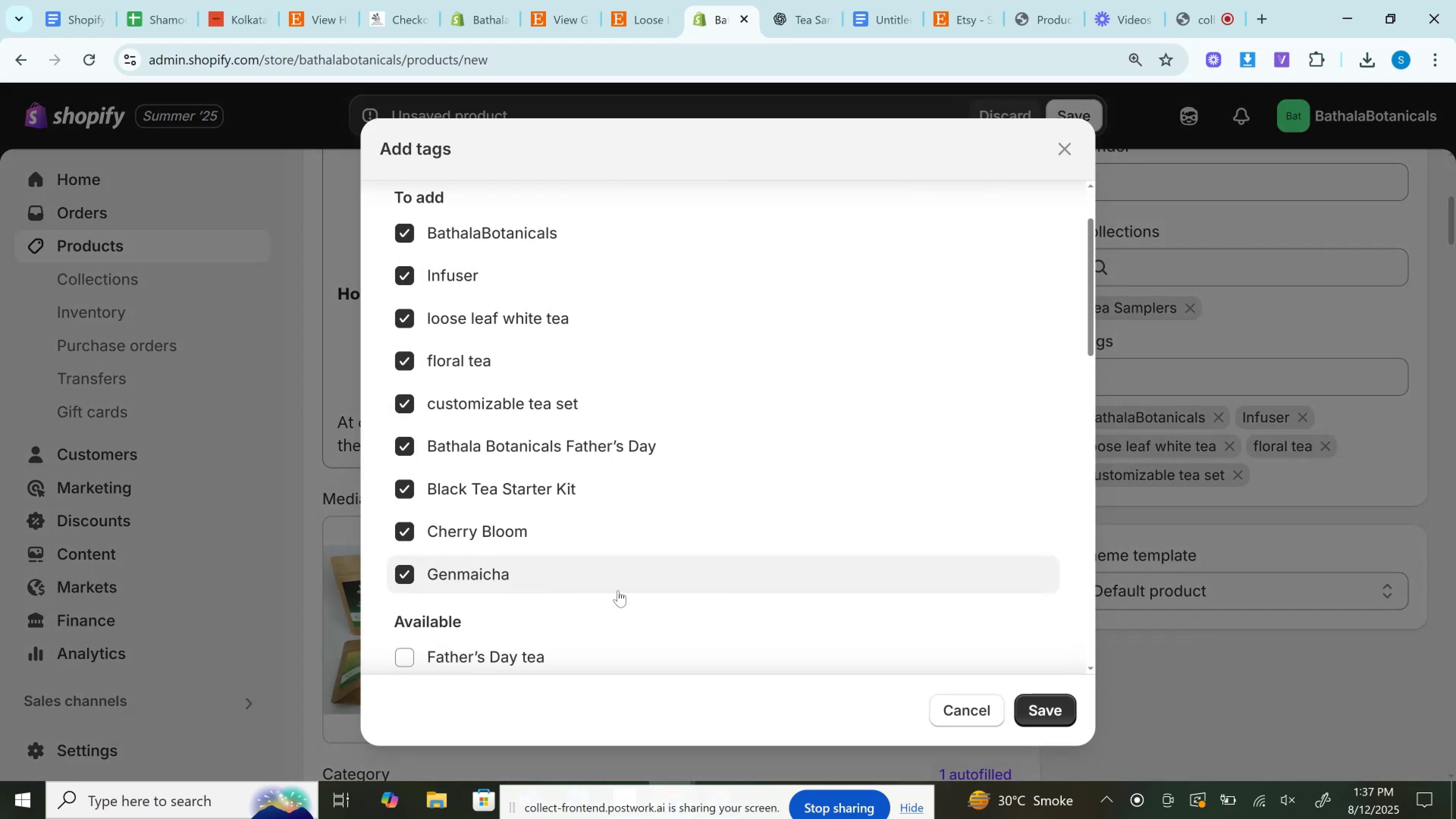 
scroll: coordinate [708, 595], scroll_direction: down, amount: 4.0
 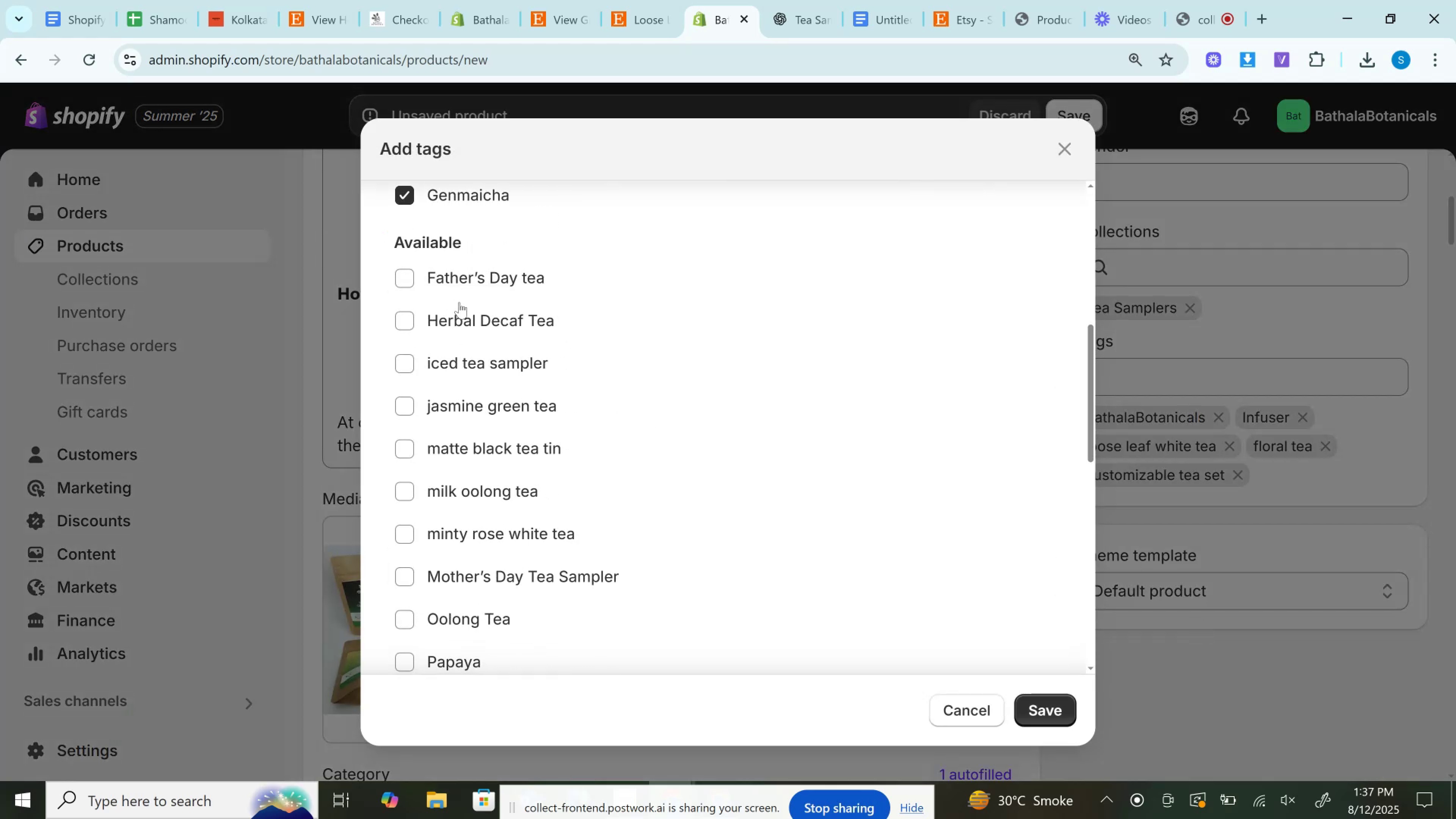 
left_click([457, 322])
 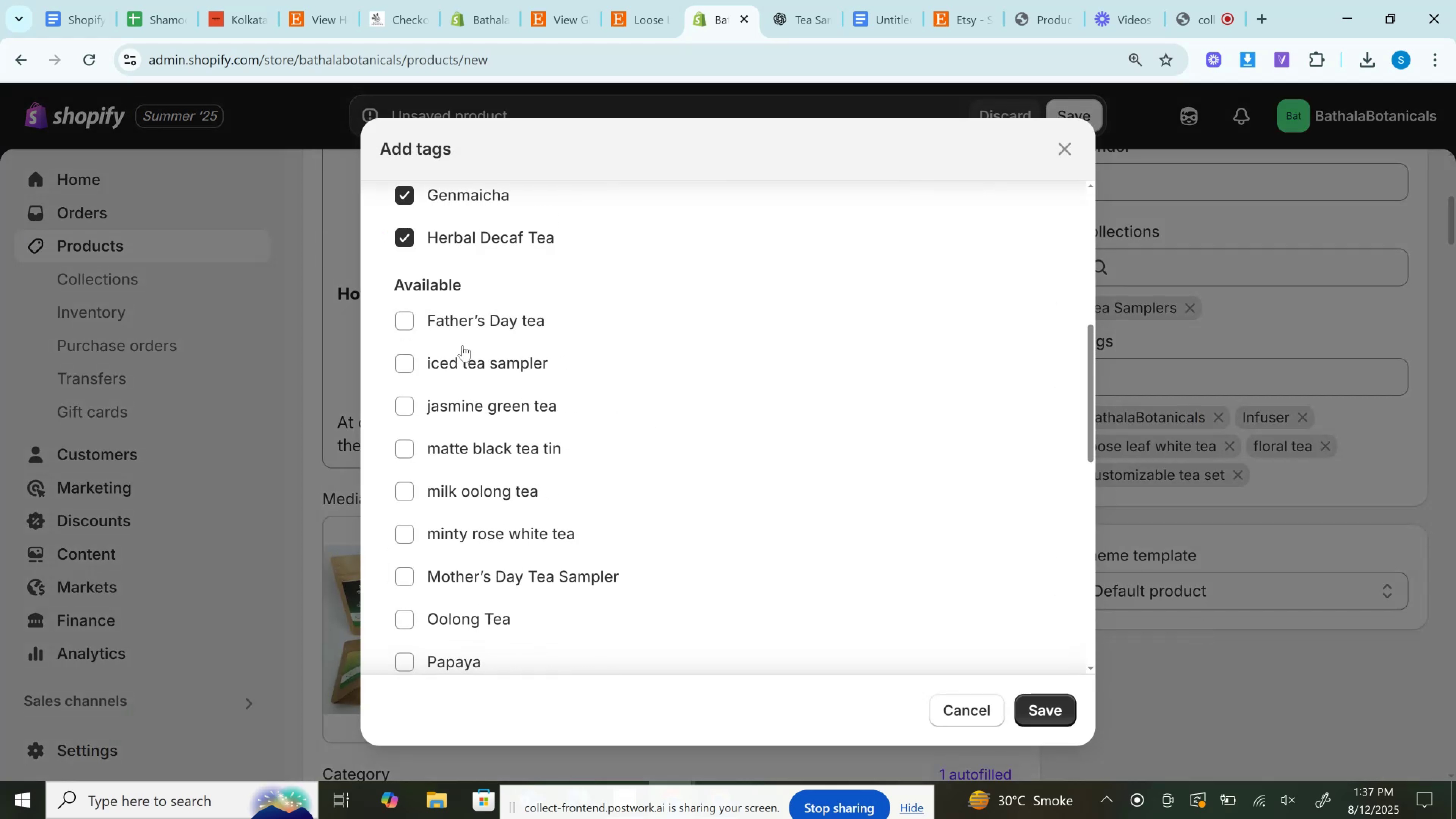 
left_click([464, 362])
 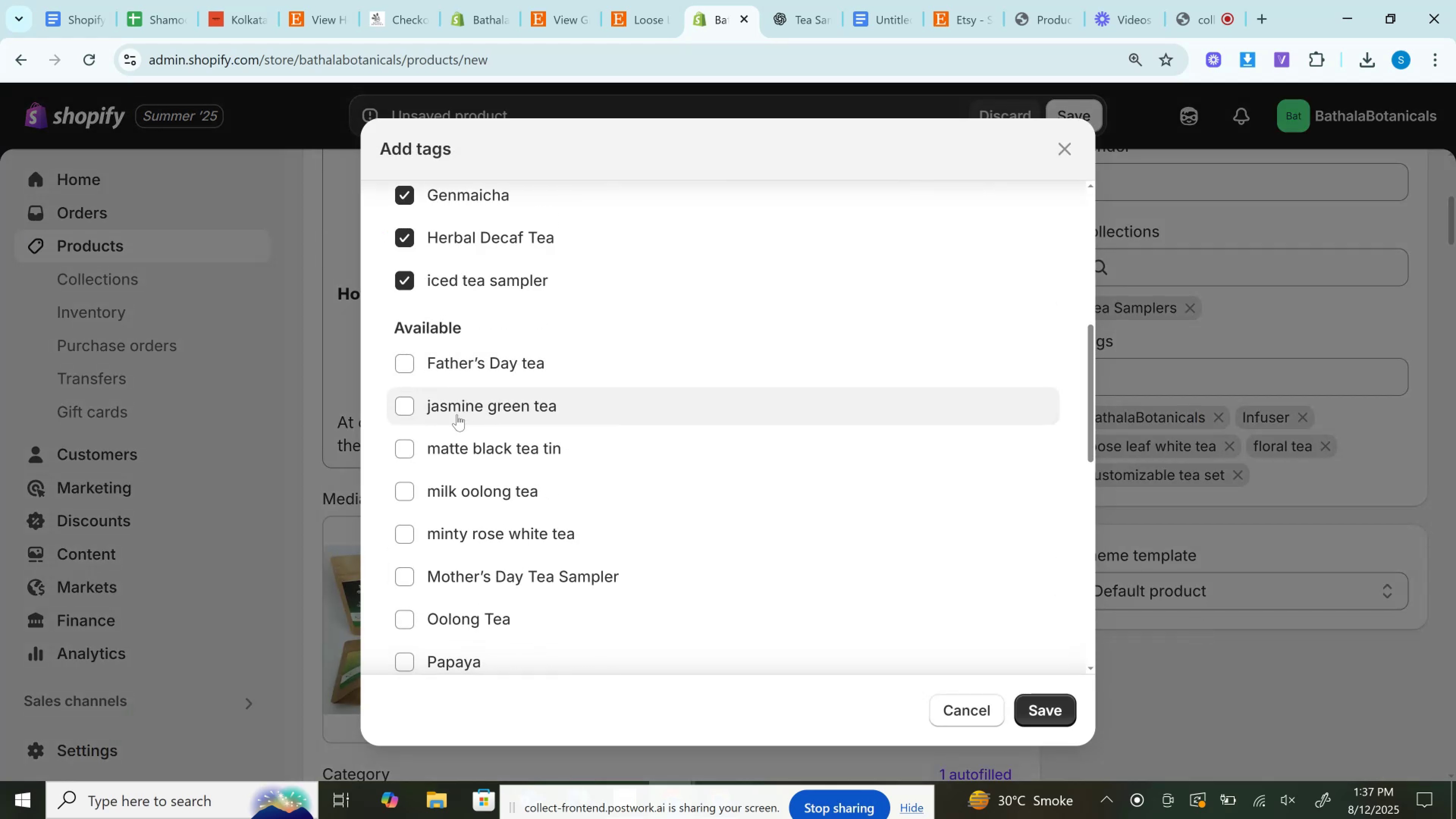 
left_click([457, 416])
 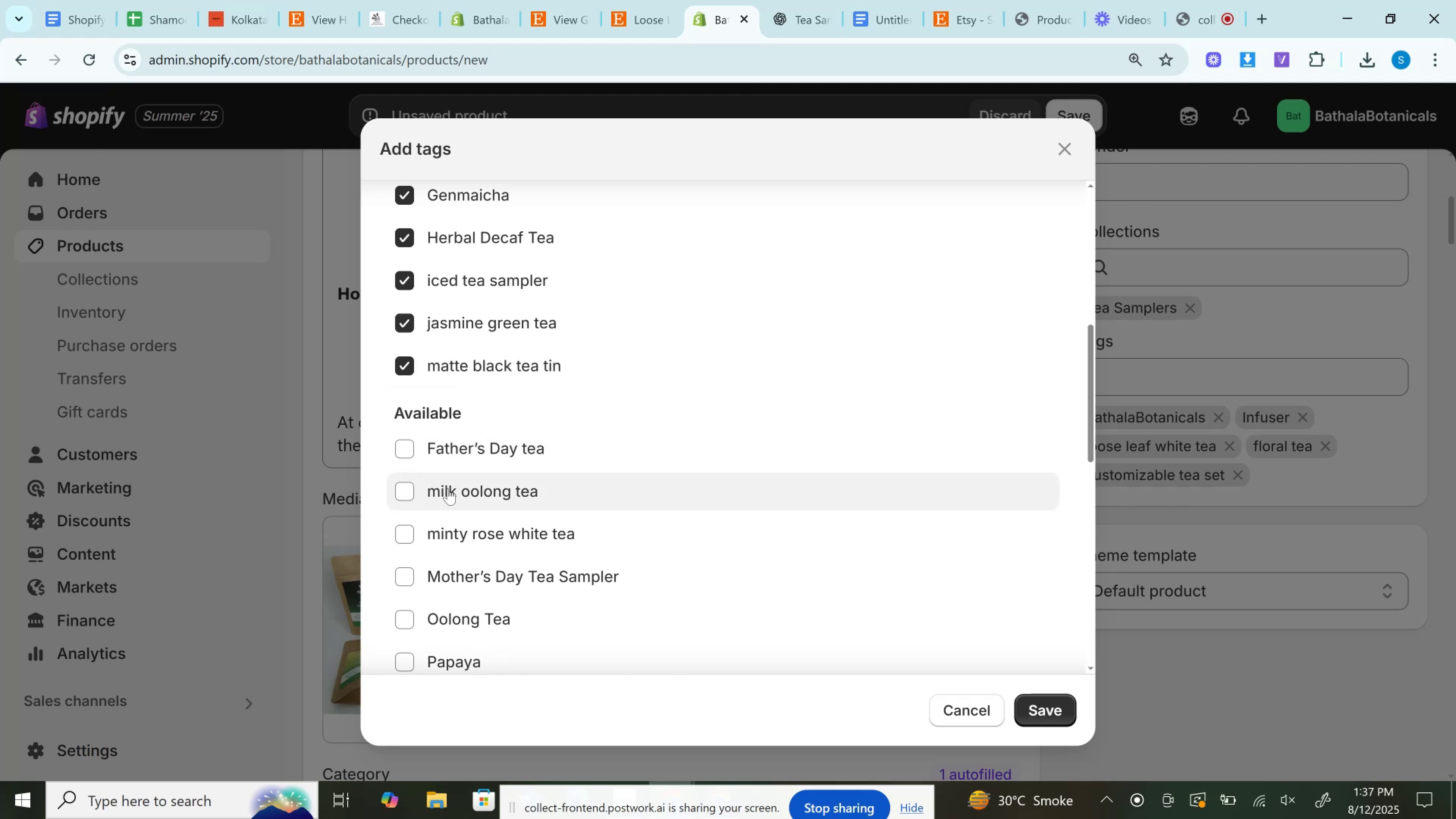 
double_click([447, 529])
 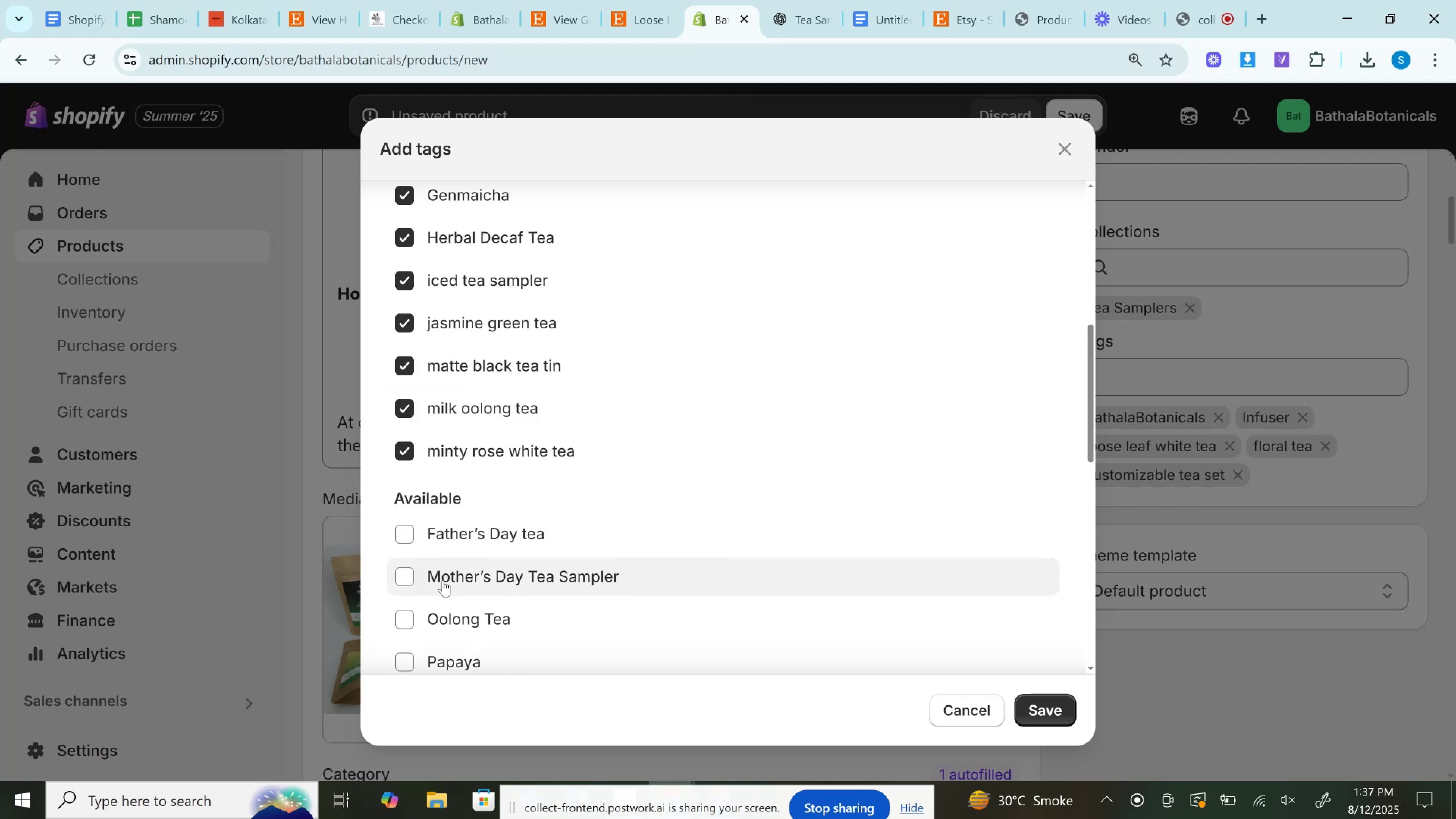 
left_click_drag(start_coordinate=[443, 580], to_coordinate=[442, 582])
 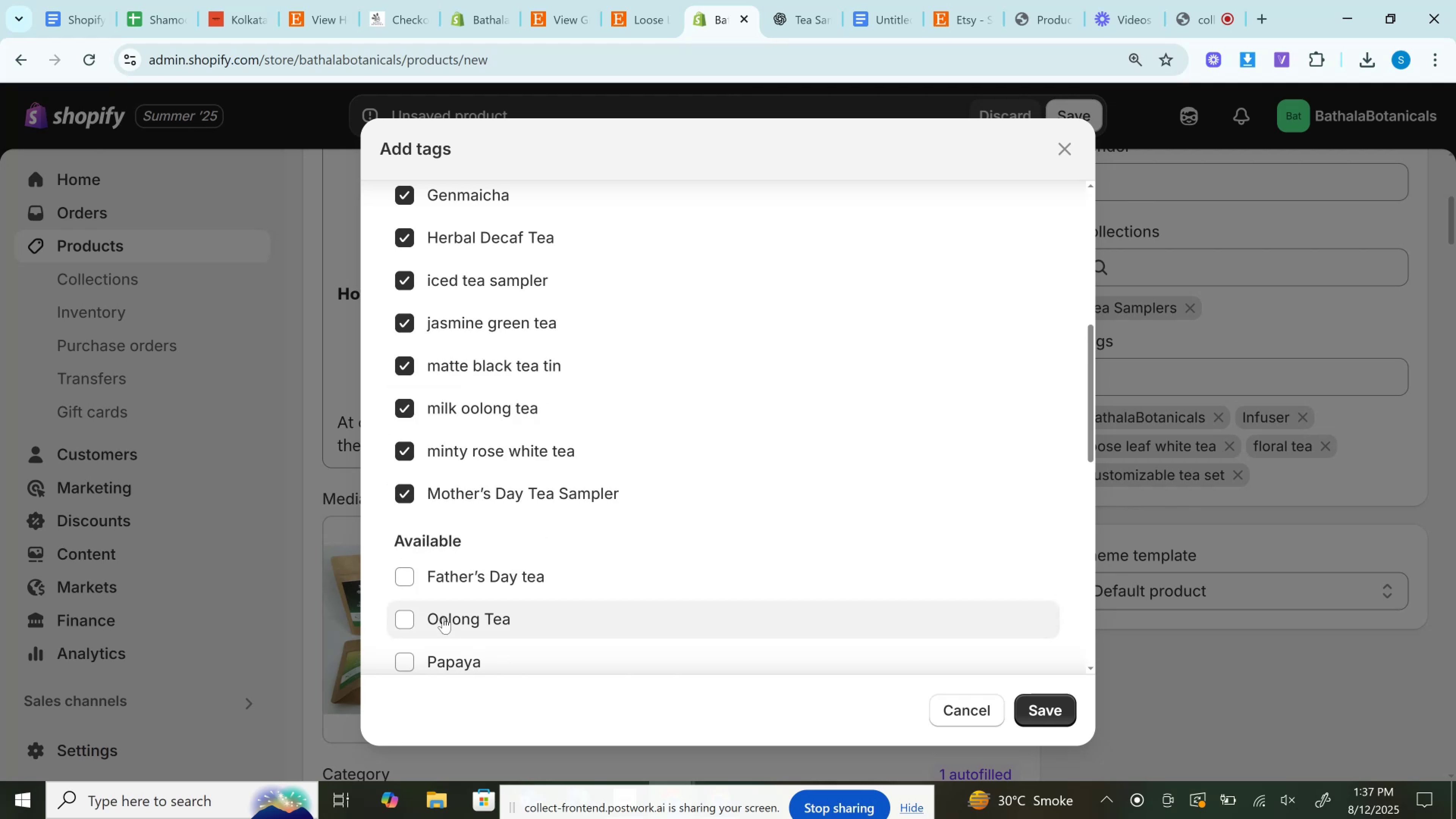 
left_click([443, 618])
 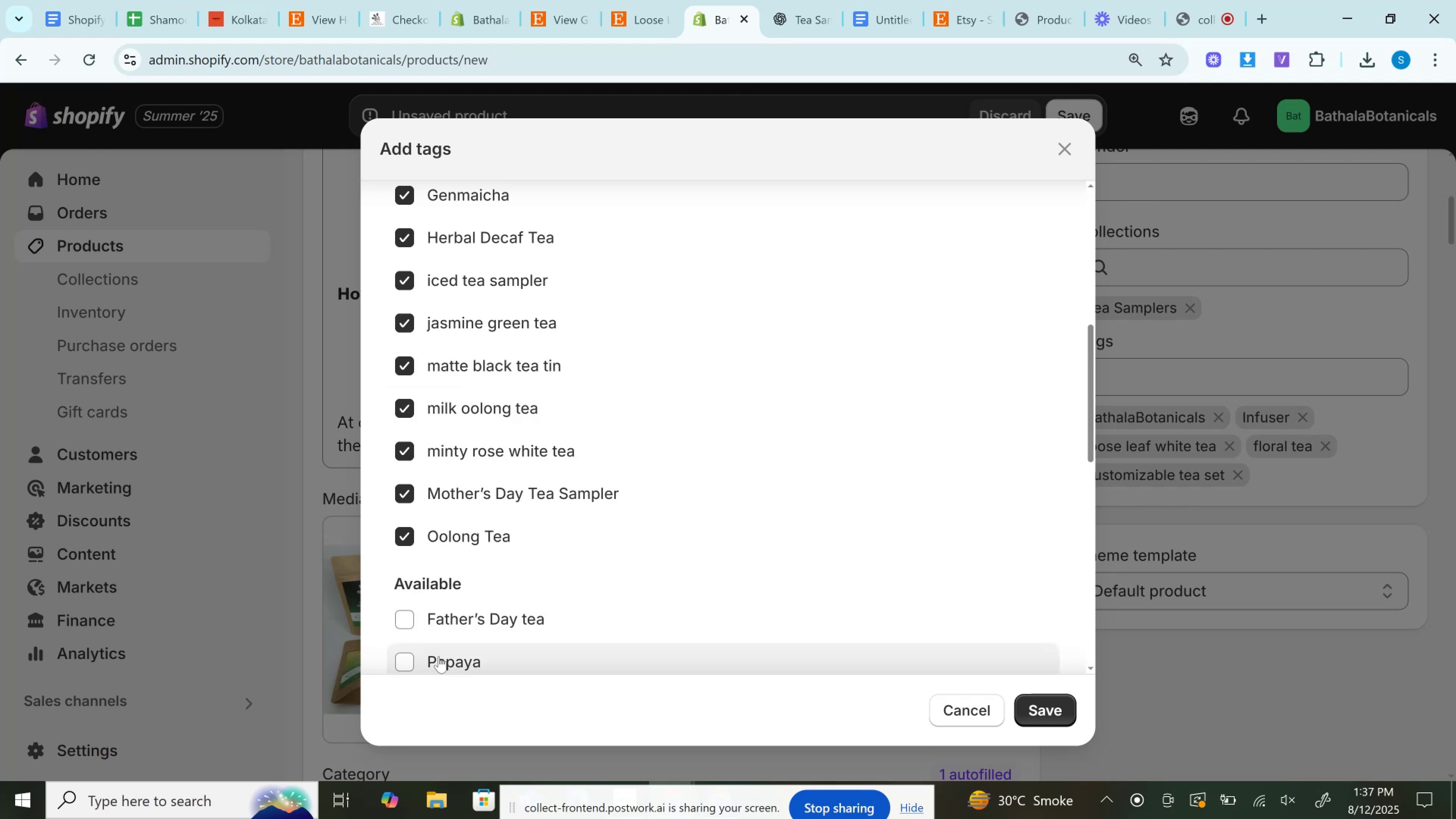 
left_click([439, 656])
 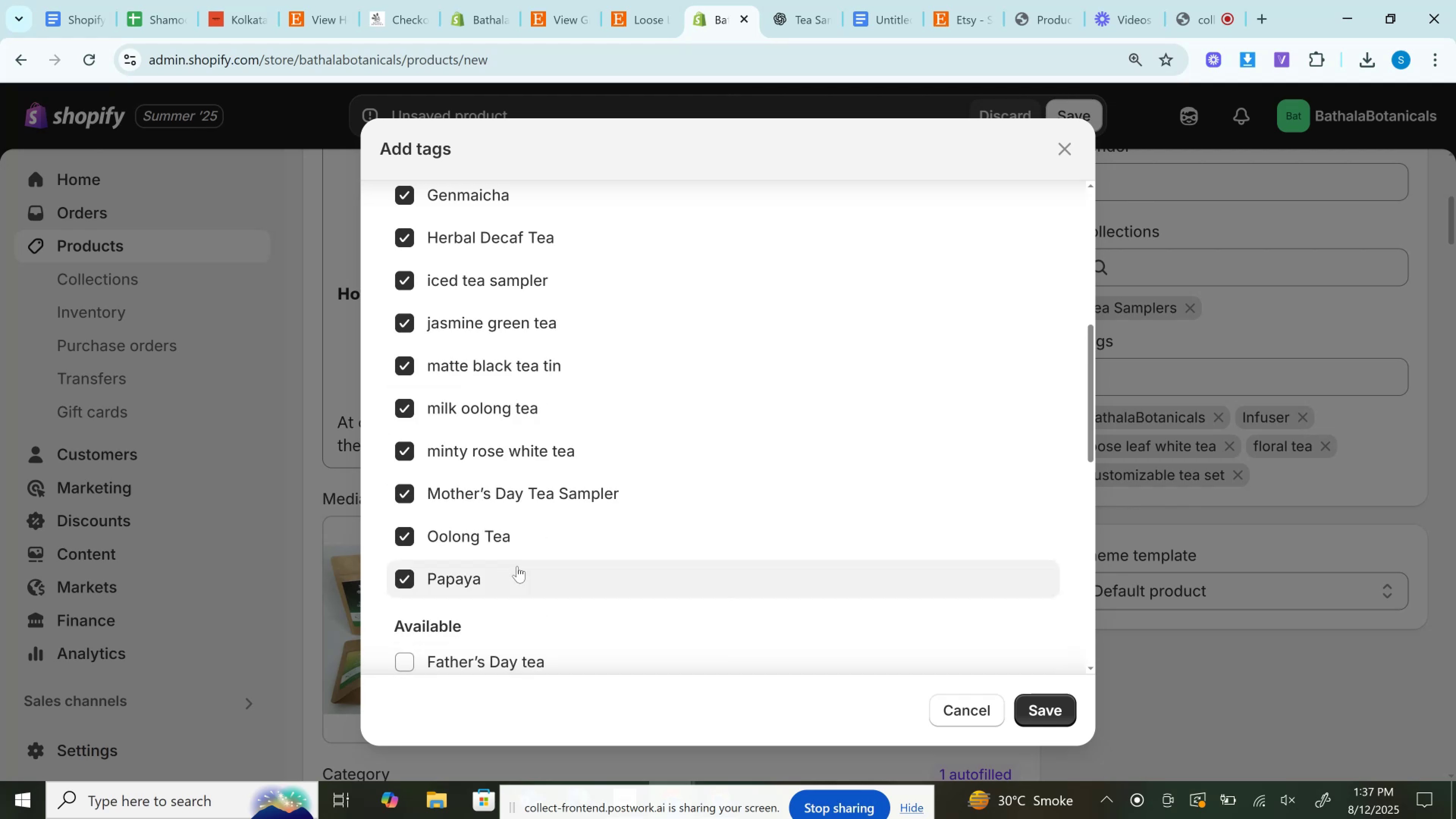 
scroll: coordinate [535, 557], scroll_direction: down, amount: 3.0
 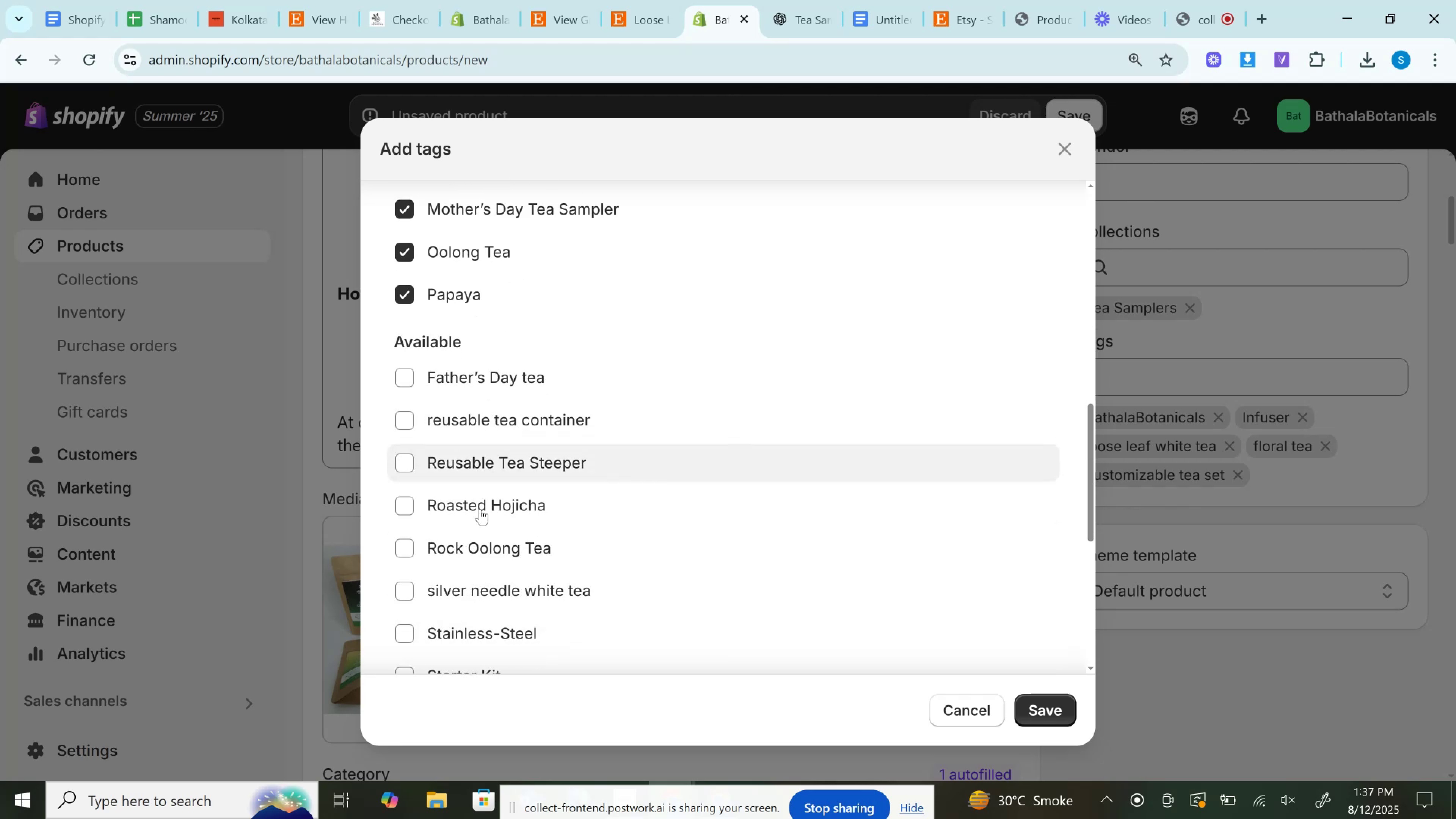 
left_click([475, 514])
 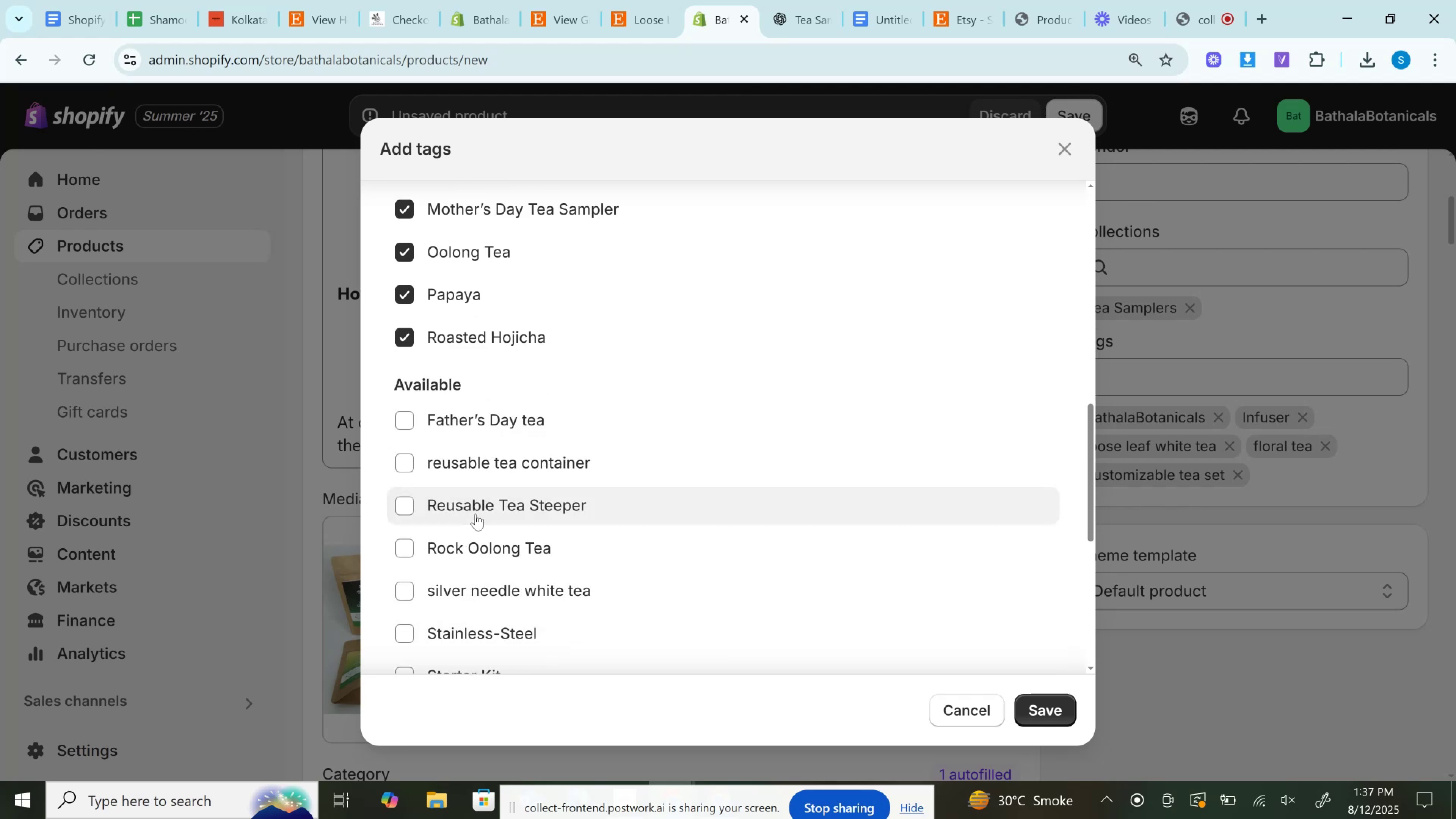 
scroll: coordinate [473, 493], scroll_direction: down, amount: 6.0
 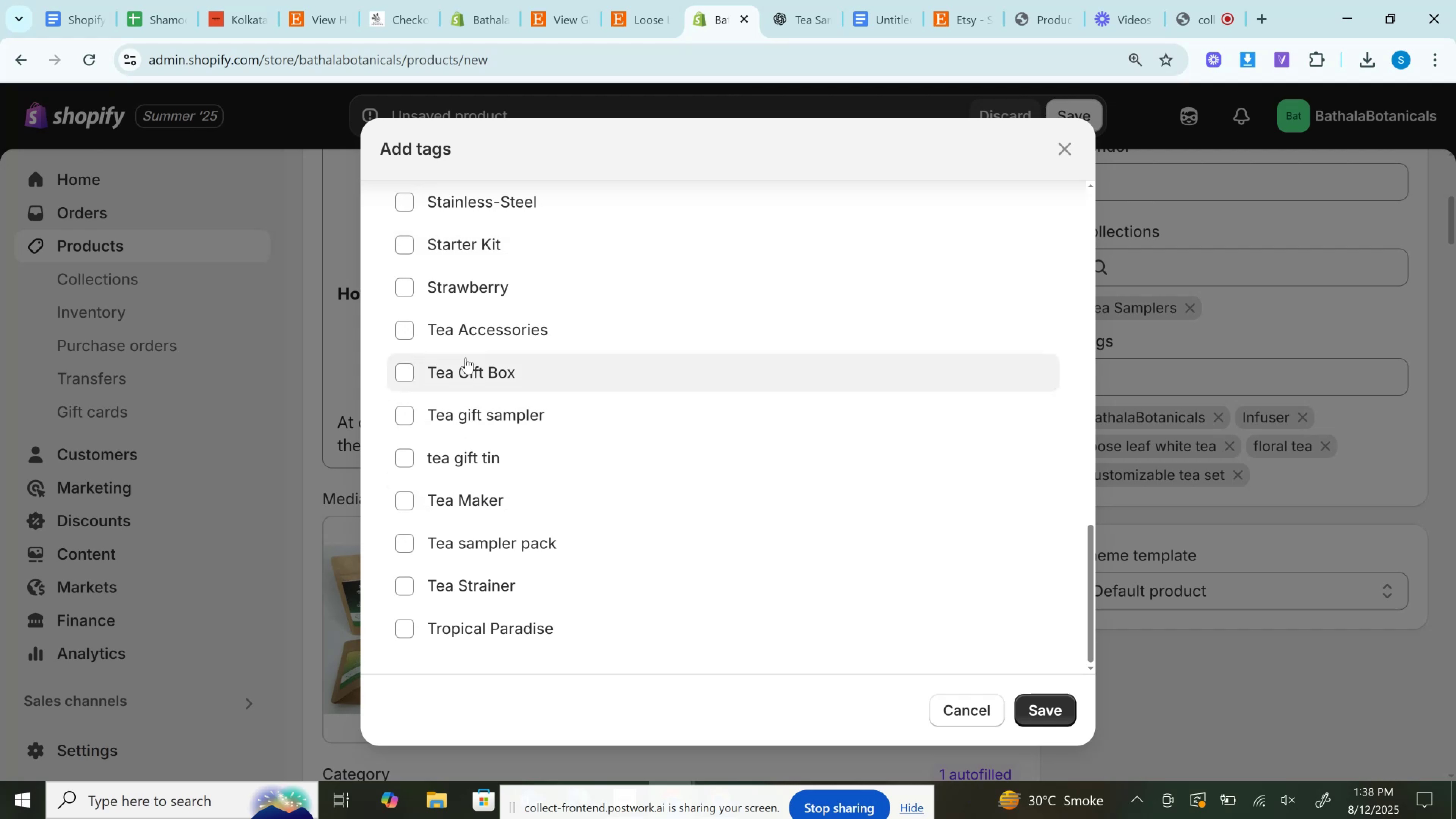 
left_click([466, 364])
 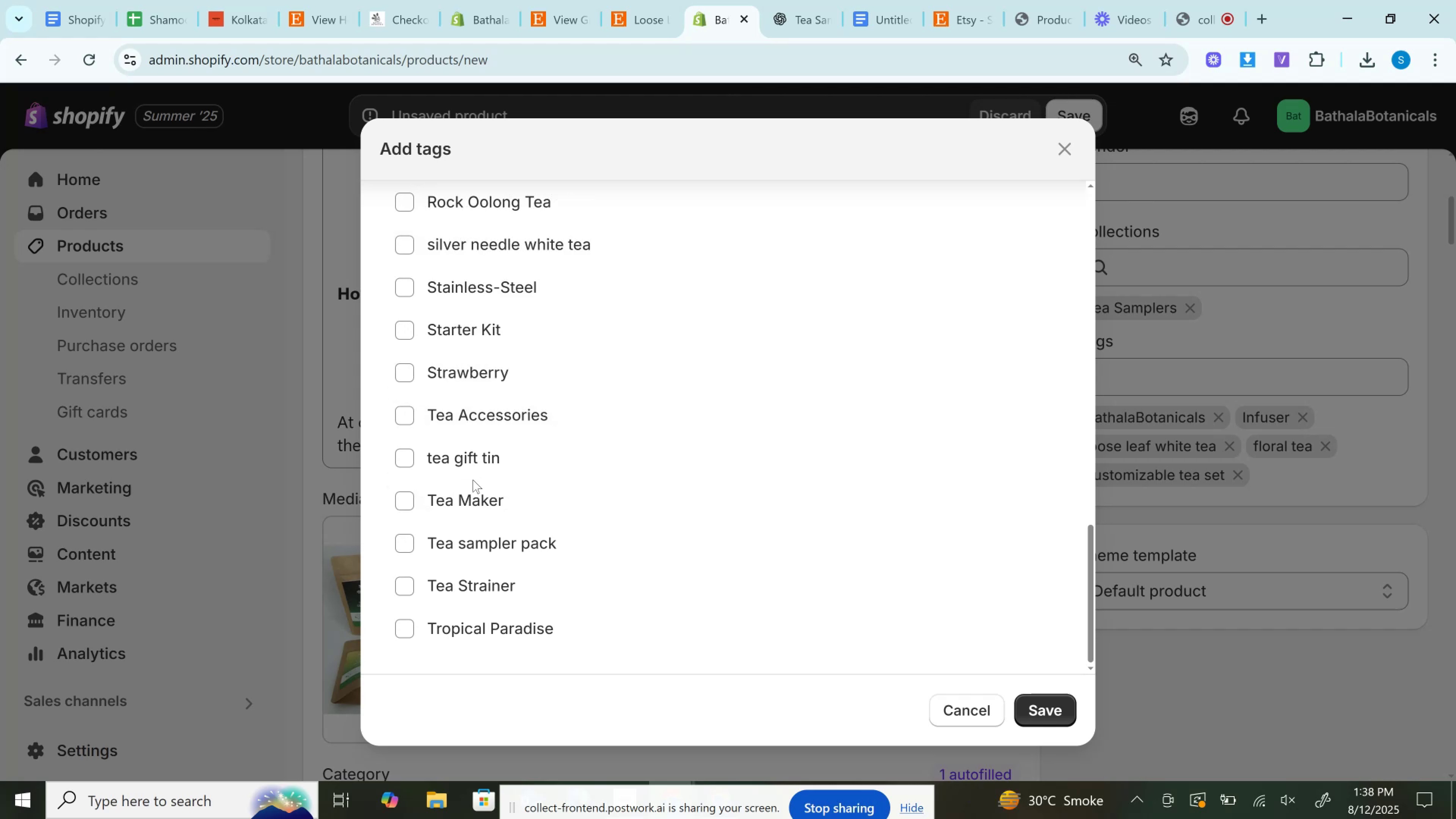 
left_click([472, 490])
 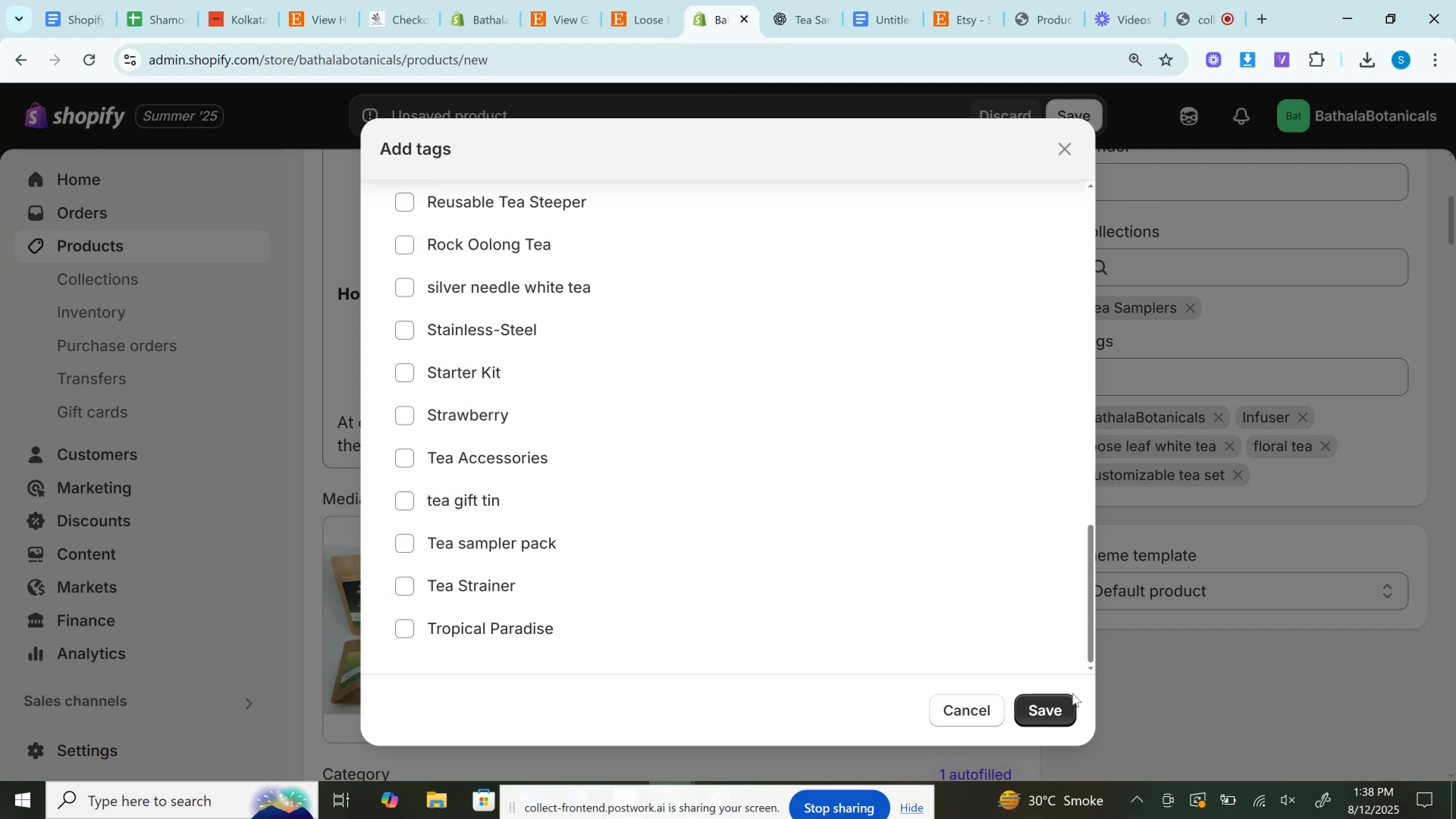 
left_click([1057, 699])
 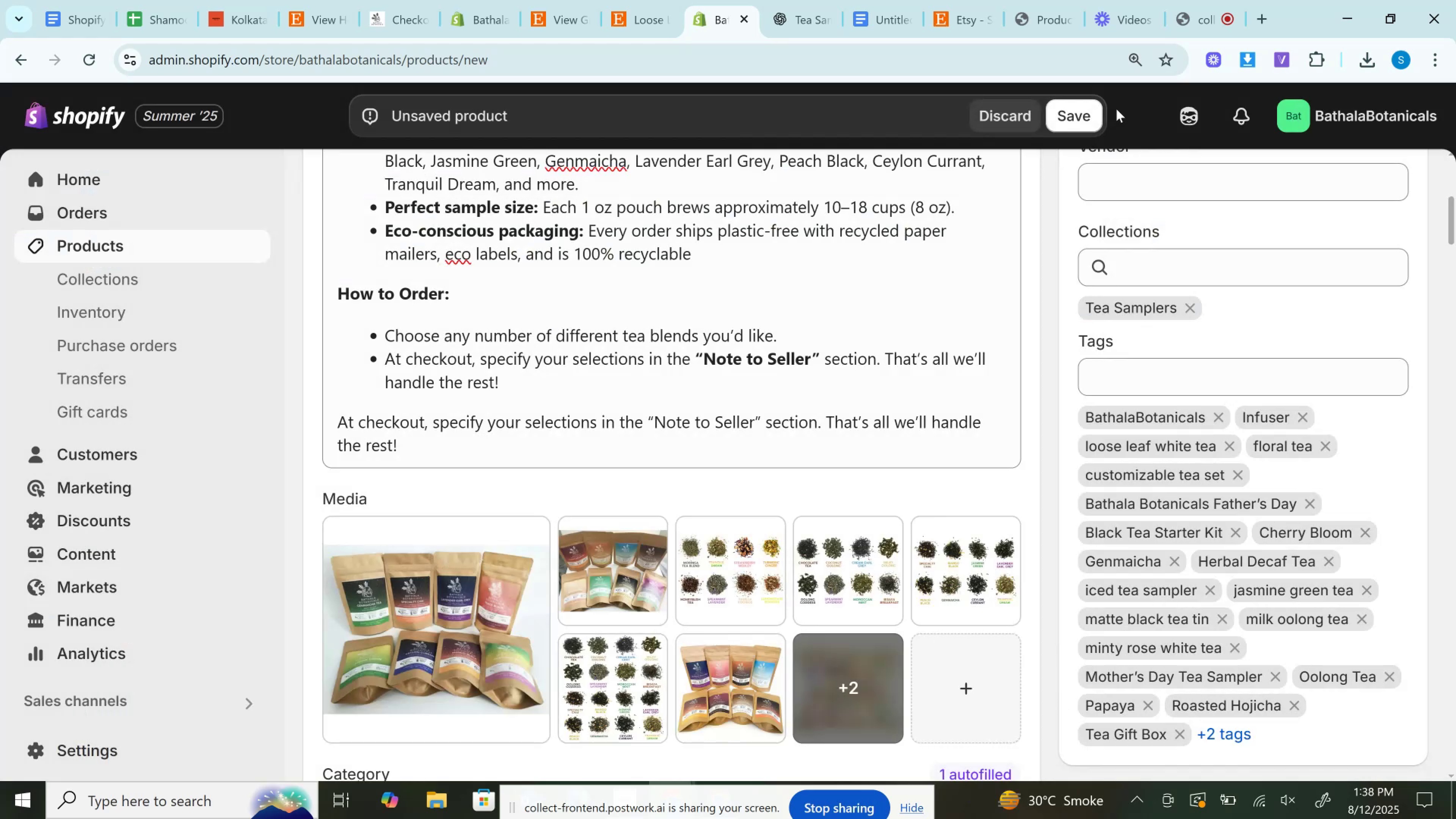 
left_click([1082, 110])
 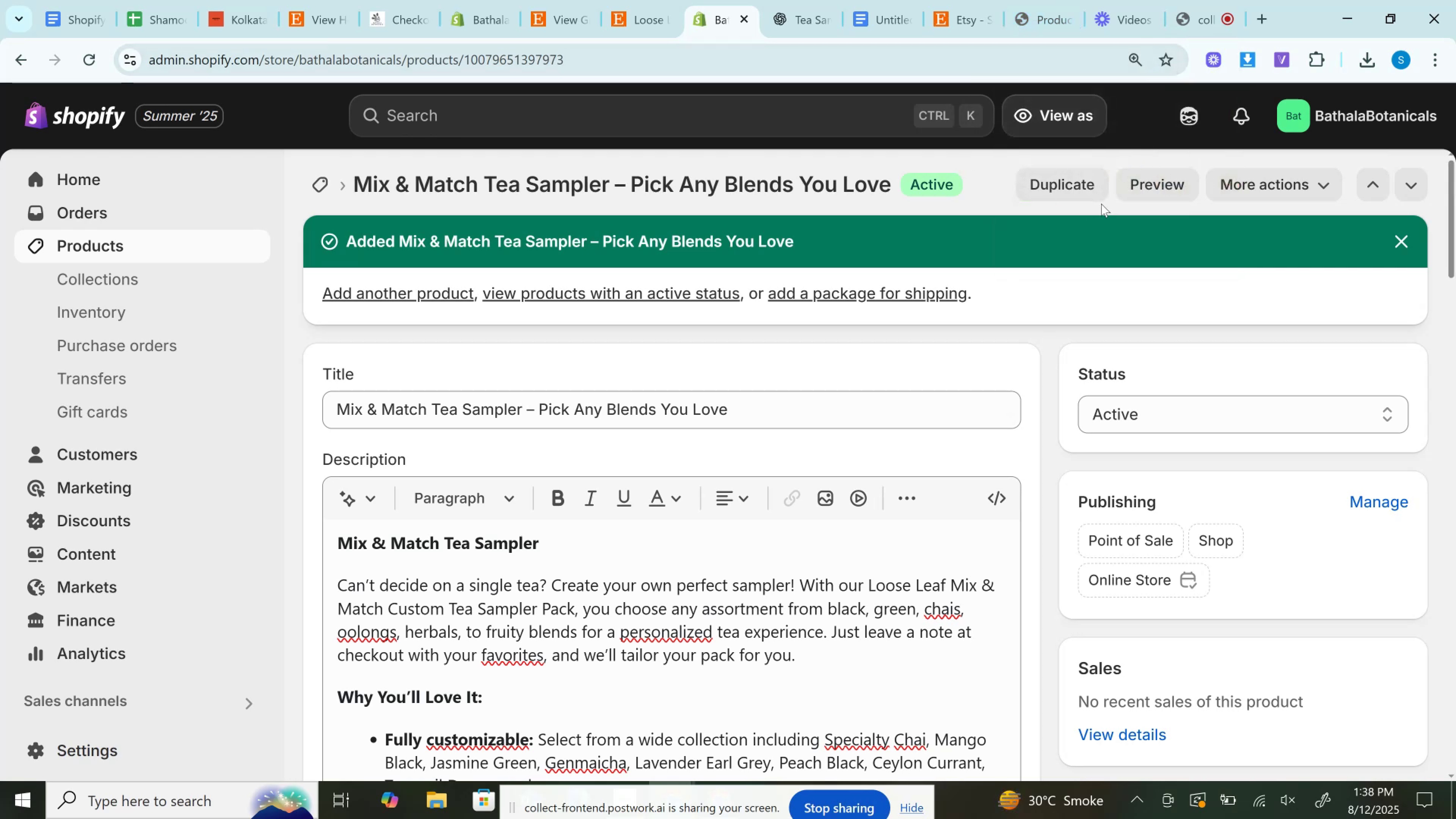 
wait(24.48)
 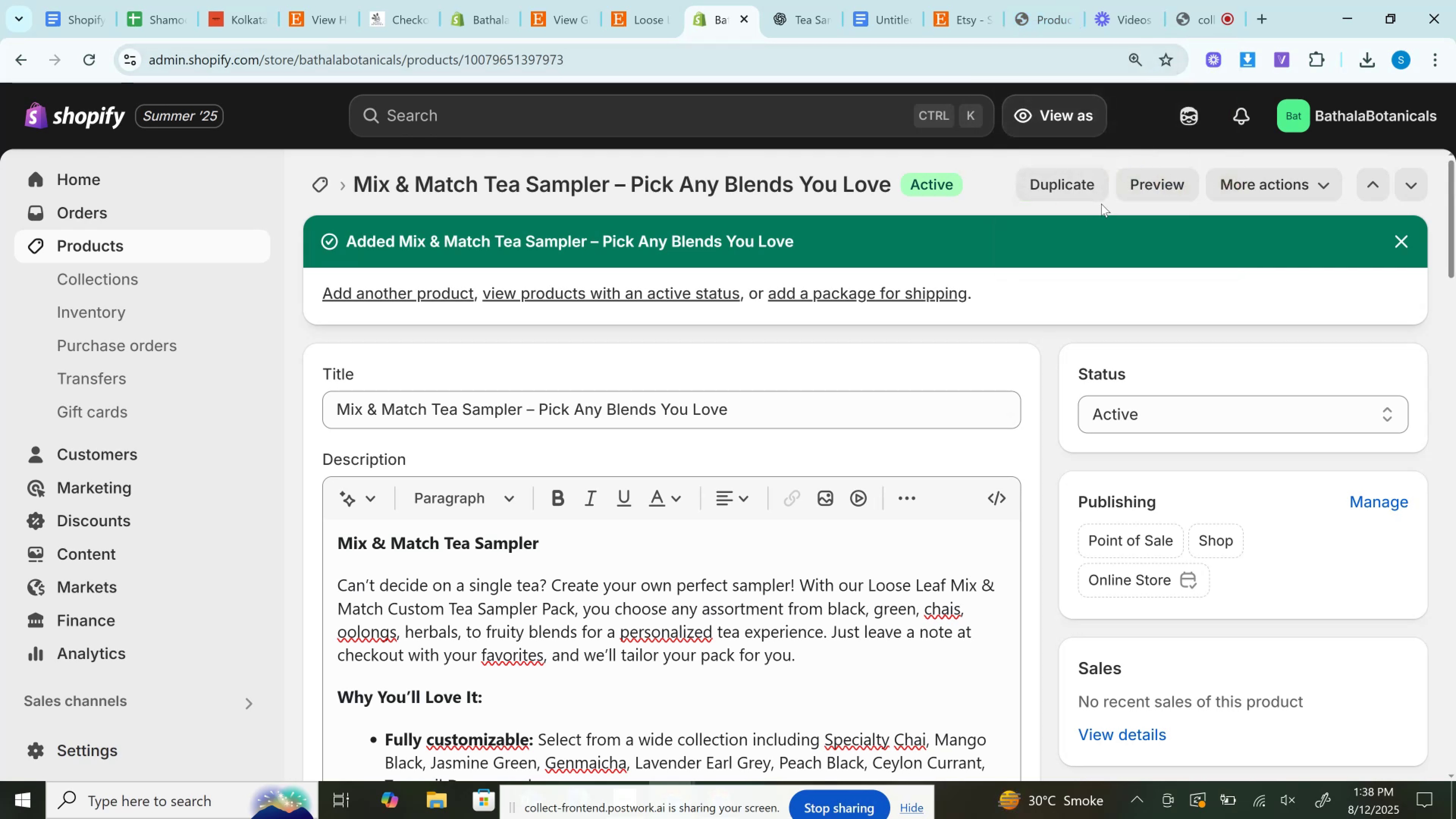 
left_click([1051, 0])
 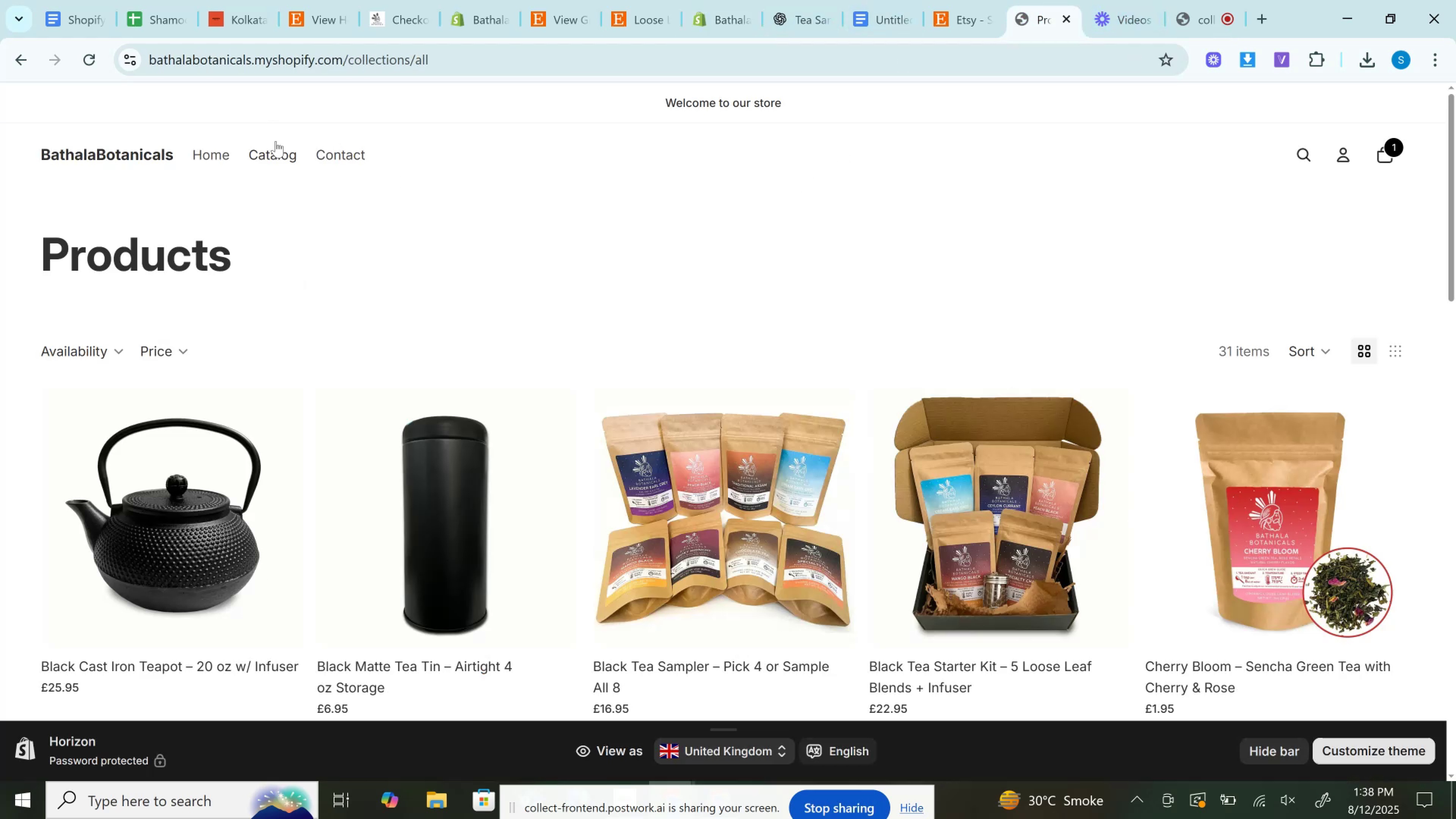 
left_click([276, 143])
 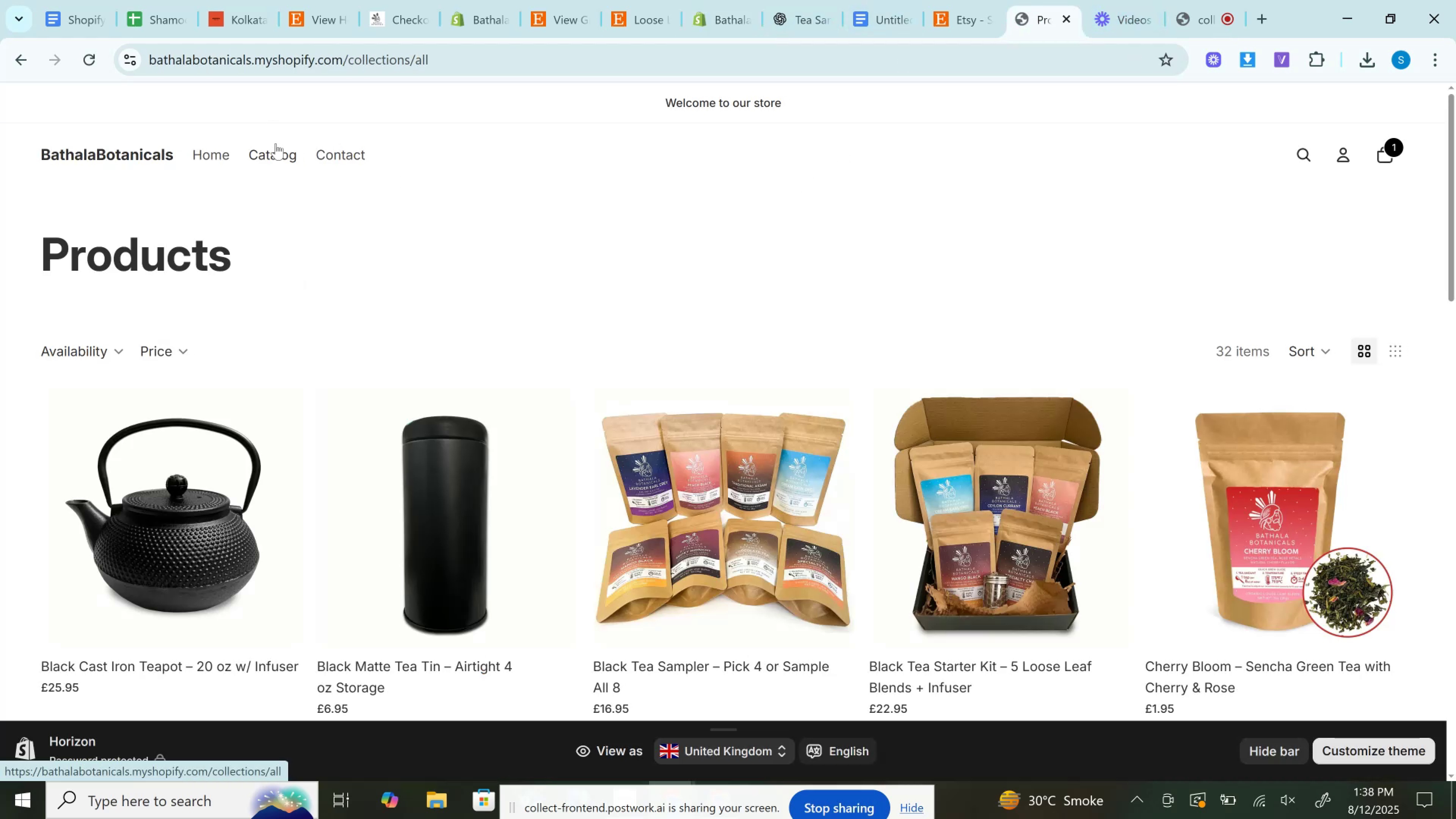 
wait(5.23)
 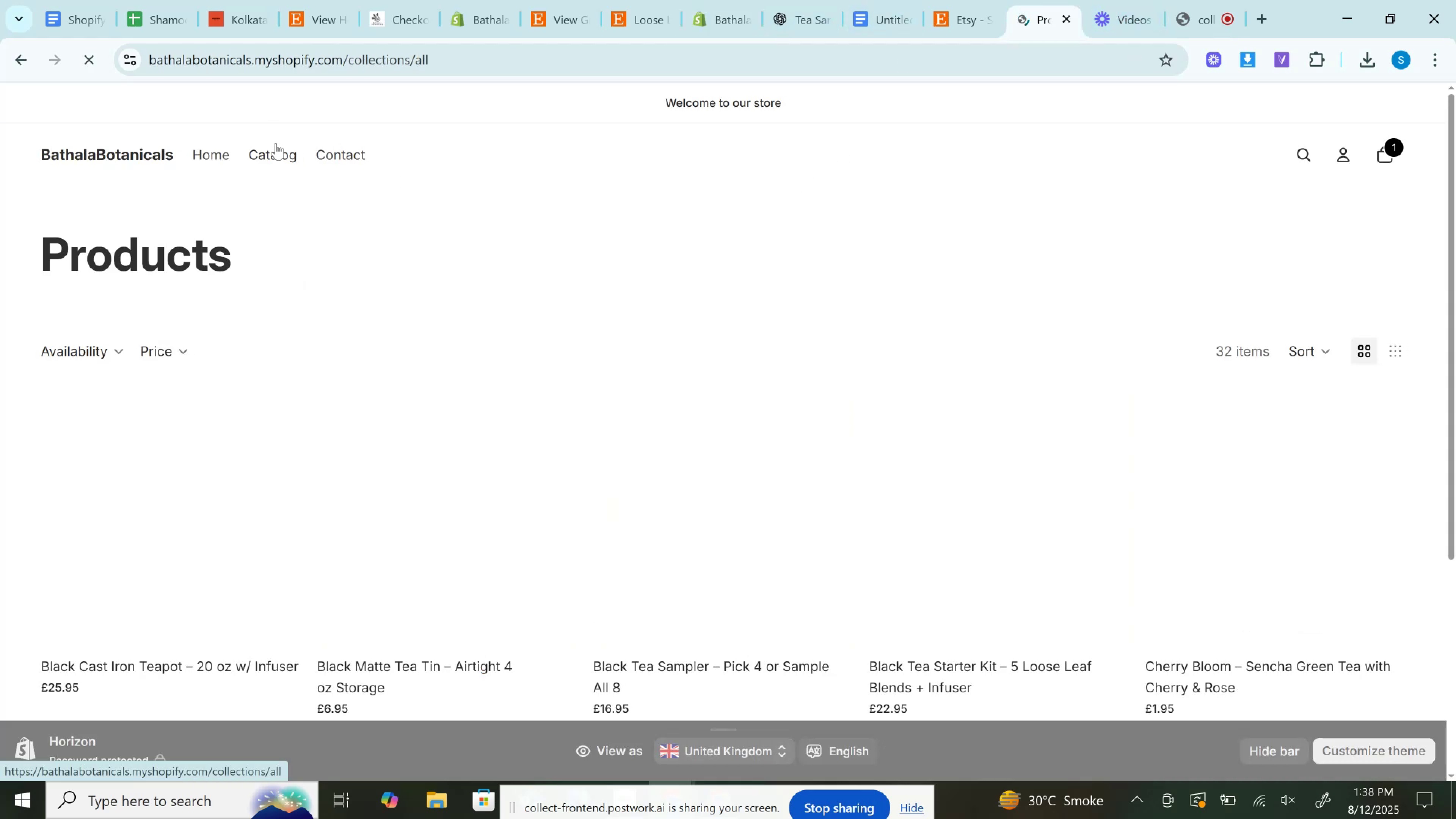 
left_click([1247, 344])
 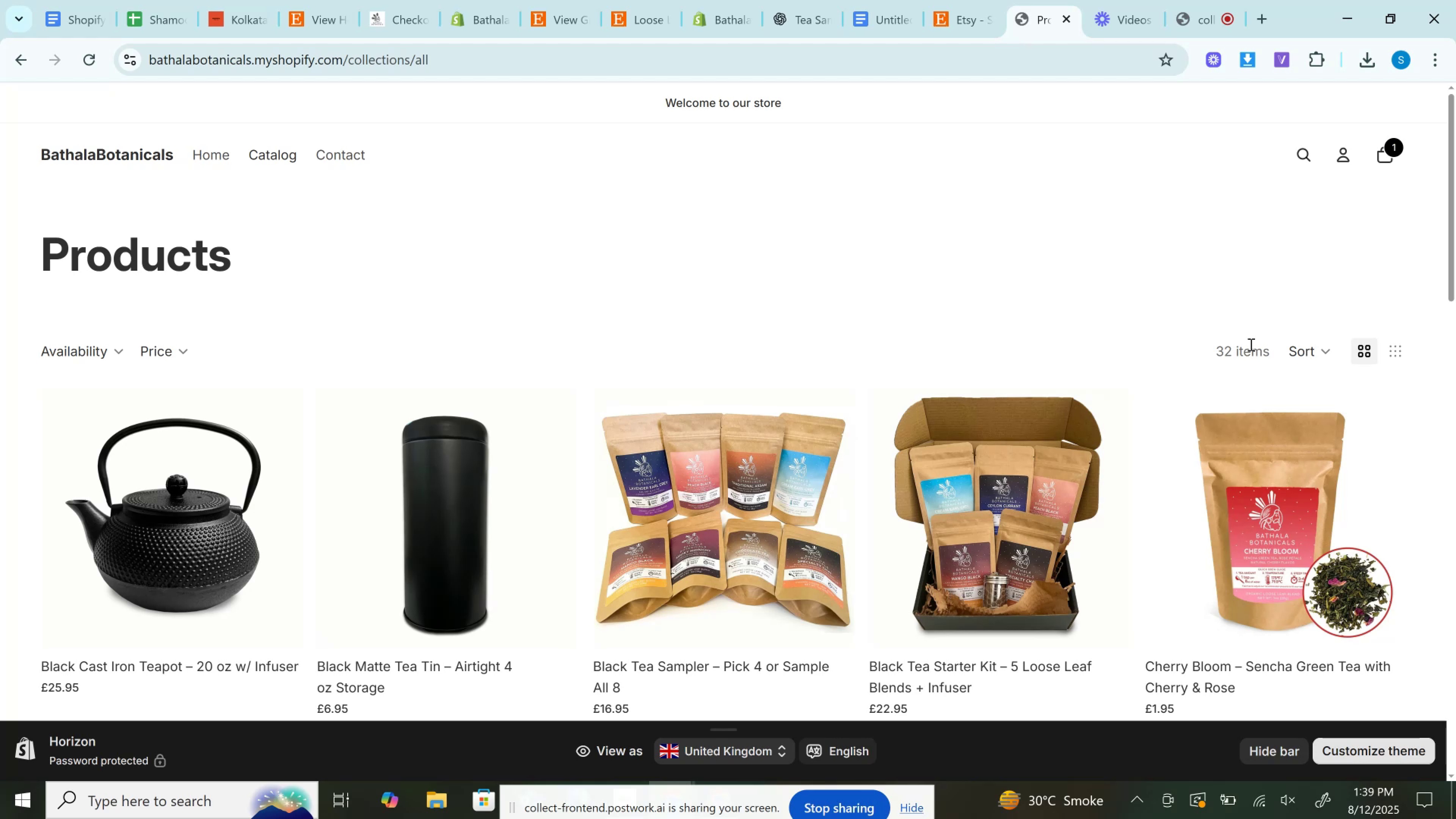 
wait(54.87)
 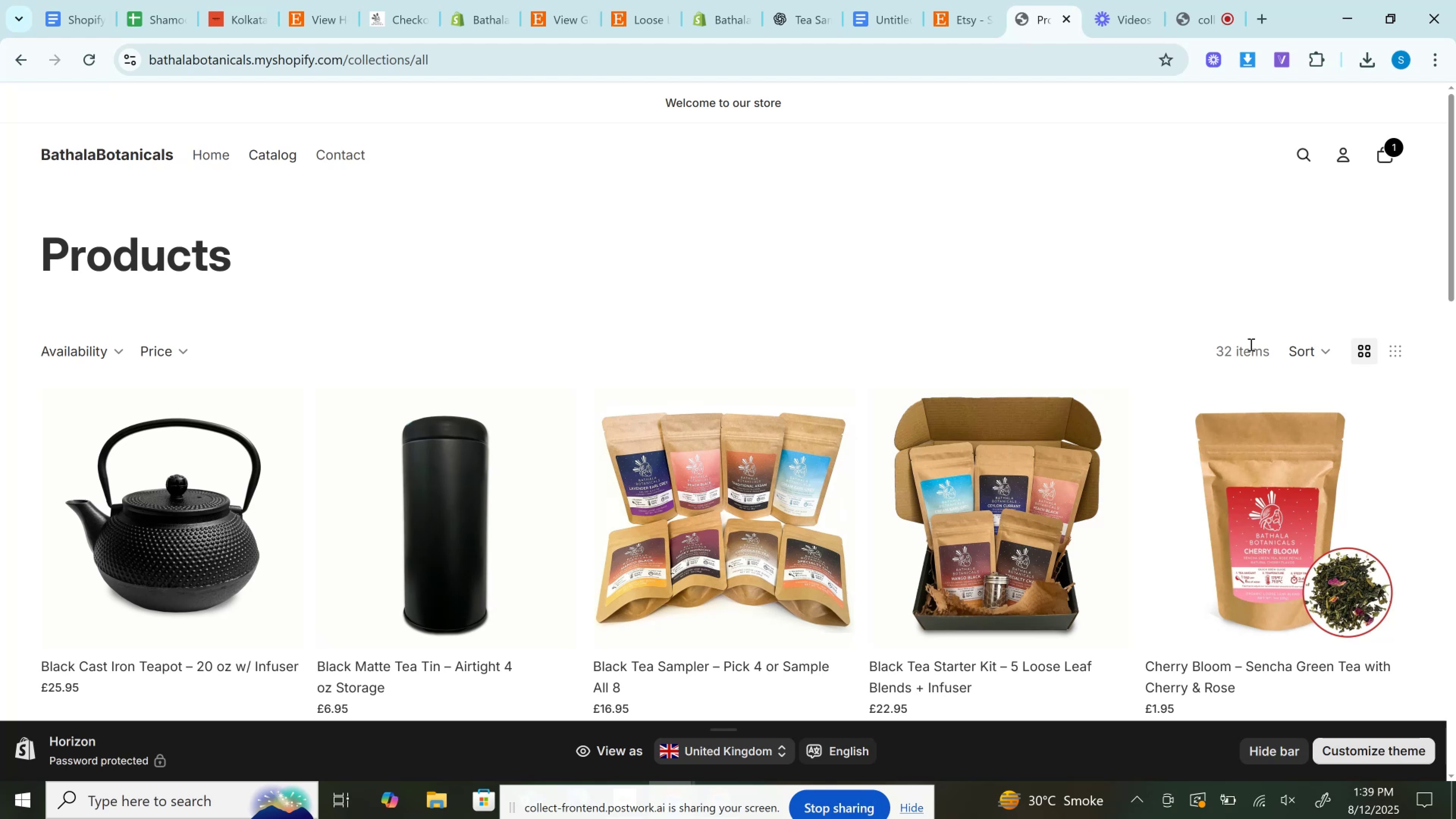 
scroll: coordinate [923, 464], scroll_direction: down, amount: 4.0
 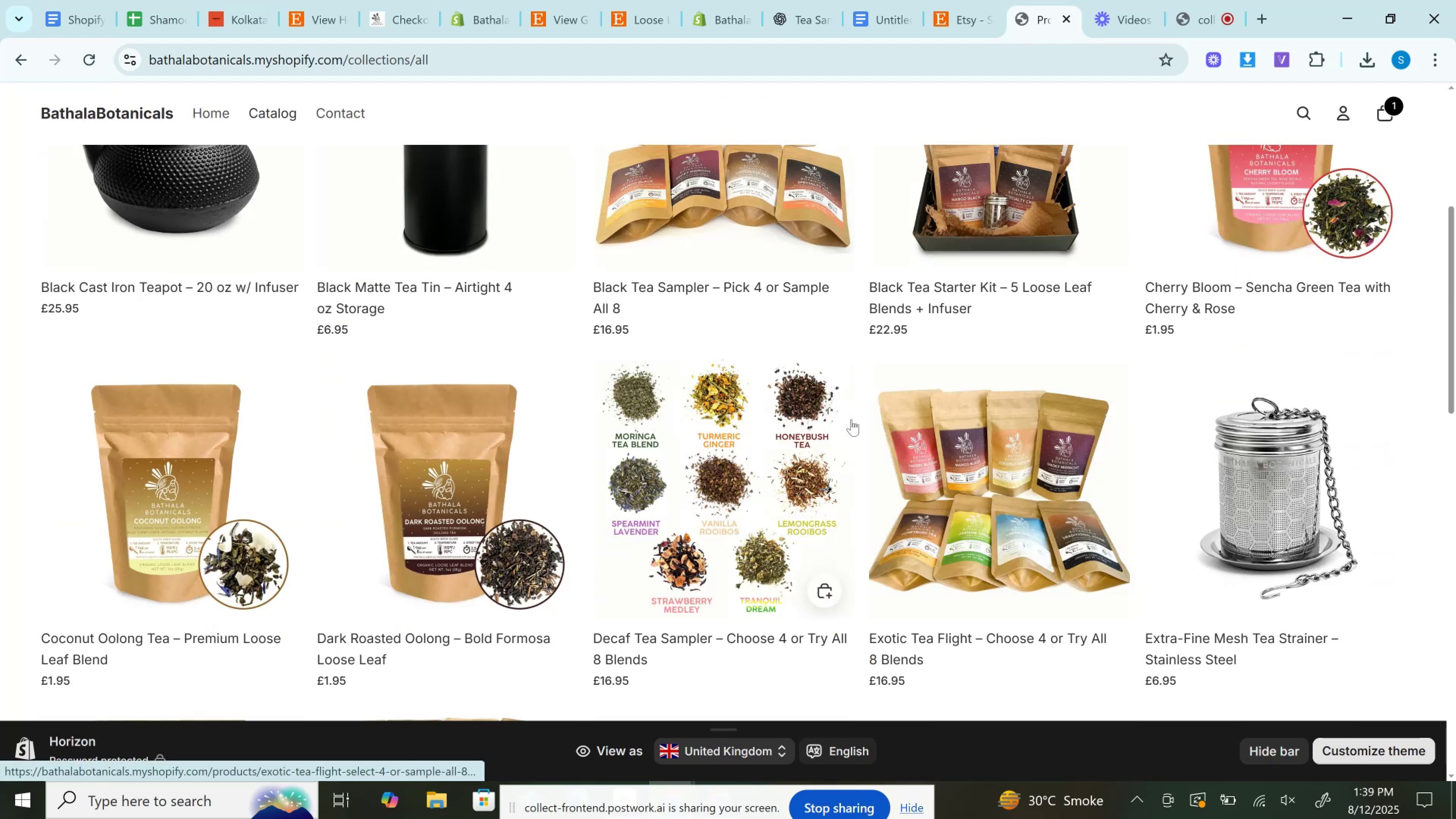 
scroll: coordinate [460, 253], scroll_direction: up, amount: 6.0
 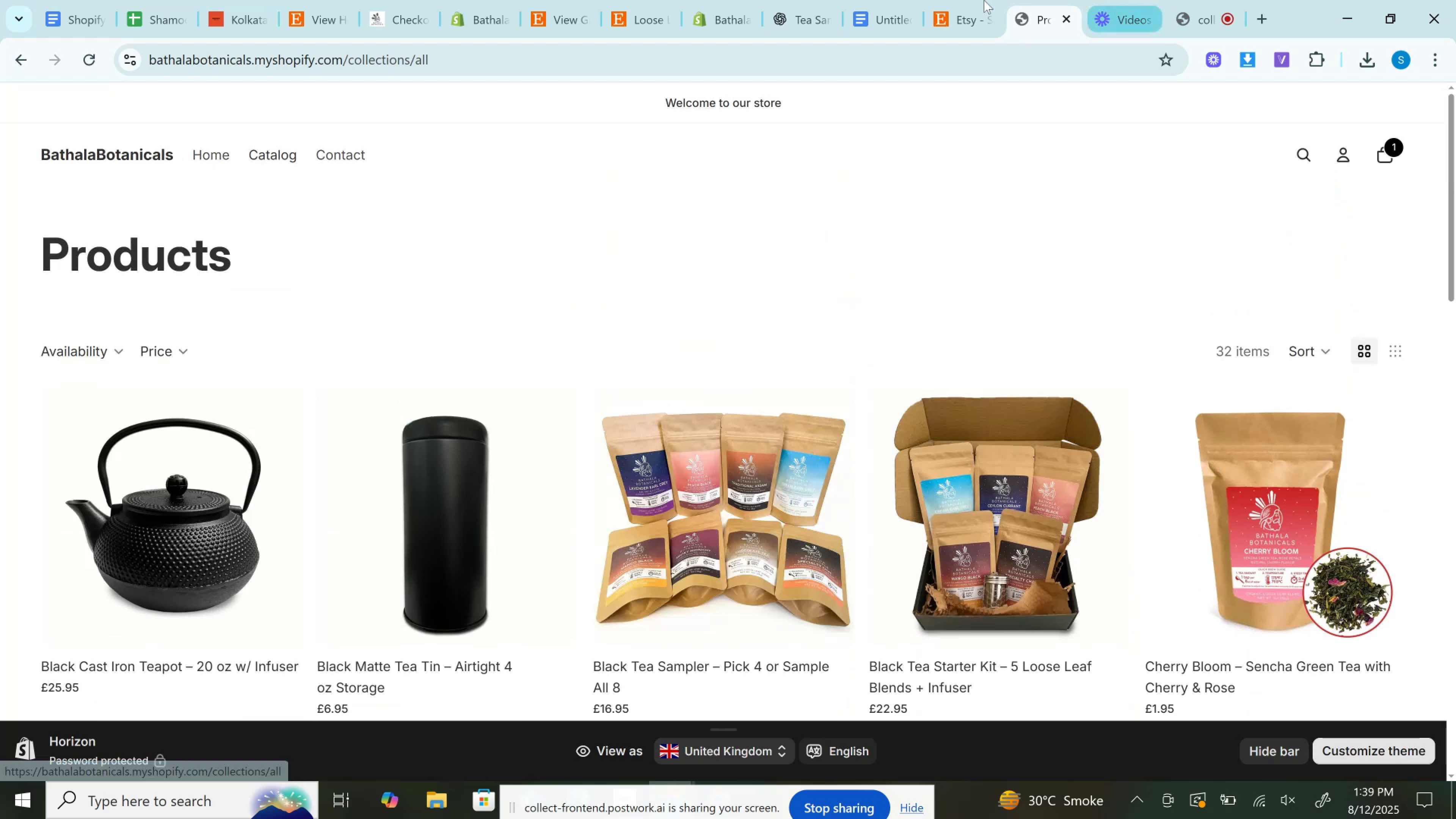 
left_click([501, 0])
 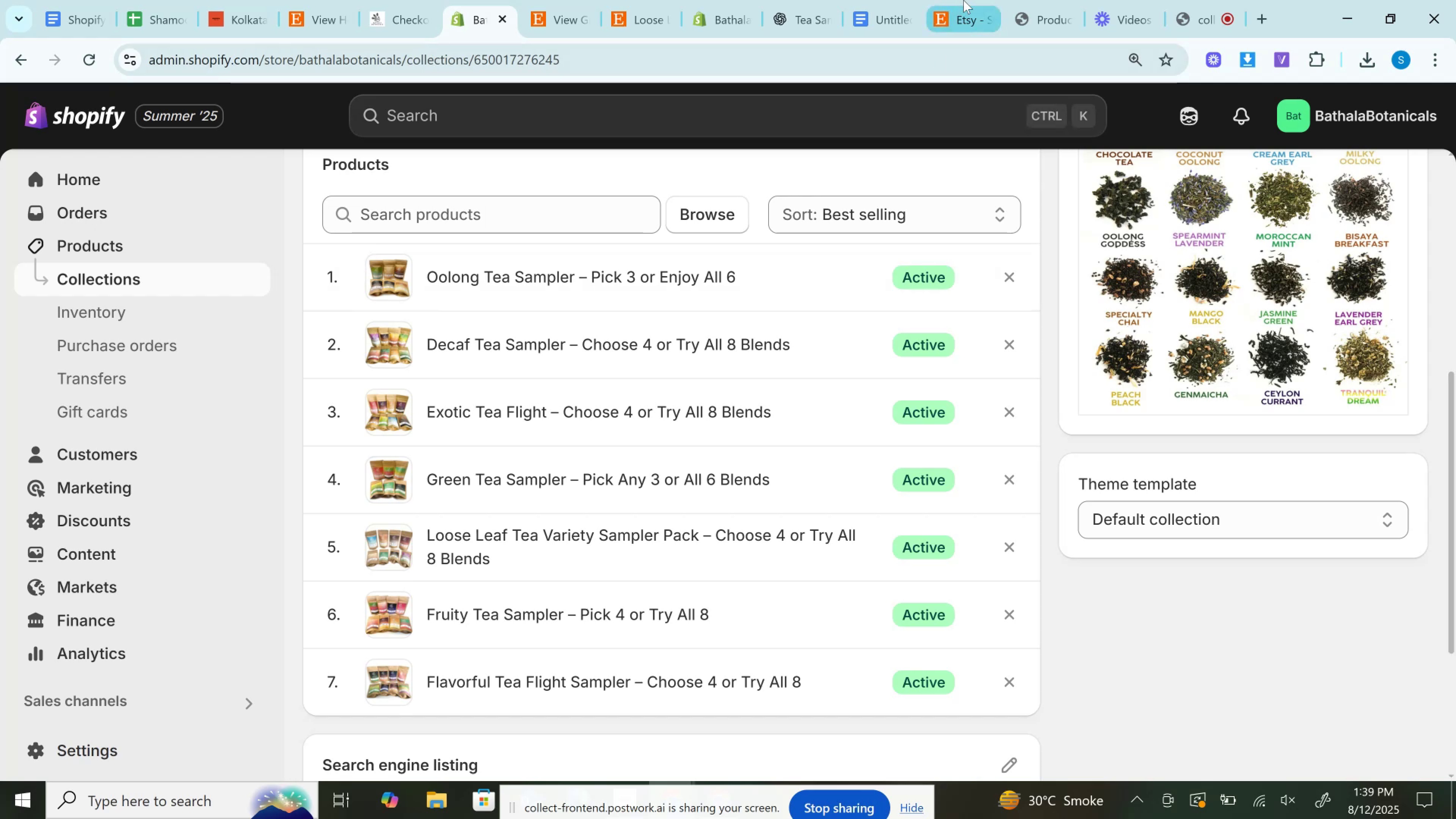 
left_click([1034, 0])
 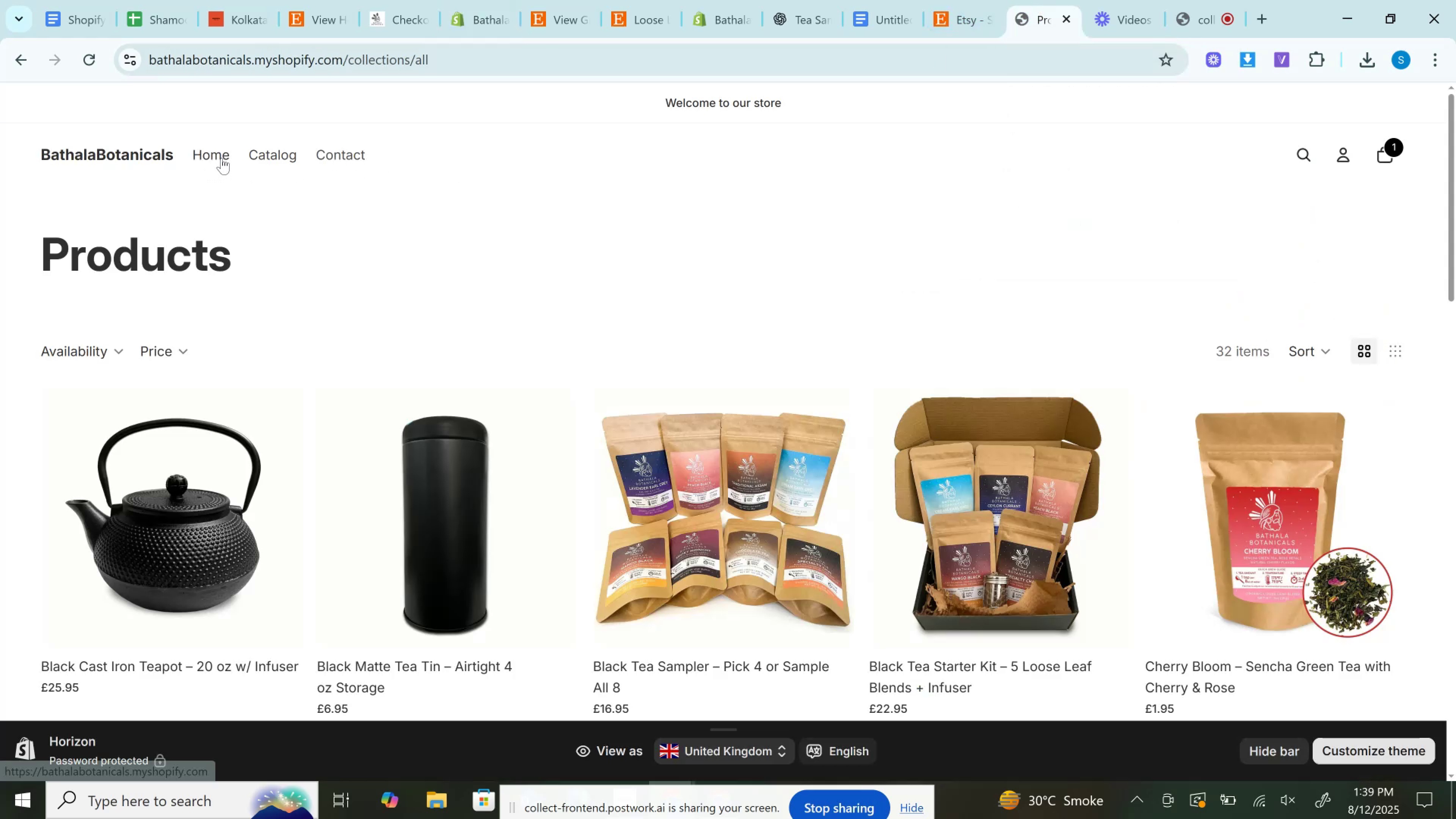 
left_click([221, 158])
 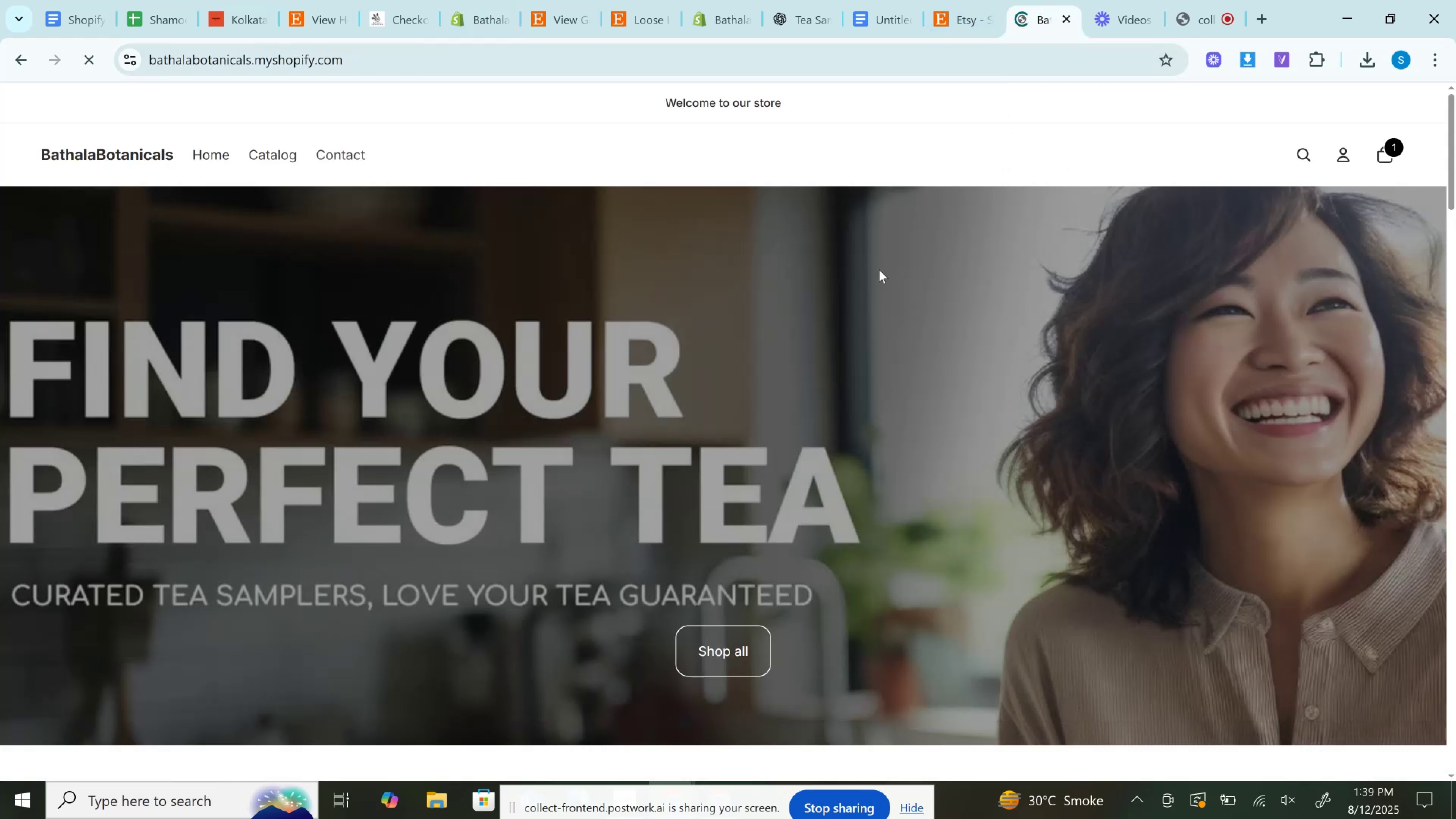 
scroll: coordinate [884, 464], scroll_direction: down, amount: 14.0
 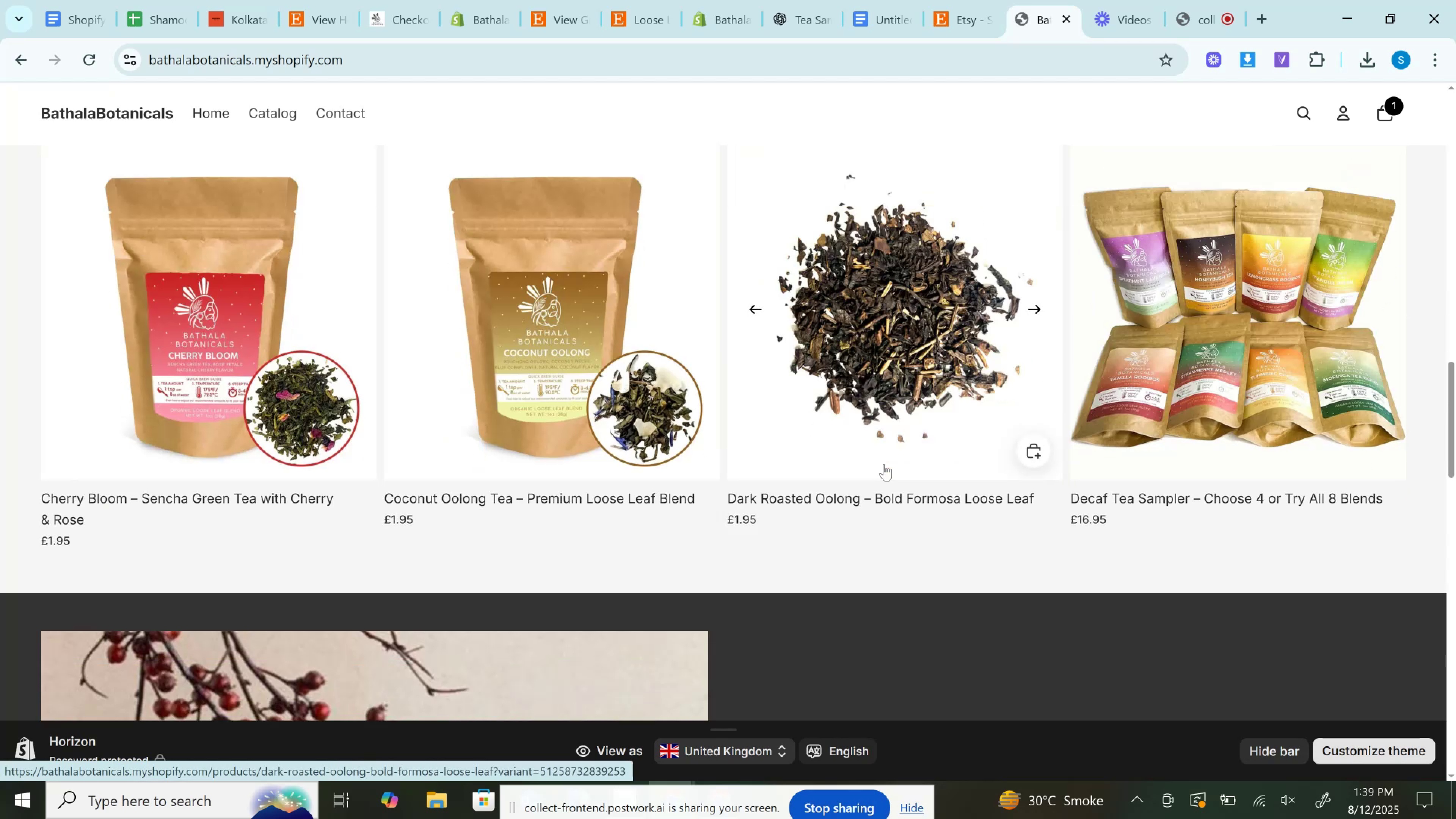 
scroll: coordinate [884, 464], scroll_direction: none, amount: 0.0
 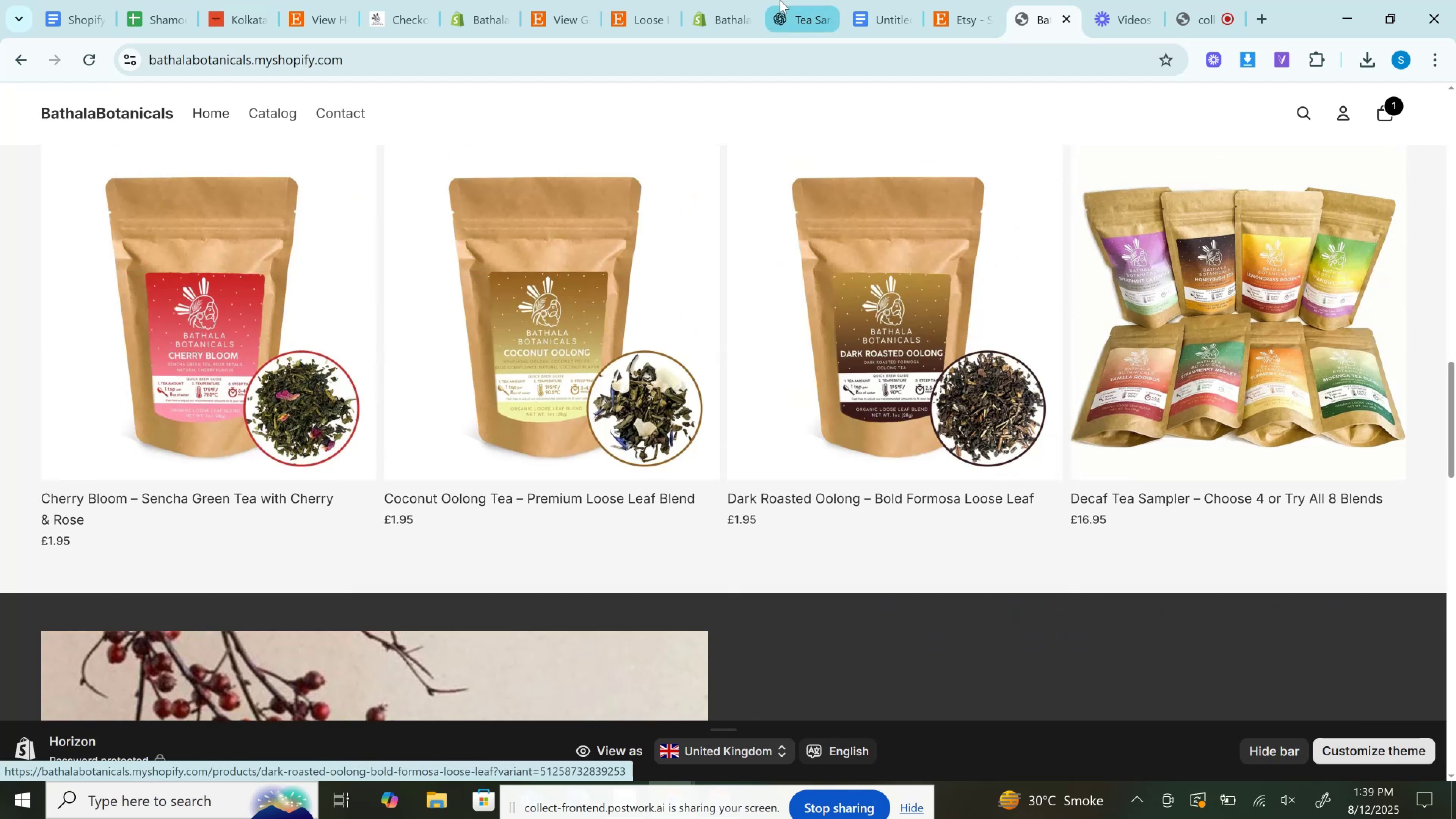 
left_click([780, 0])
 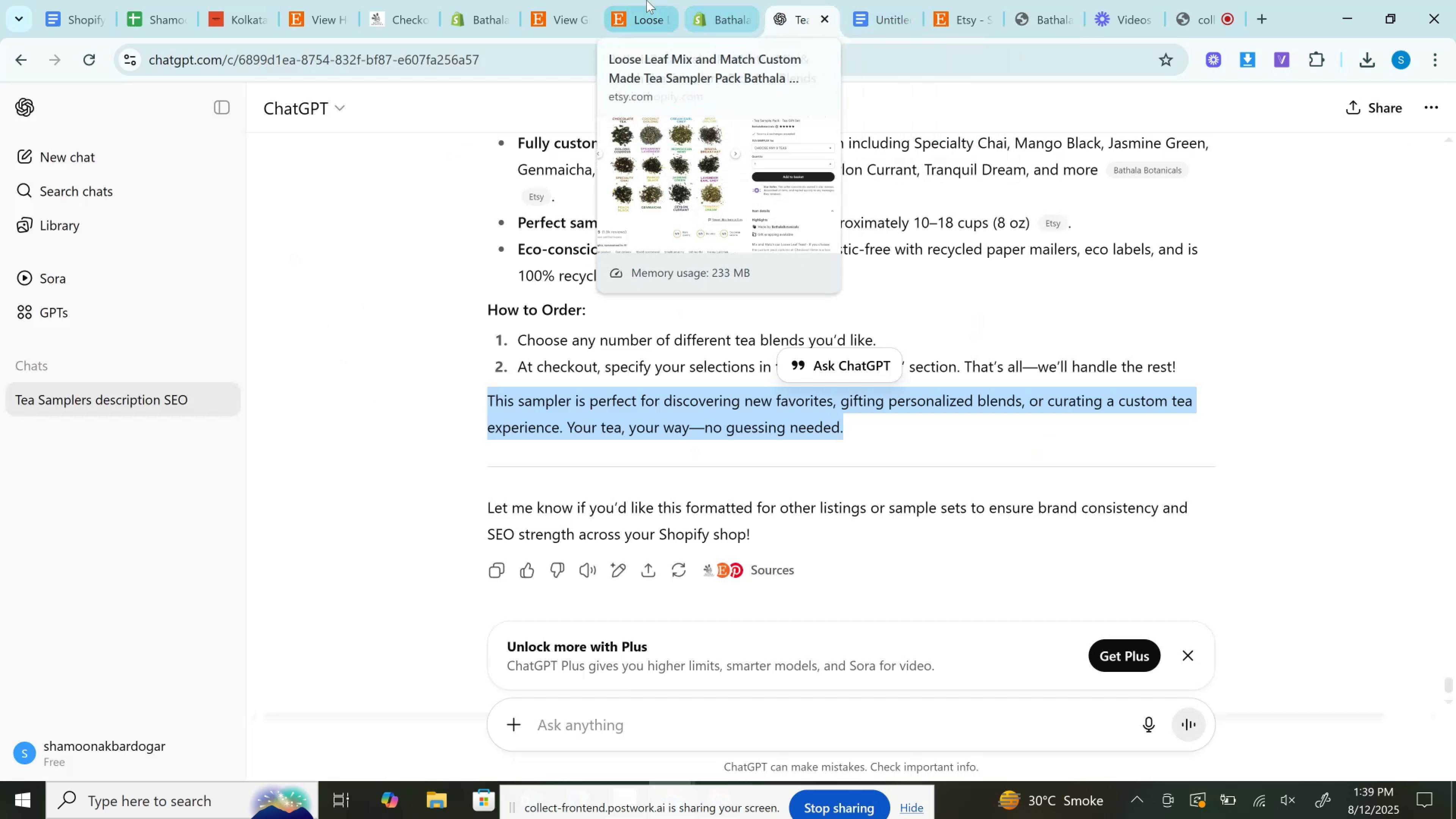 
double_click([744, 0])
 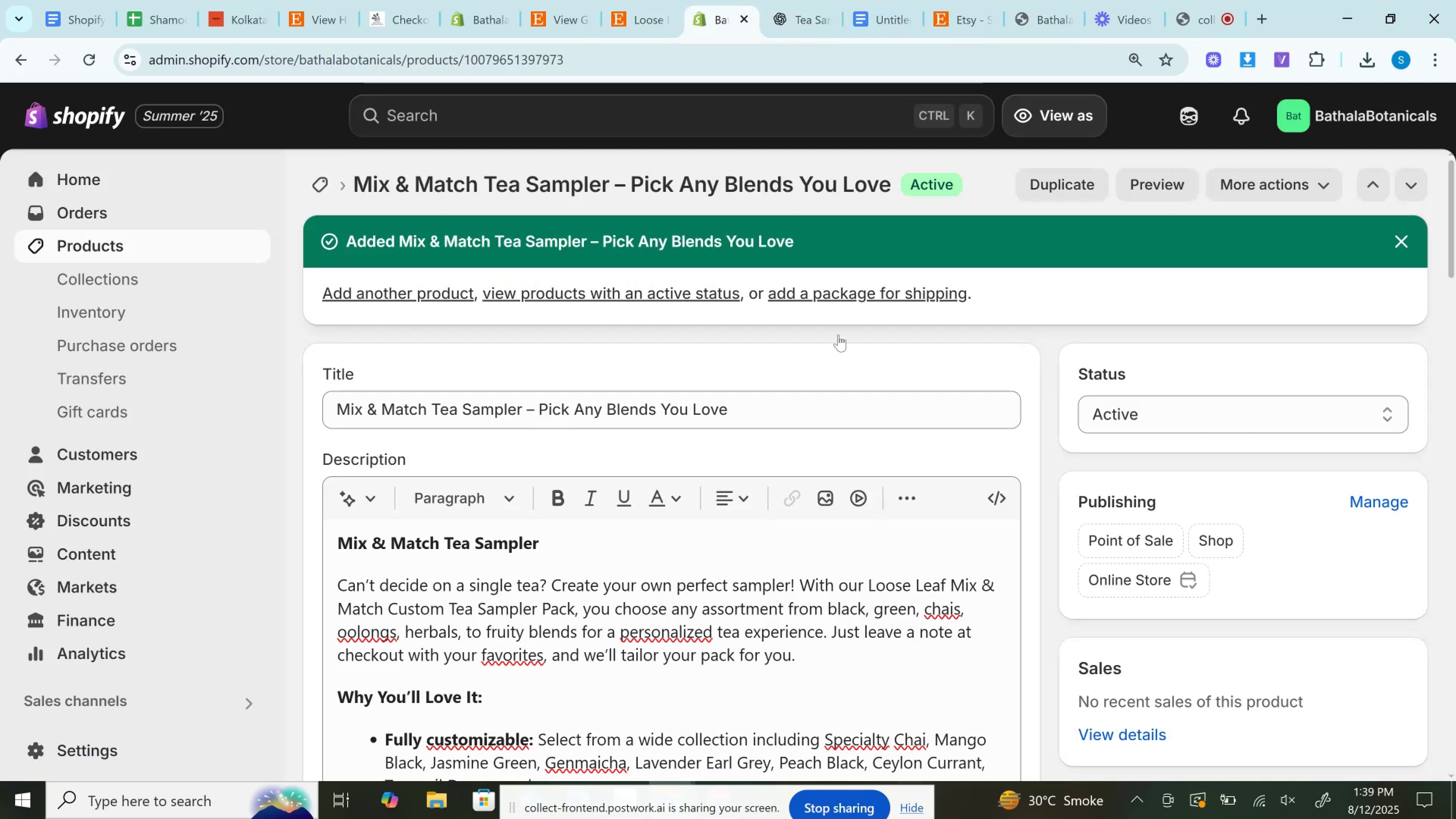 
scroll: coordinate [849, 479], scroll_direction: down, amount: 10.0
 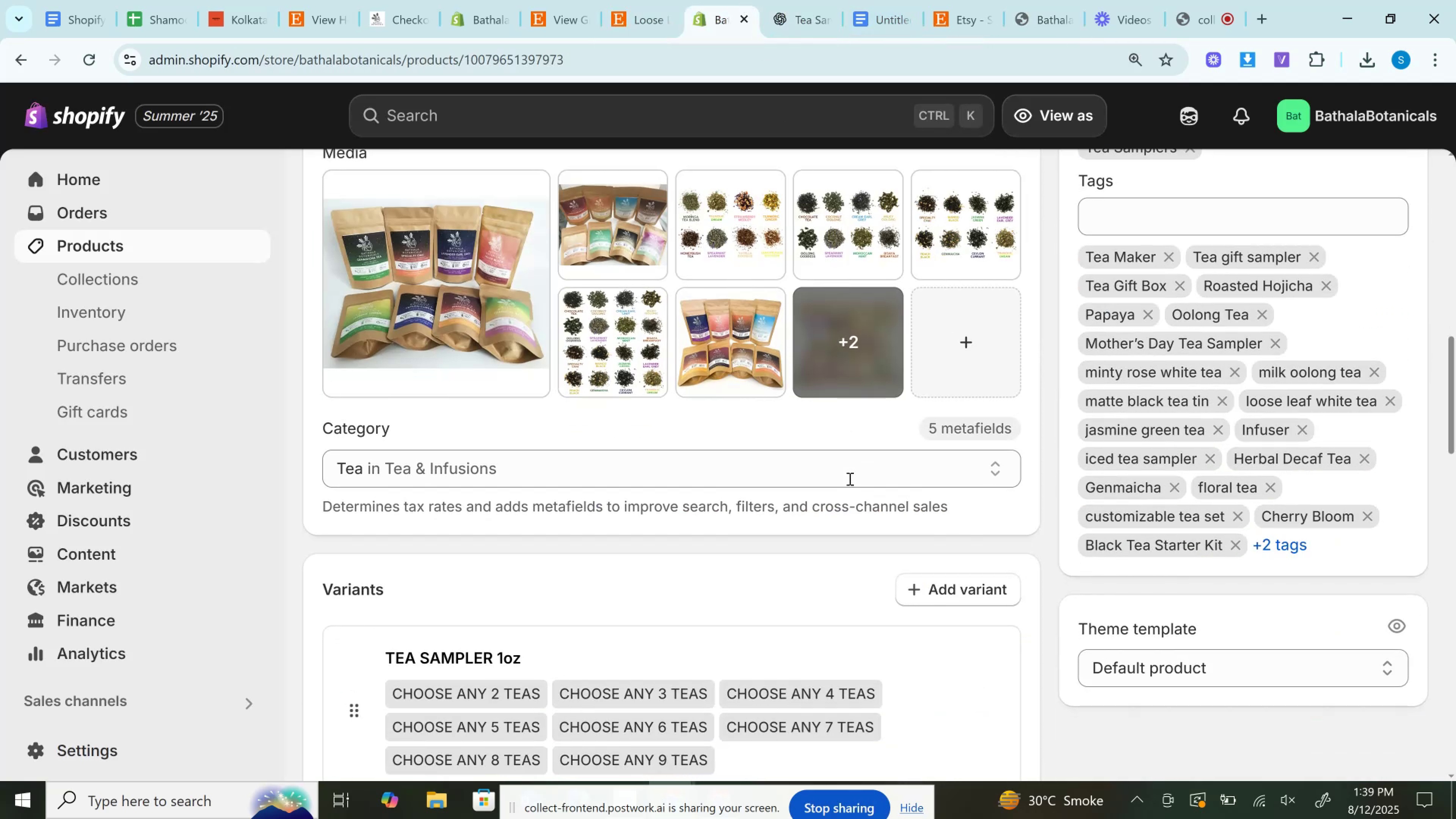 
scroll: coordinate [849, 479], scroll_direction: up, amount: 1.0
 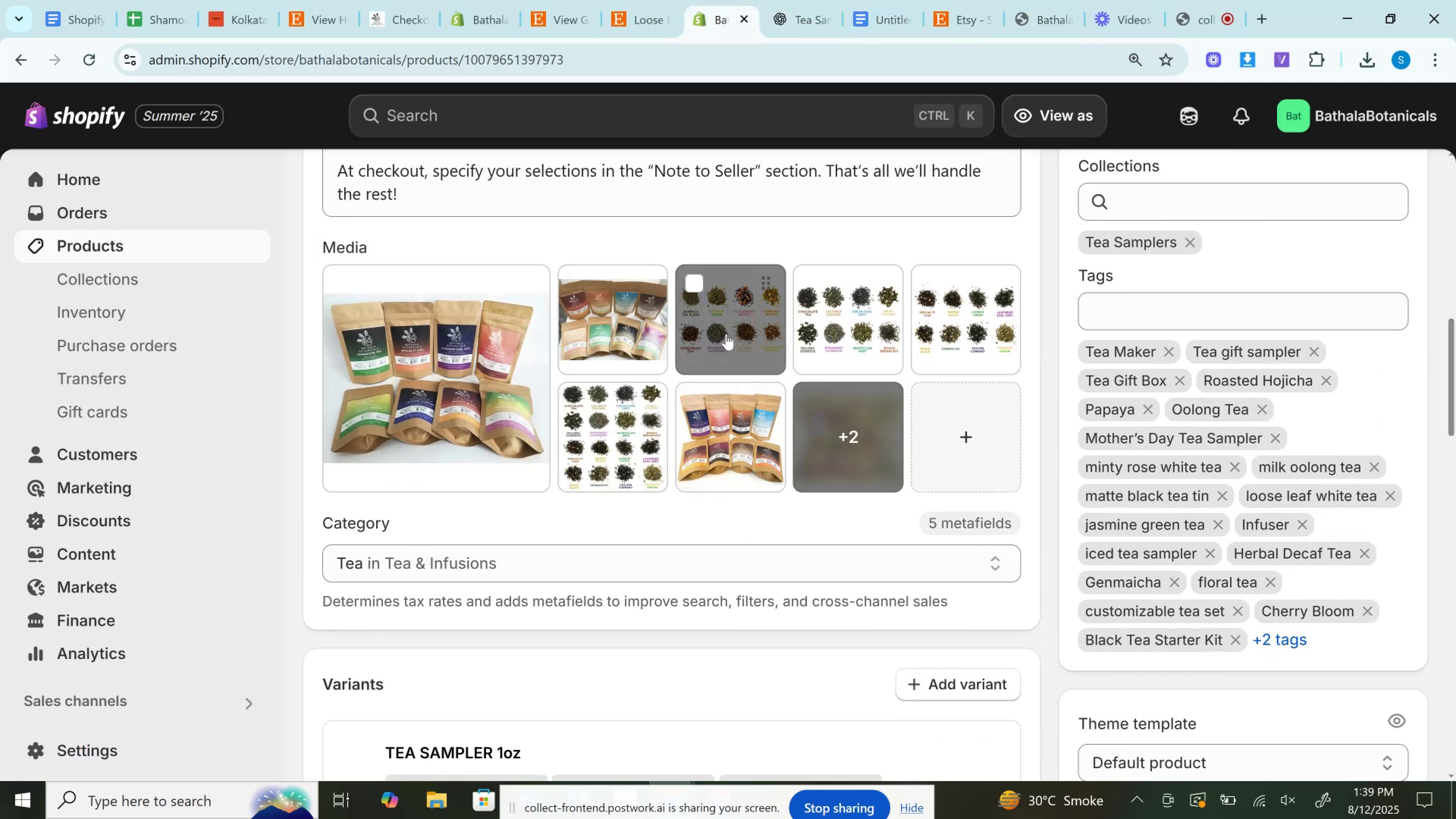 
left_click_drag(start_coordinate=[637, 412], to_coordinate=[407, 338])
 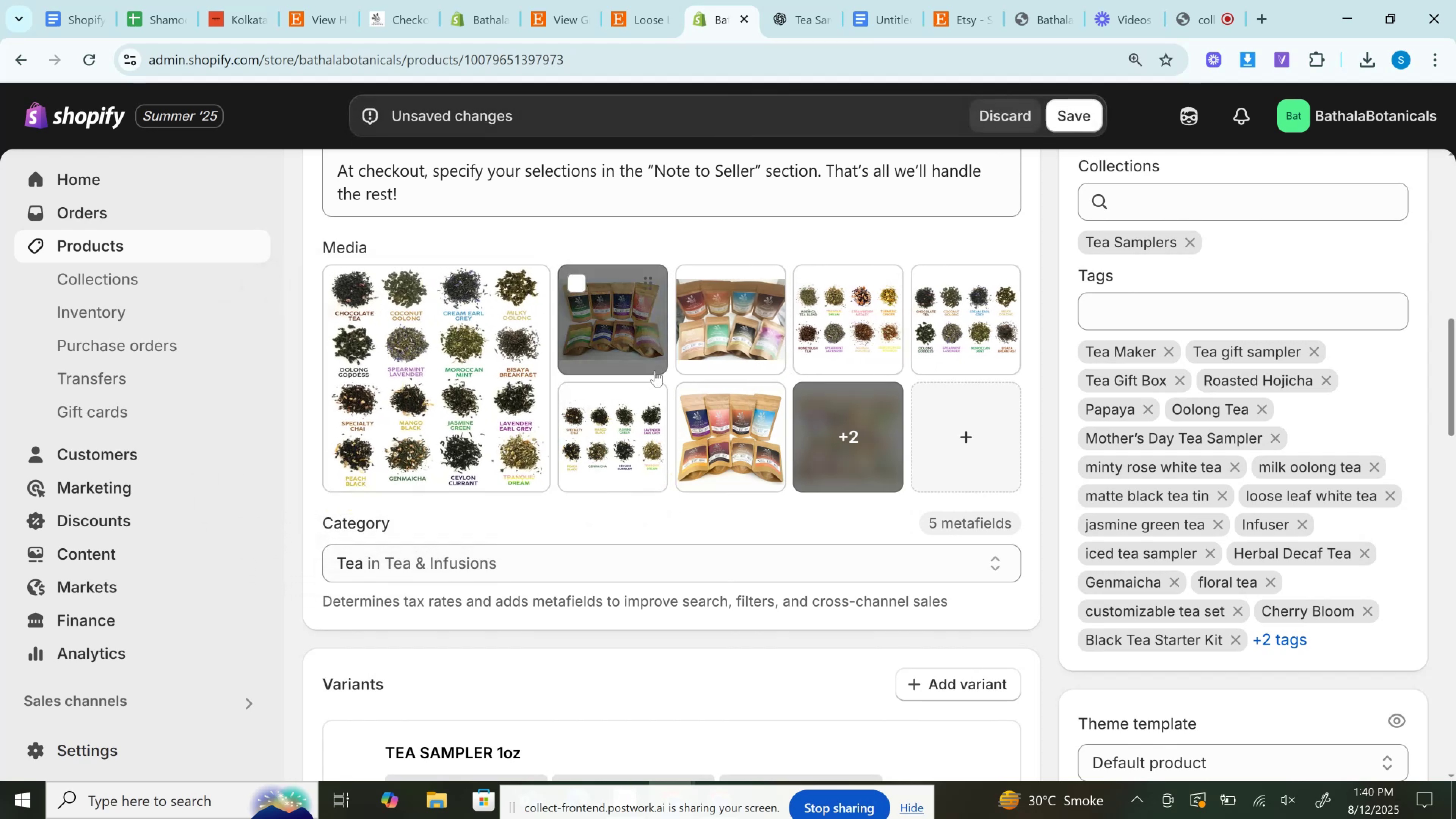 
left_click_drag(start_coordinate=[605, 424], to_coordinate=[604, 313])
 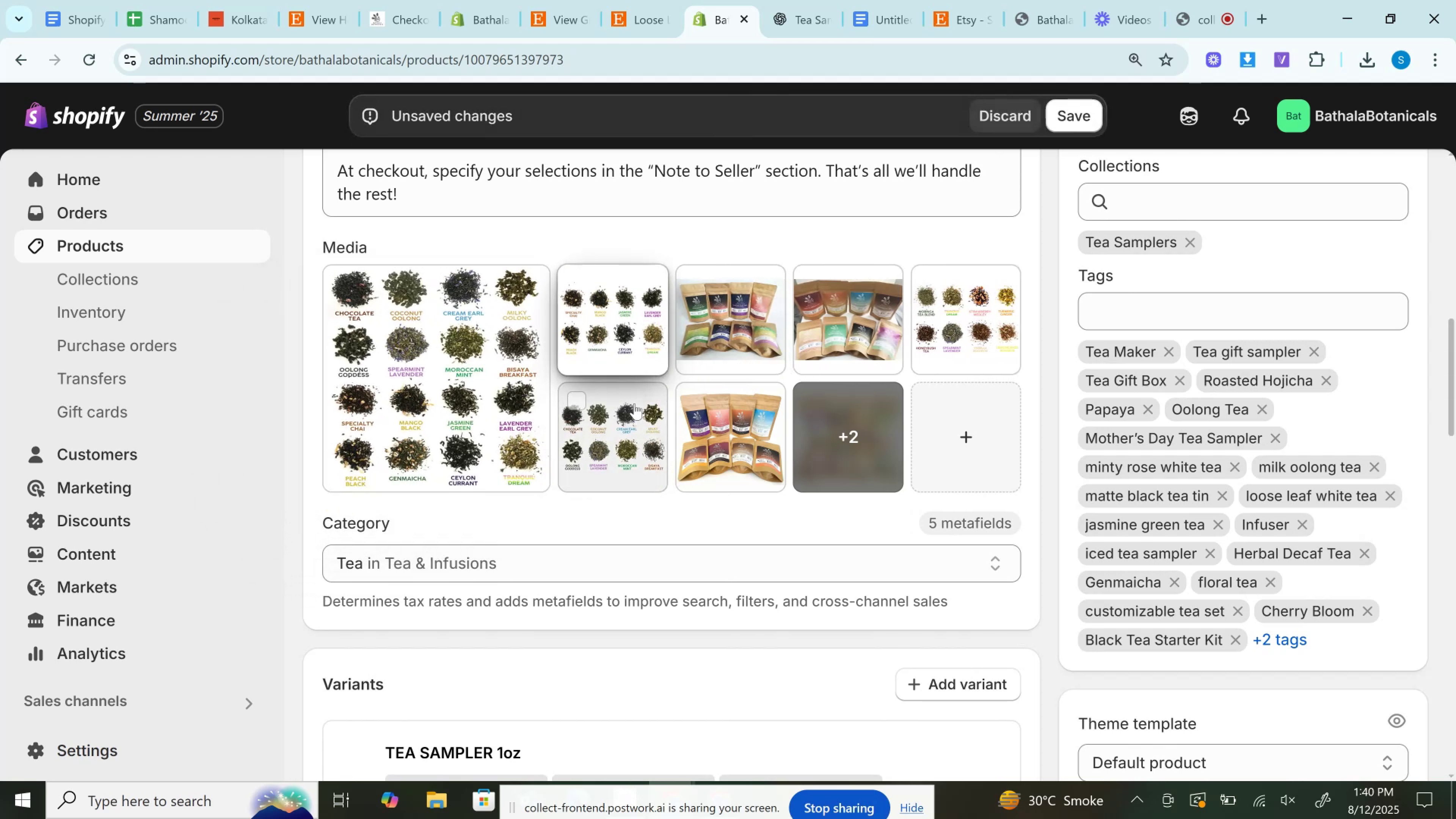 
left_click_drag(start_coordinate=[635, 413], to_coordinate=[775, 304])
 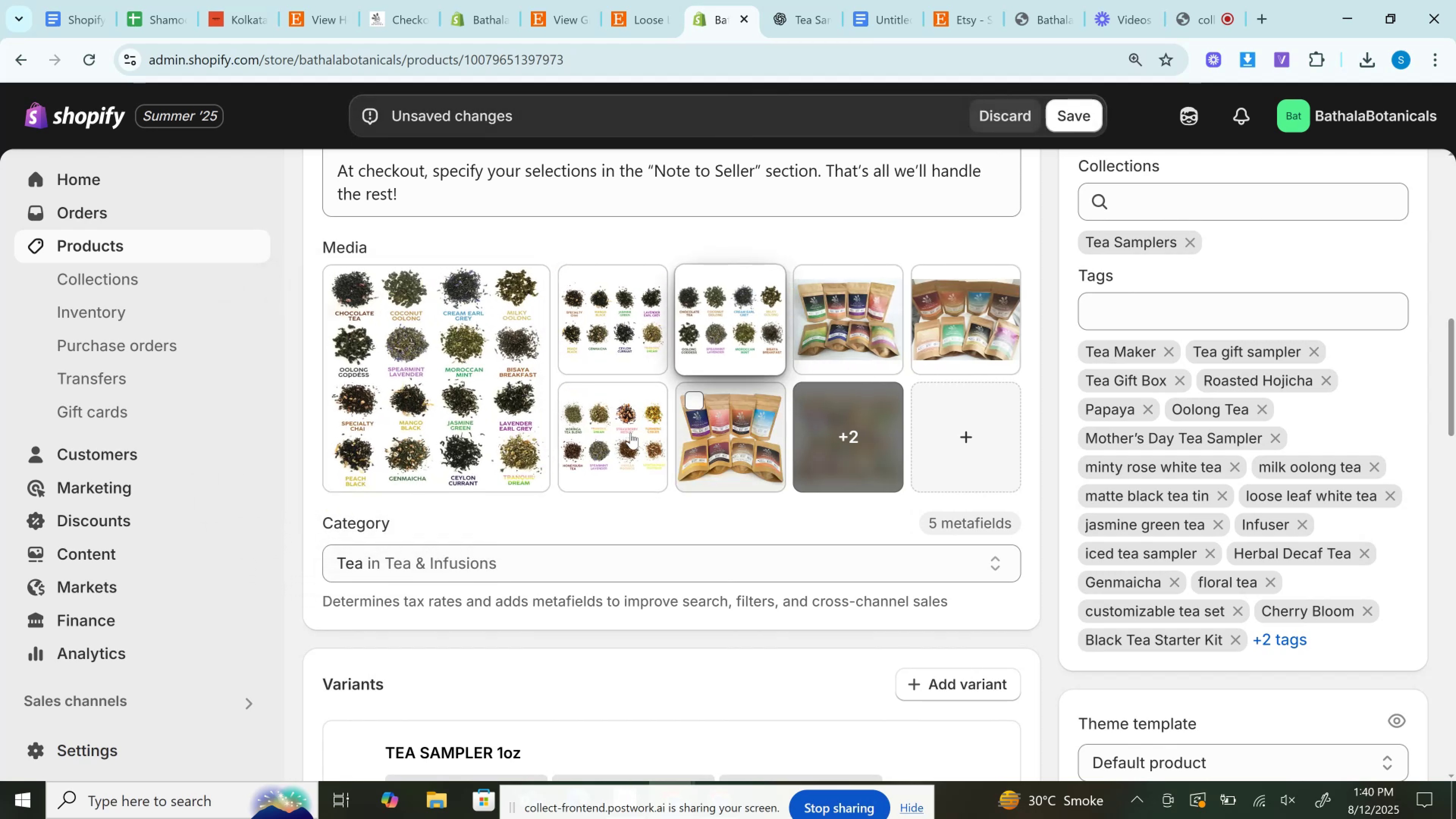 
left_click_drag(start_coordinate=[597, 443], to_coordinate=[857, 318])
 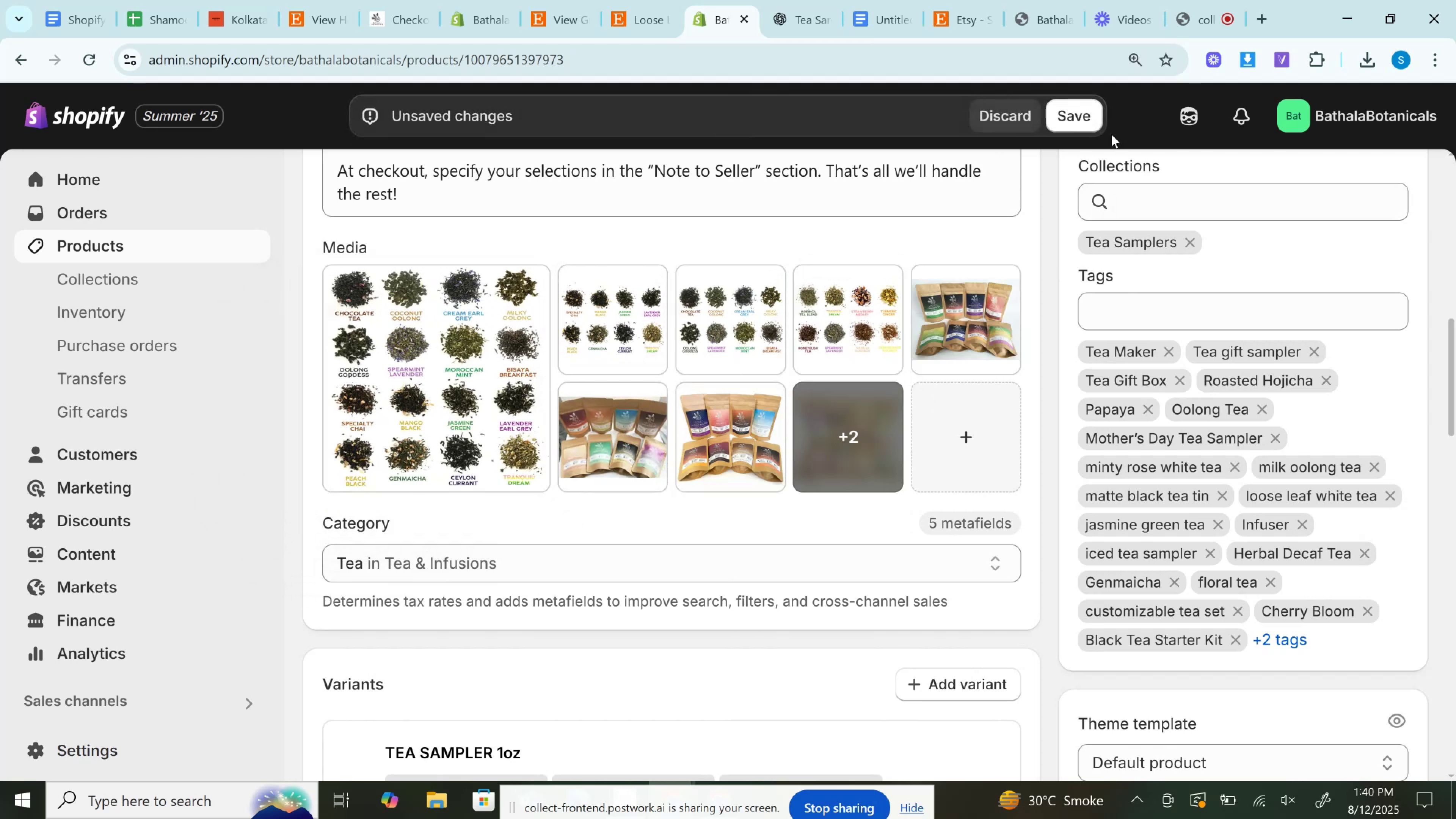 
left_click([1080, 116])
 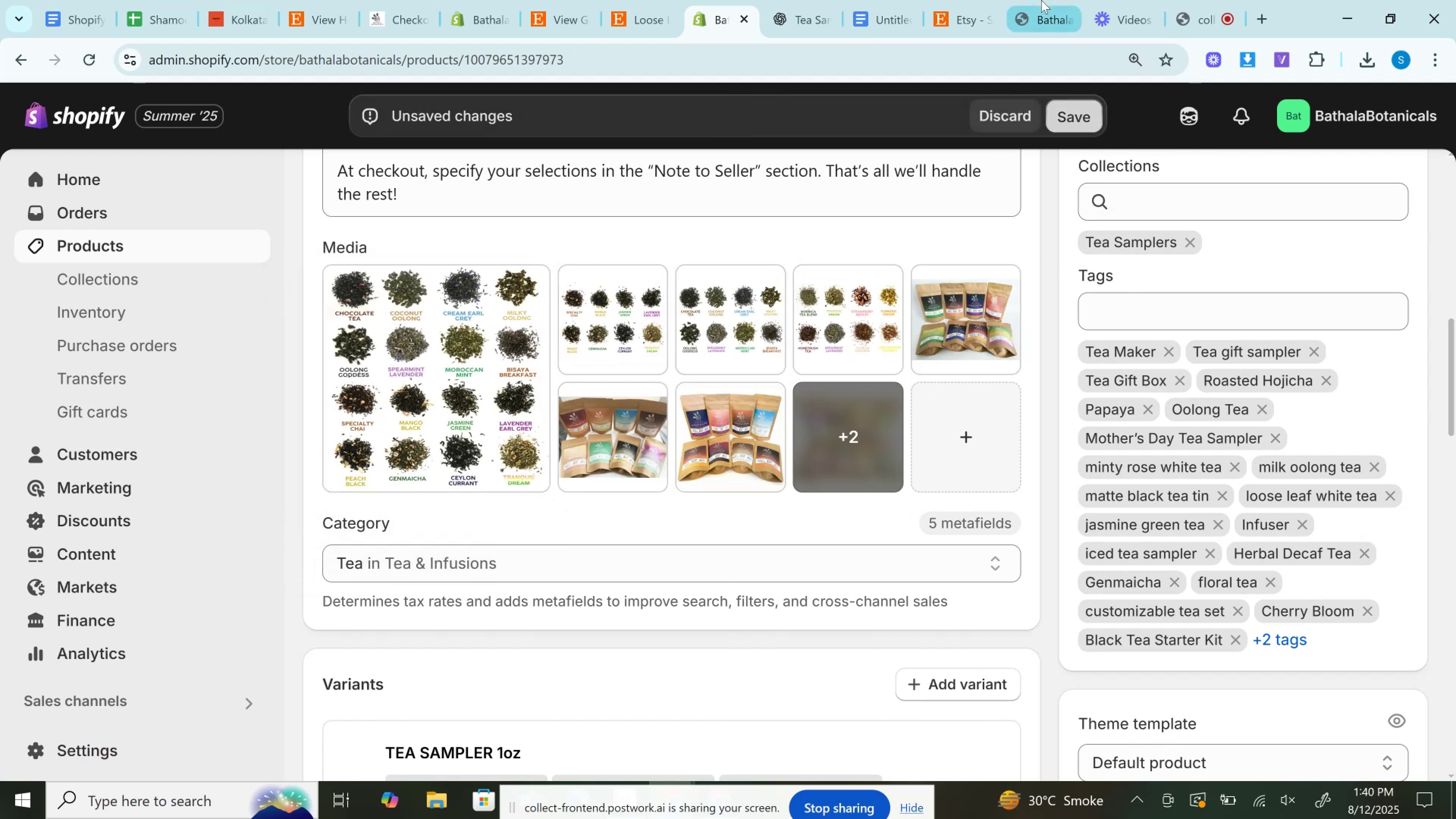 
left_click([1041, 0])
 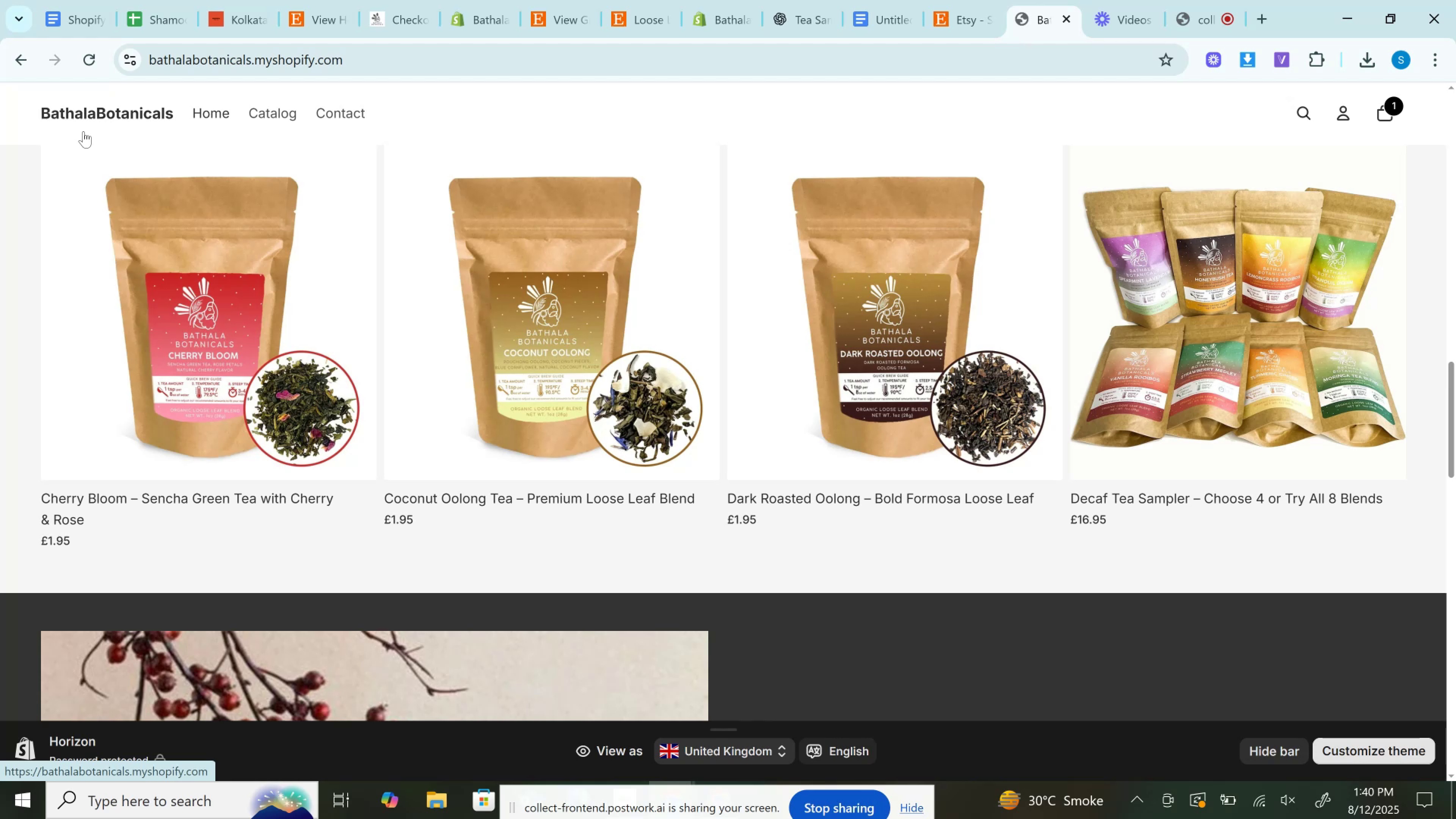 
wait(40.38)
 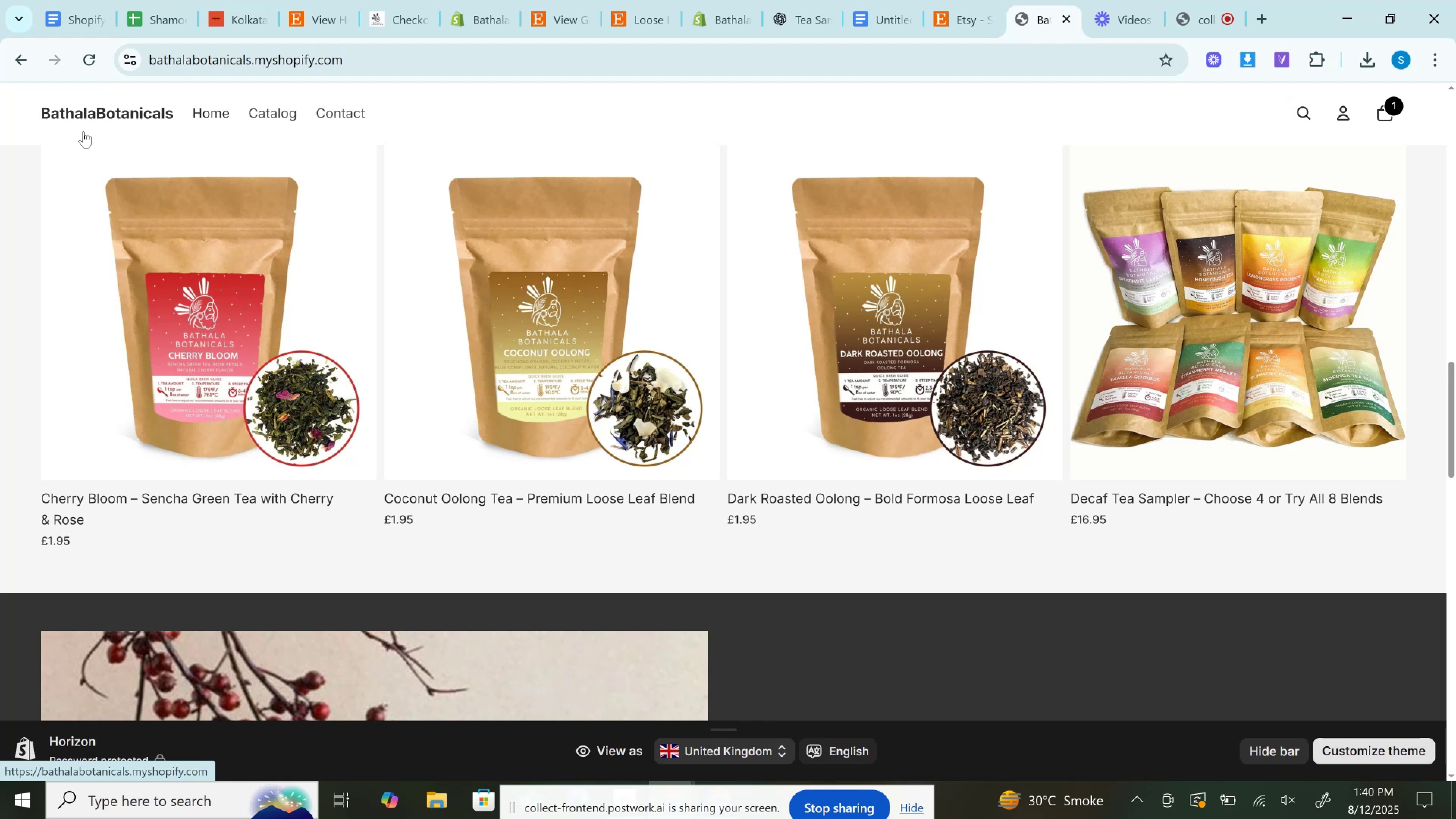 
scroll: coordinate [378, 234], scroll_direction: up, amount: 16.0
 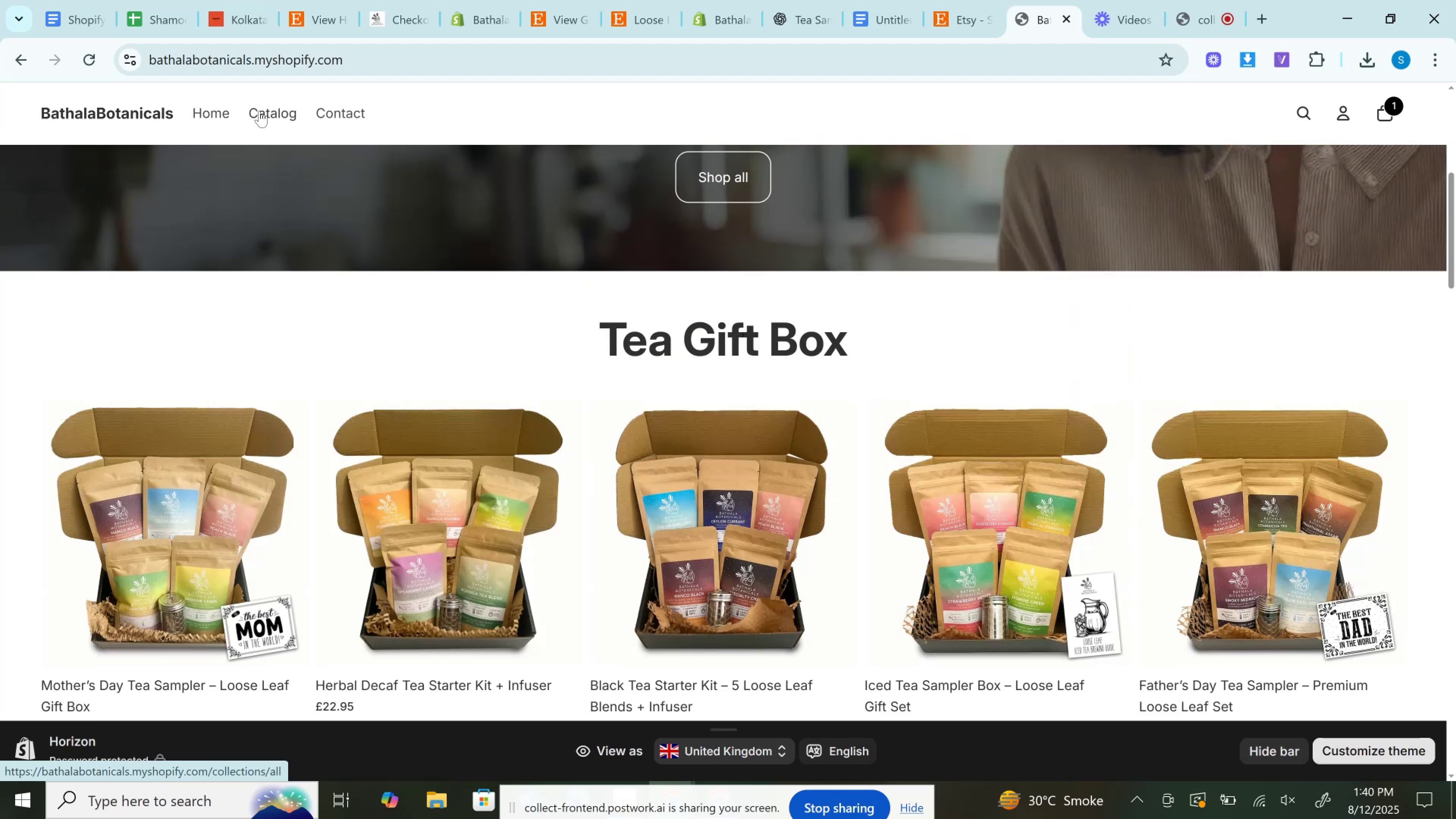 
left_click([270, 111])
 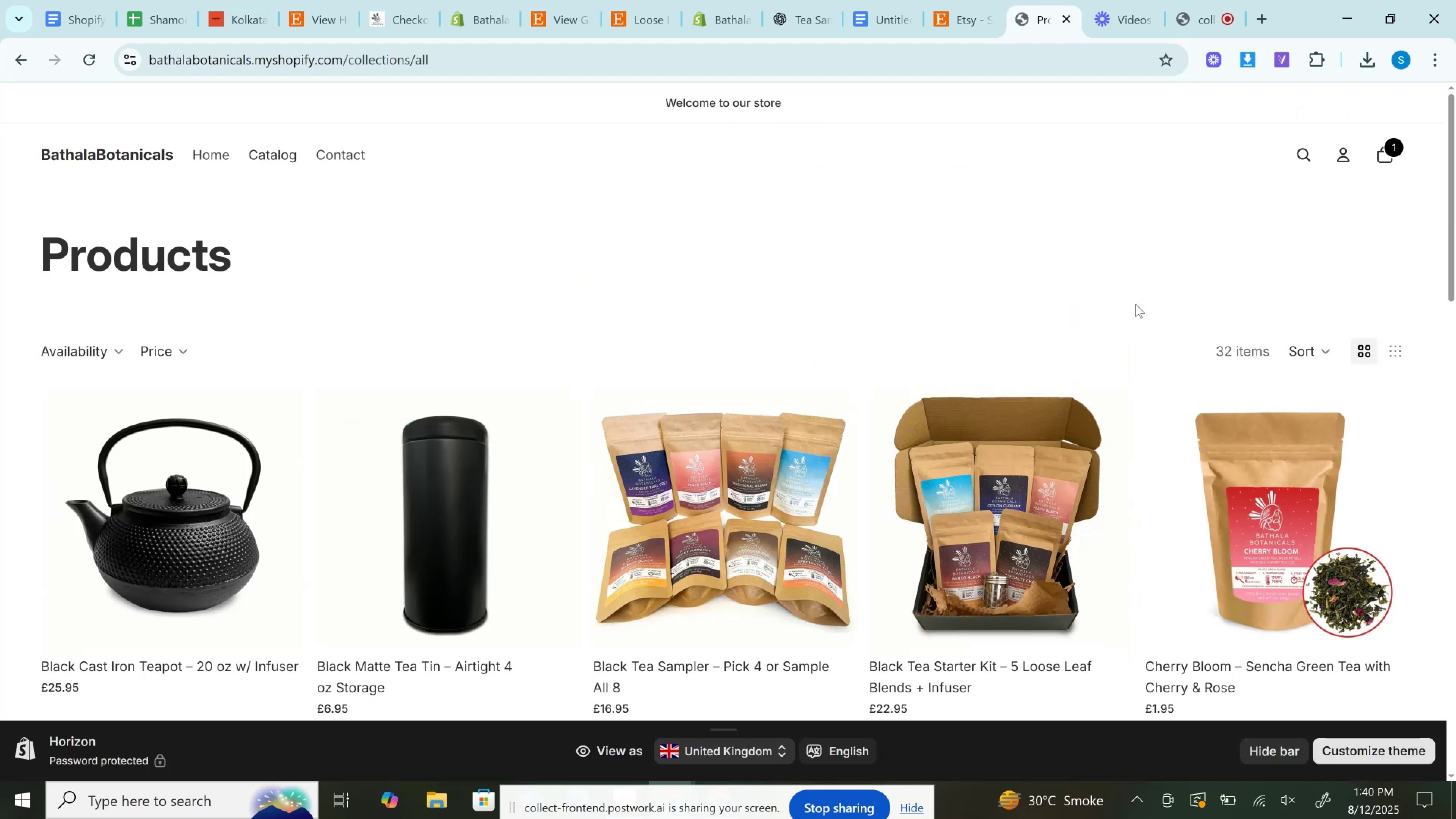 
scroll: coordinate [1136, 304], scroll_direction: down, amount: 6.0
 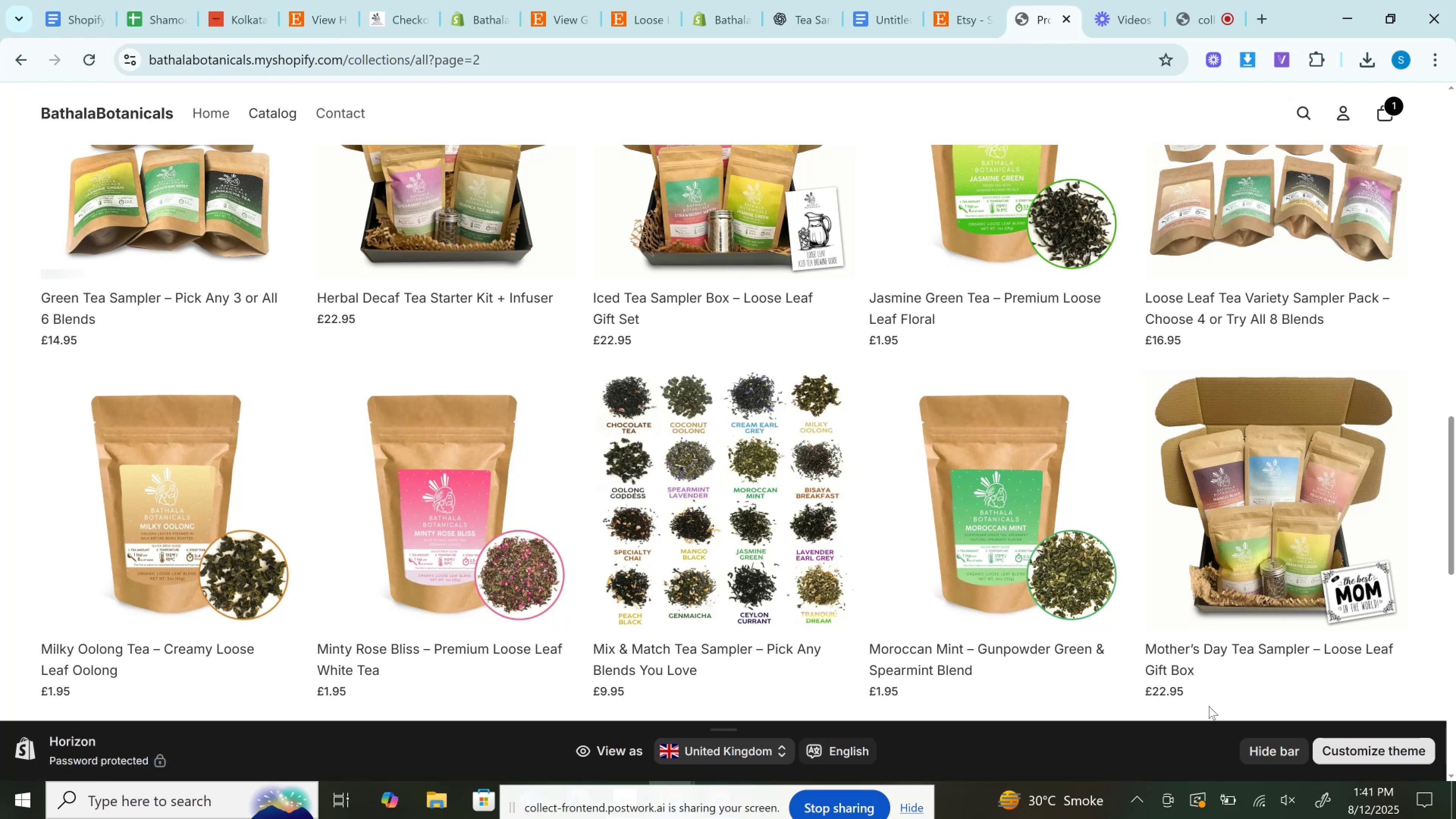 
mouse_move([987, 2])
 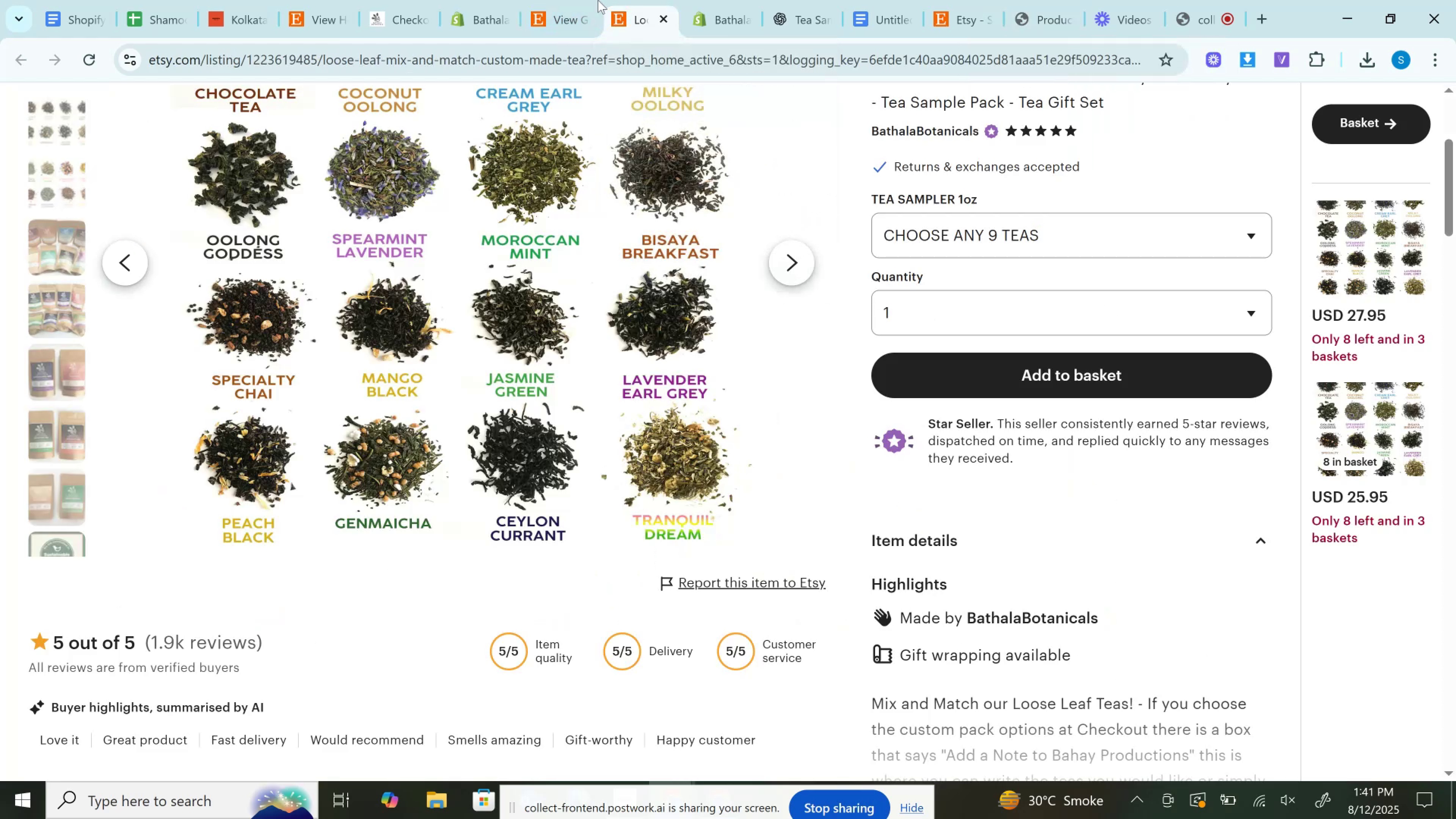 
double_click([581, 0])
 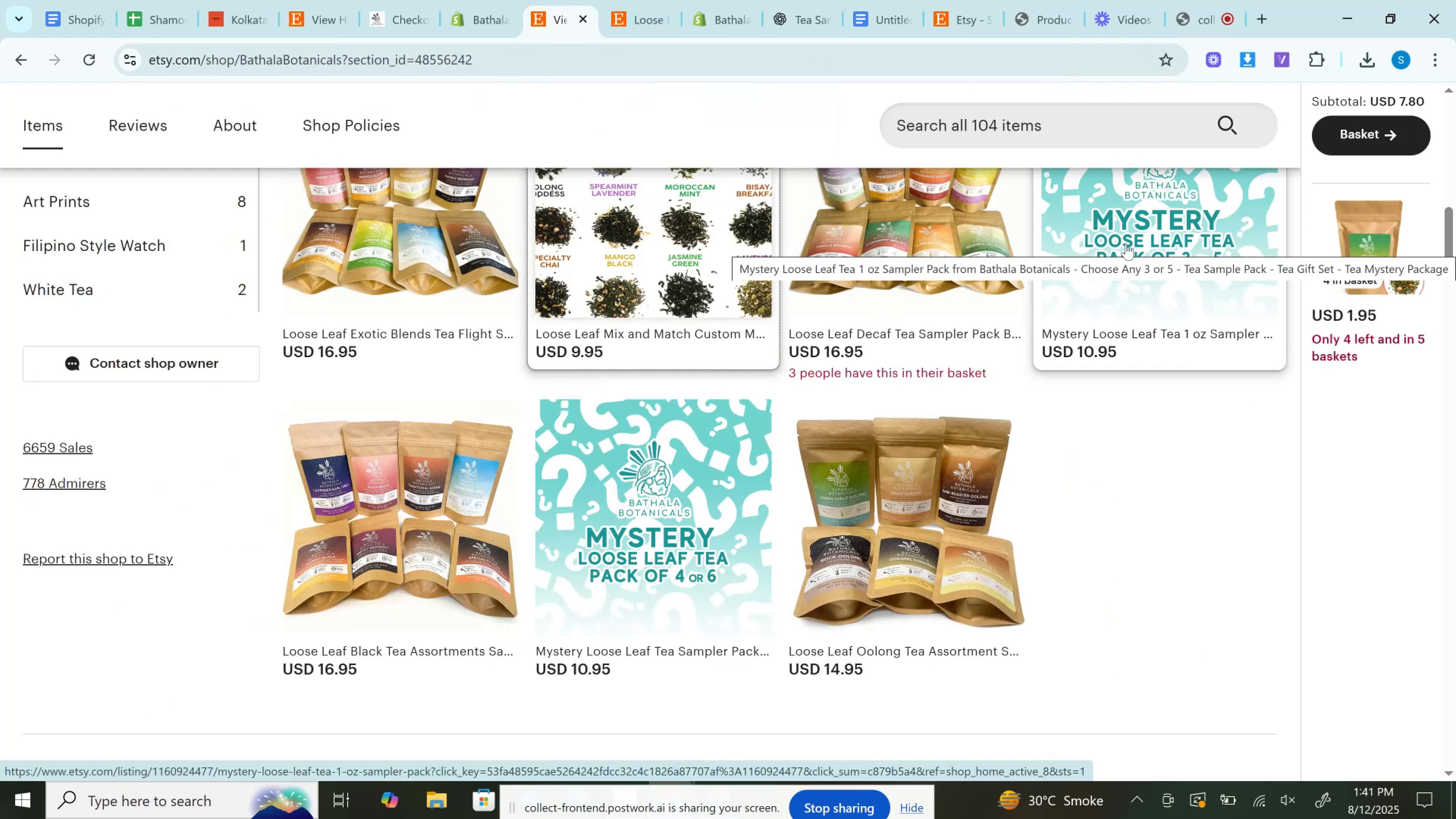 
right_click([1126, 243])
 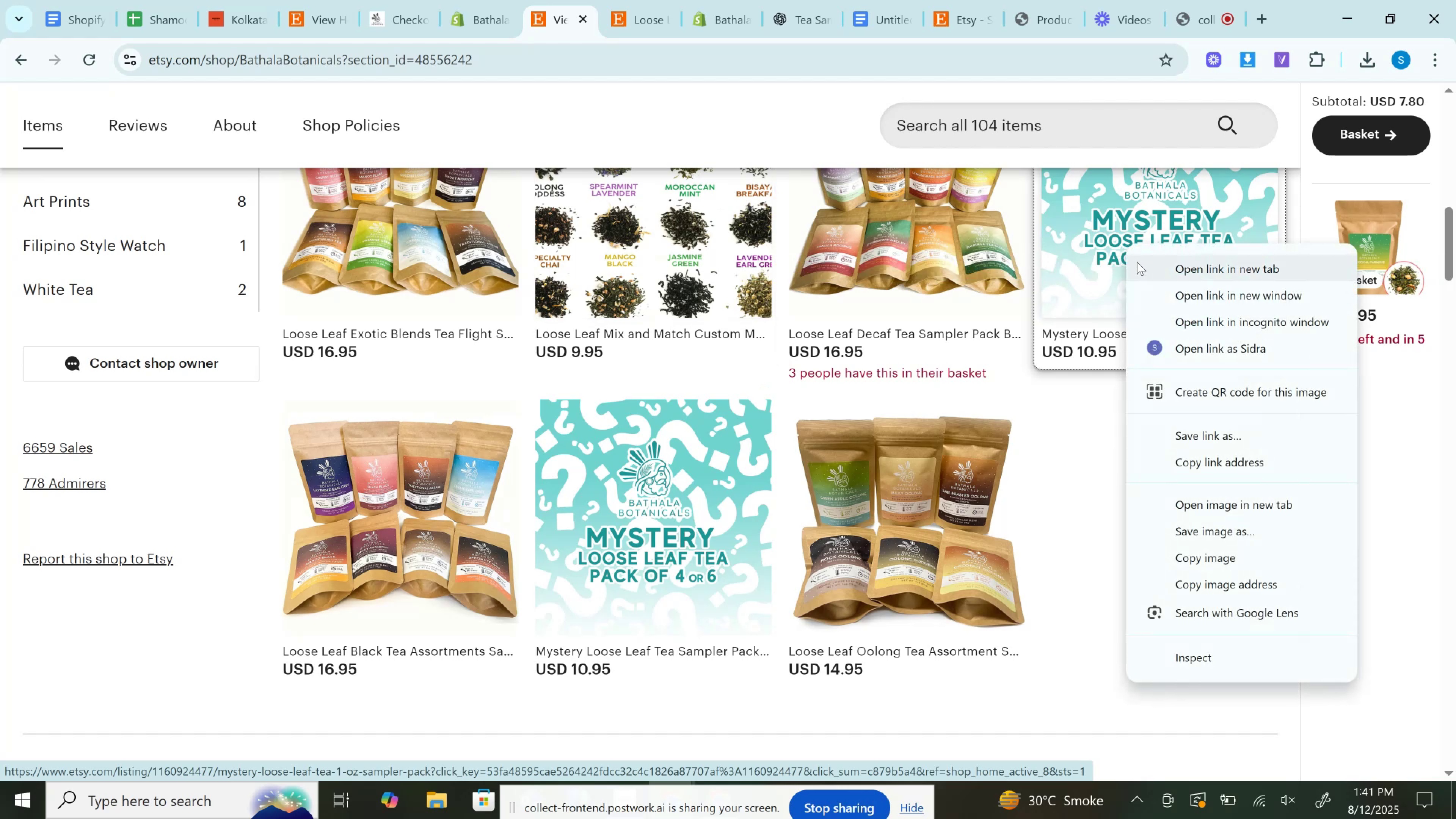 
left_click([1137, 262])
 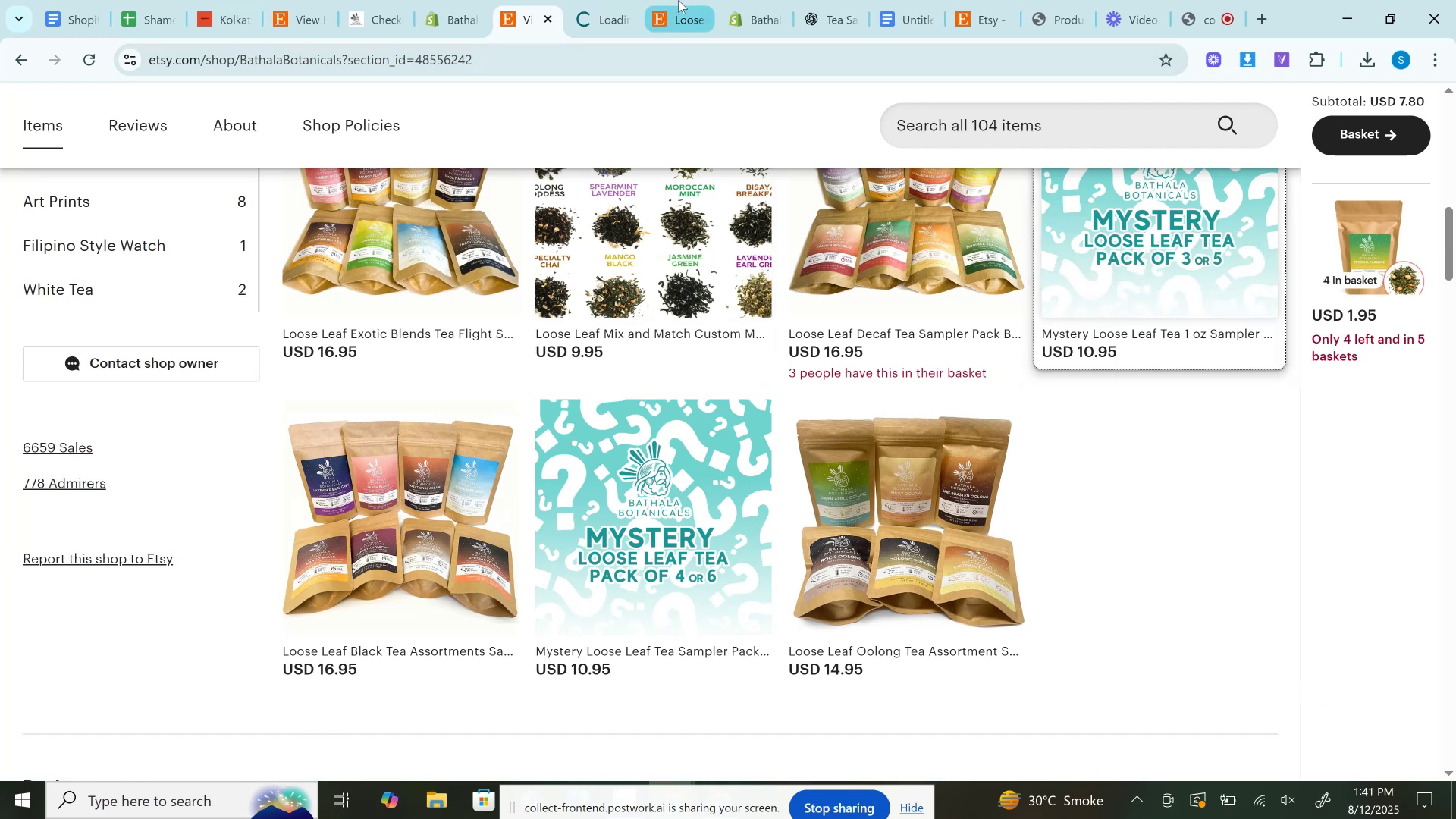 
left_click([677, 0])
 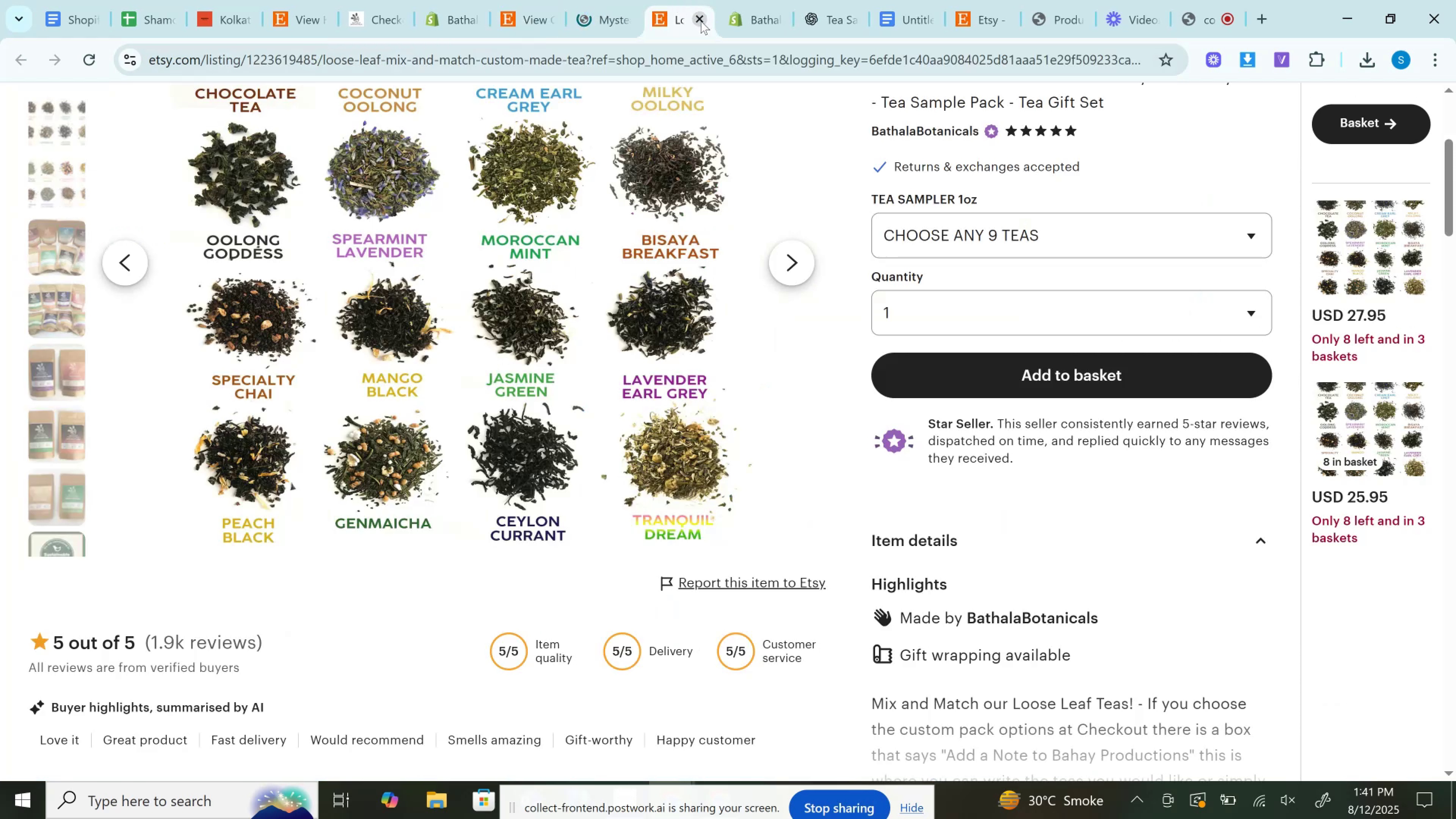 
left_click([701, 21])
 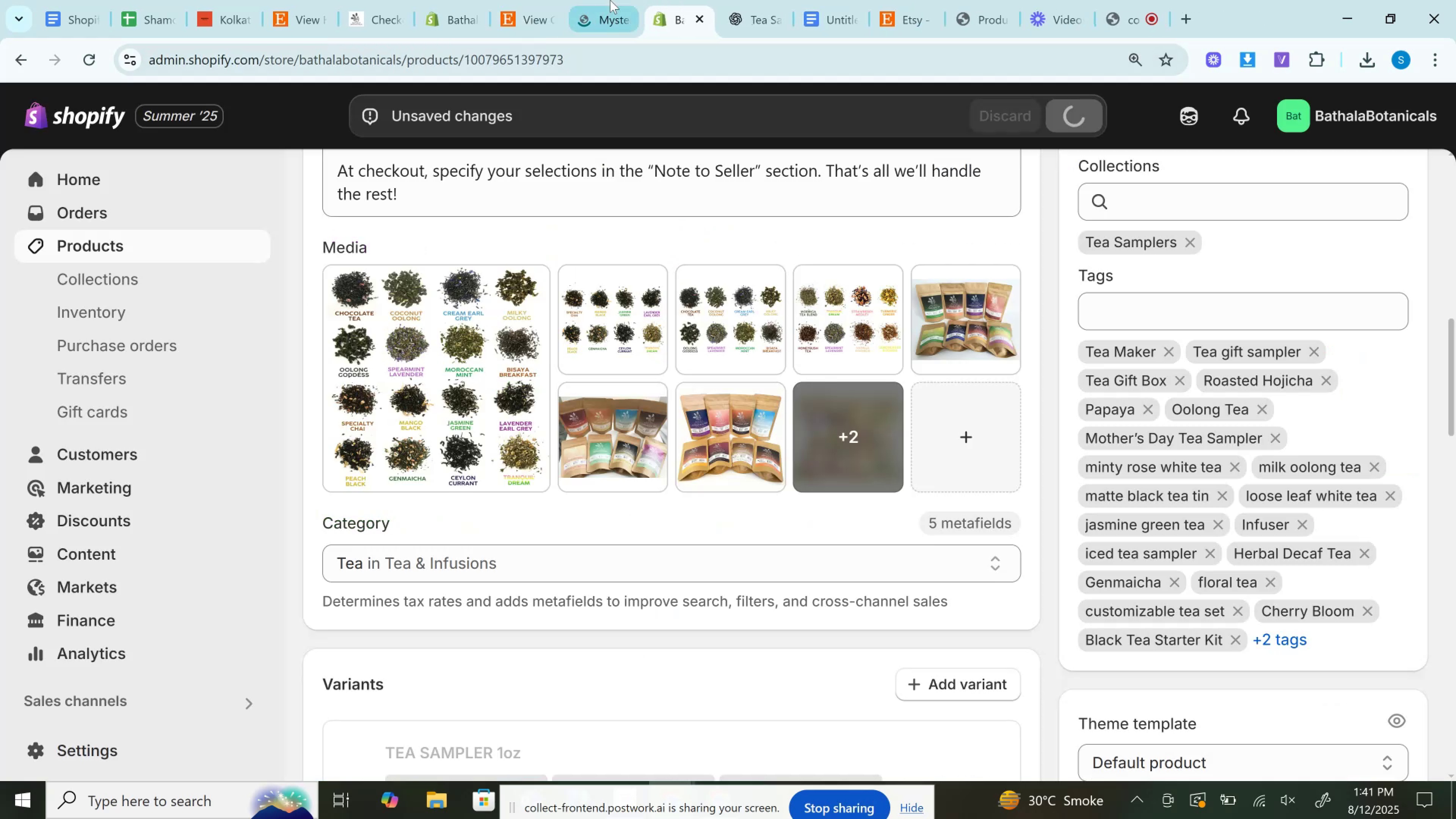 
left_click([610, 0])
 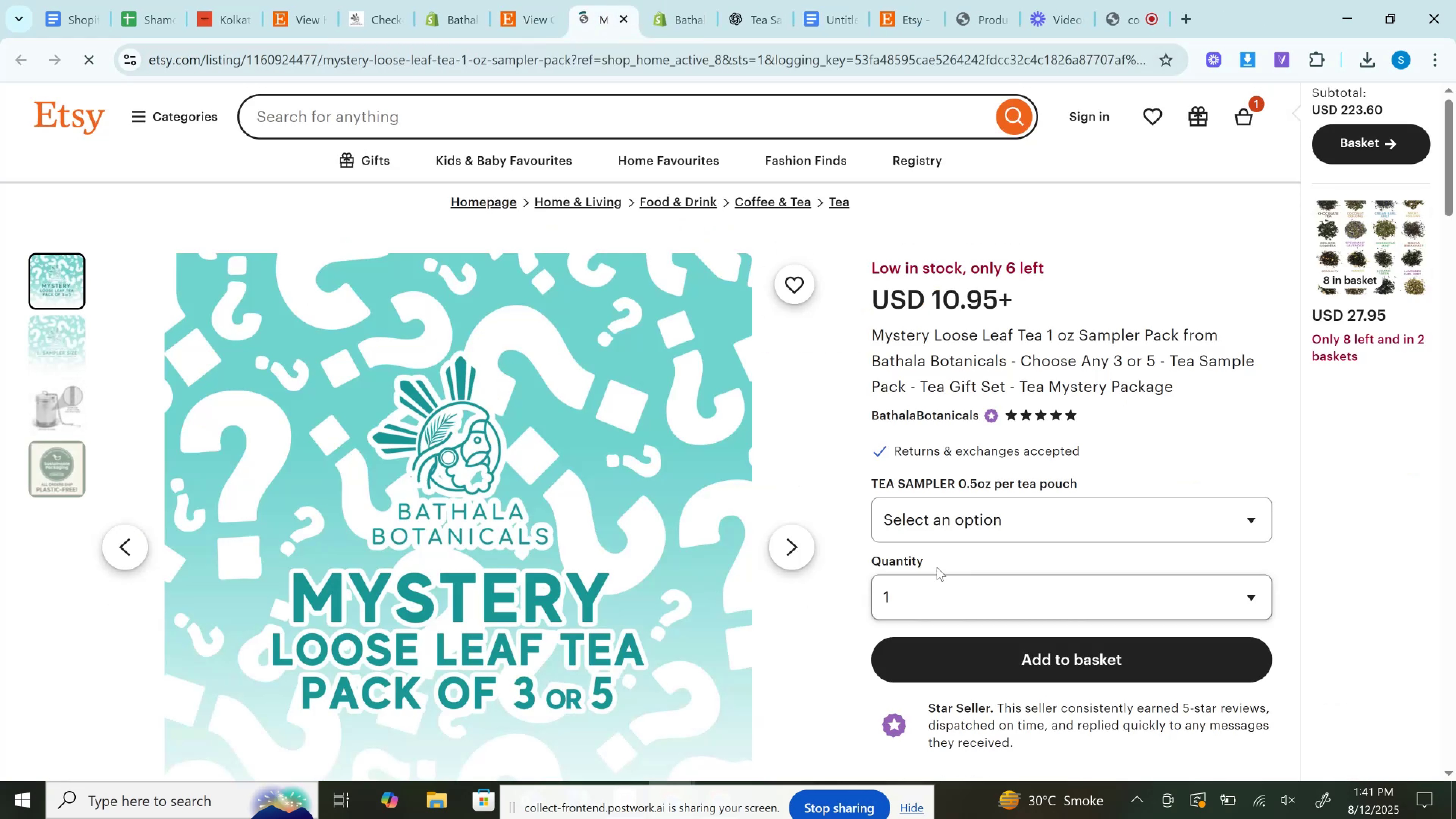 
left_click([956, 518])
 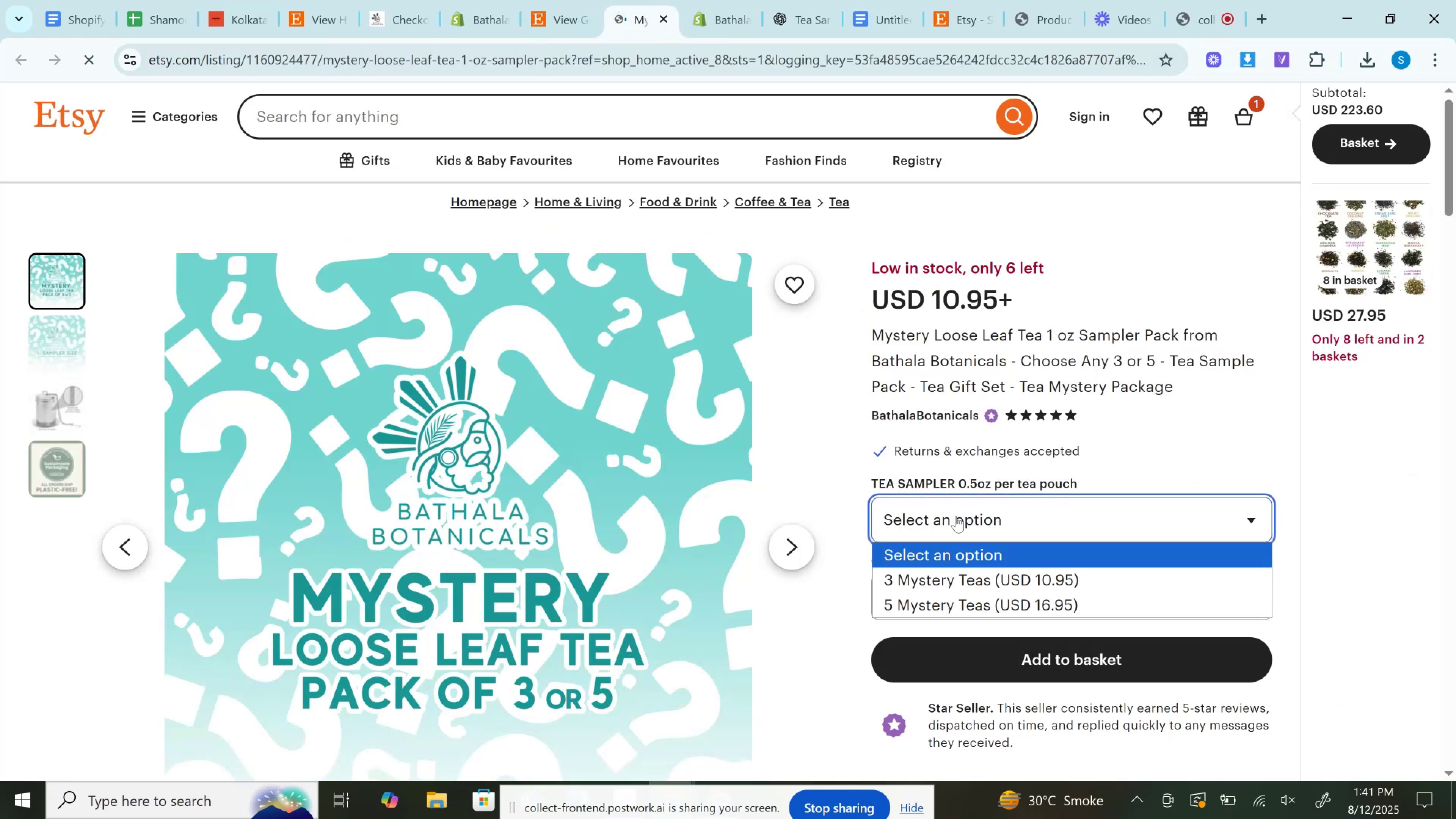 
left_click([956, 516])
 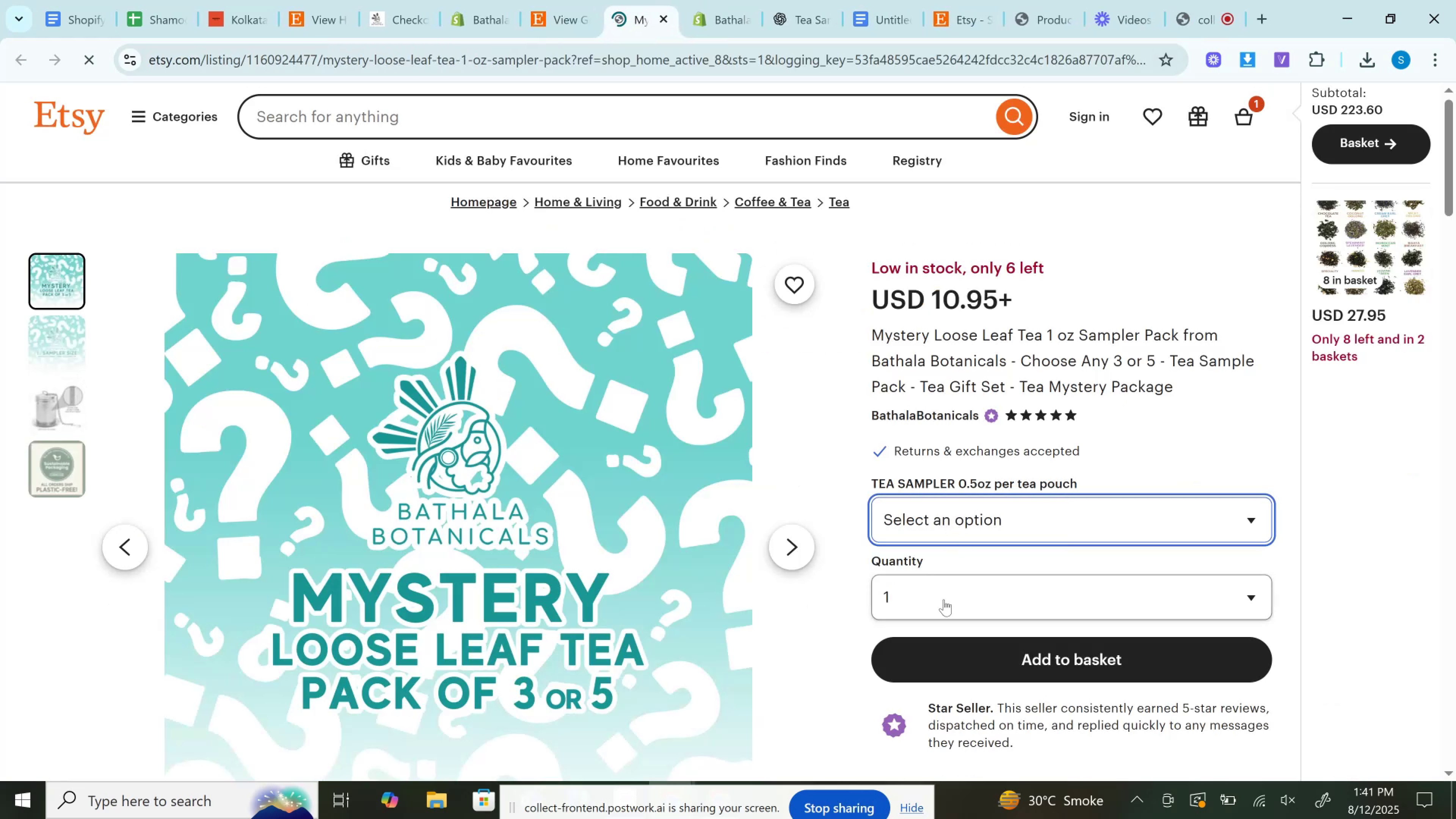 
left_click([944, 599])
 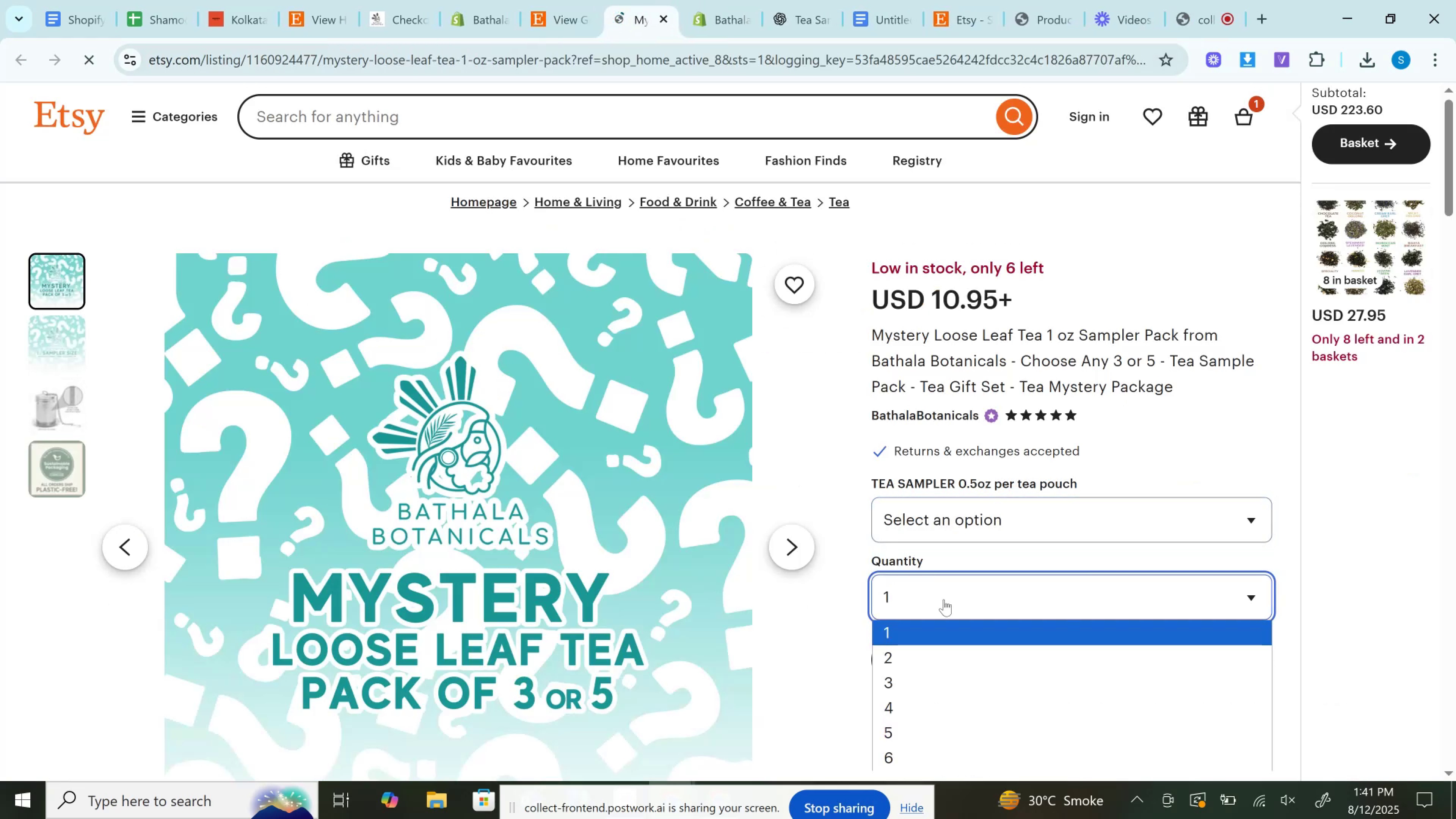 
scroll: coordinate [944, 599], scroll_direction: down, amount: 2.0
 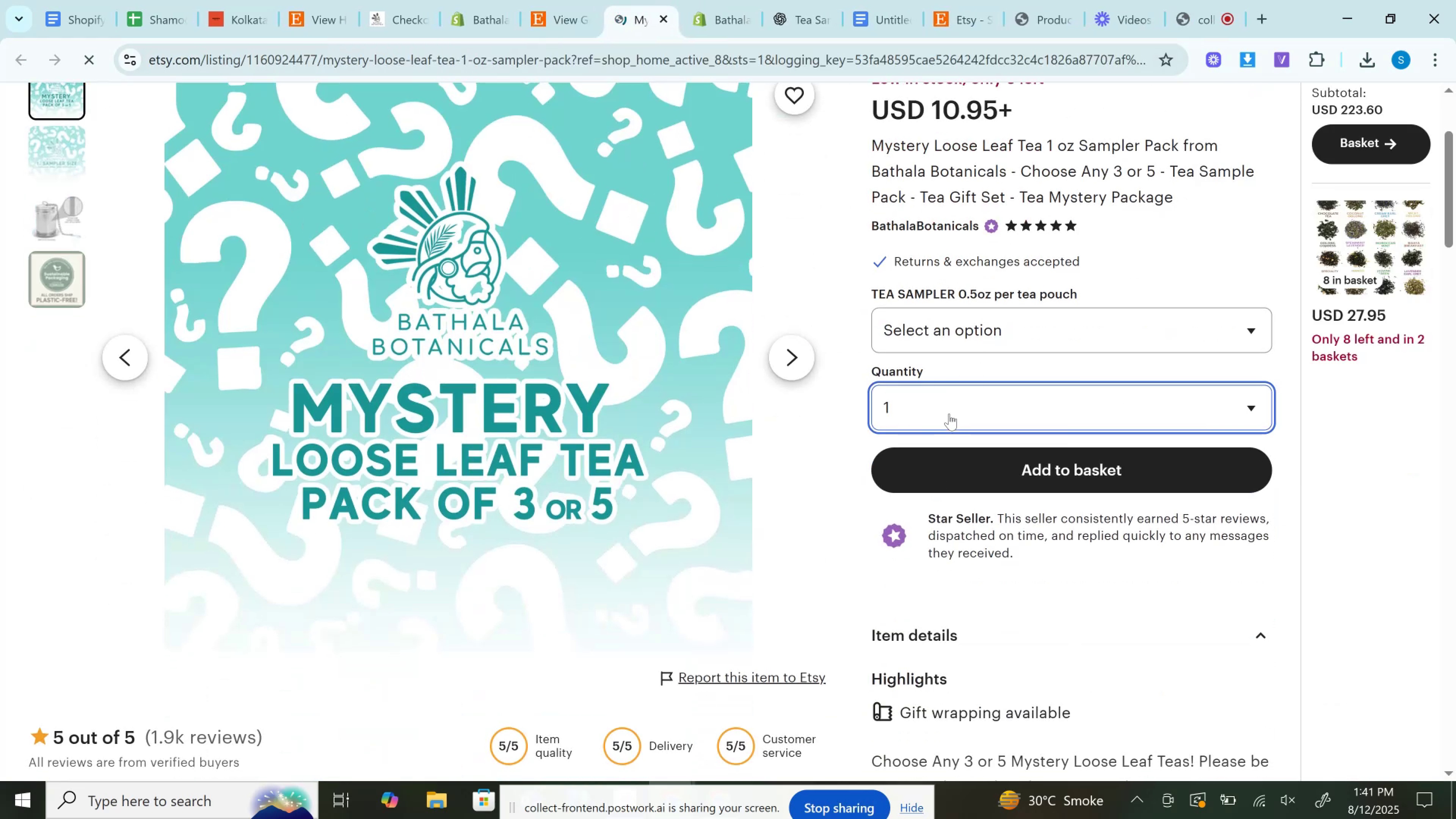 
left_click([949, 414])
 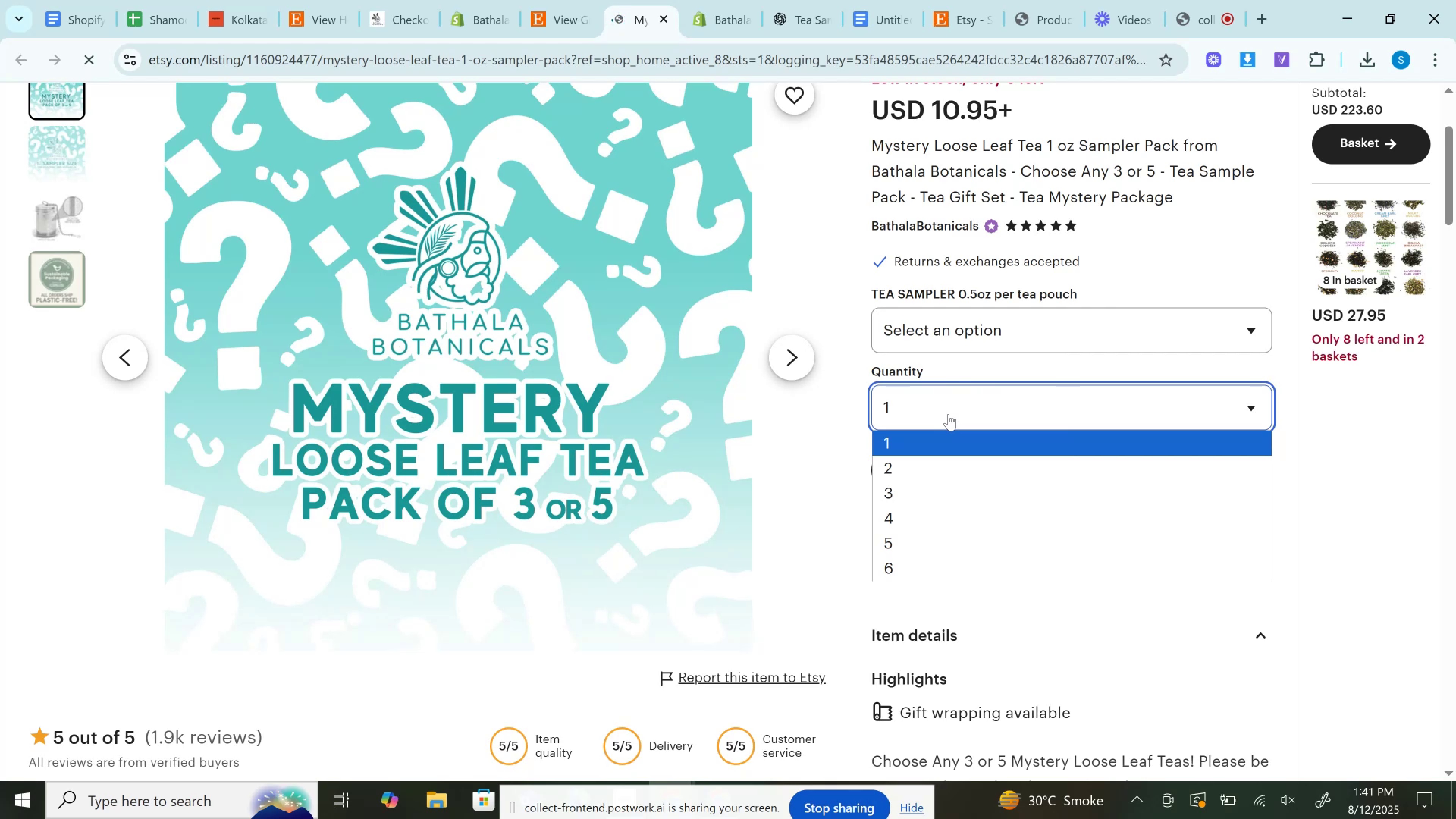 
left_click([948, 414])
 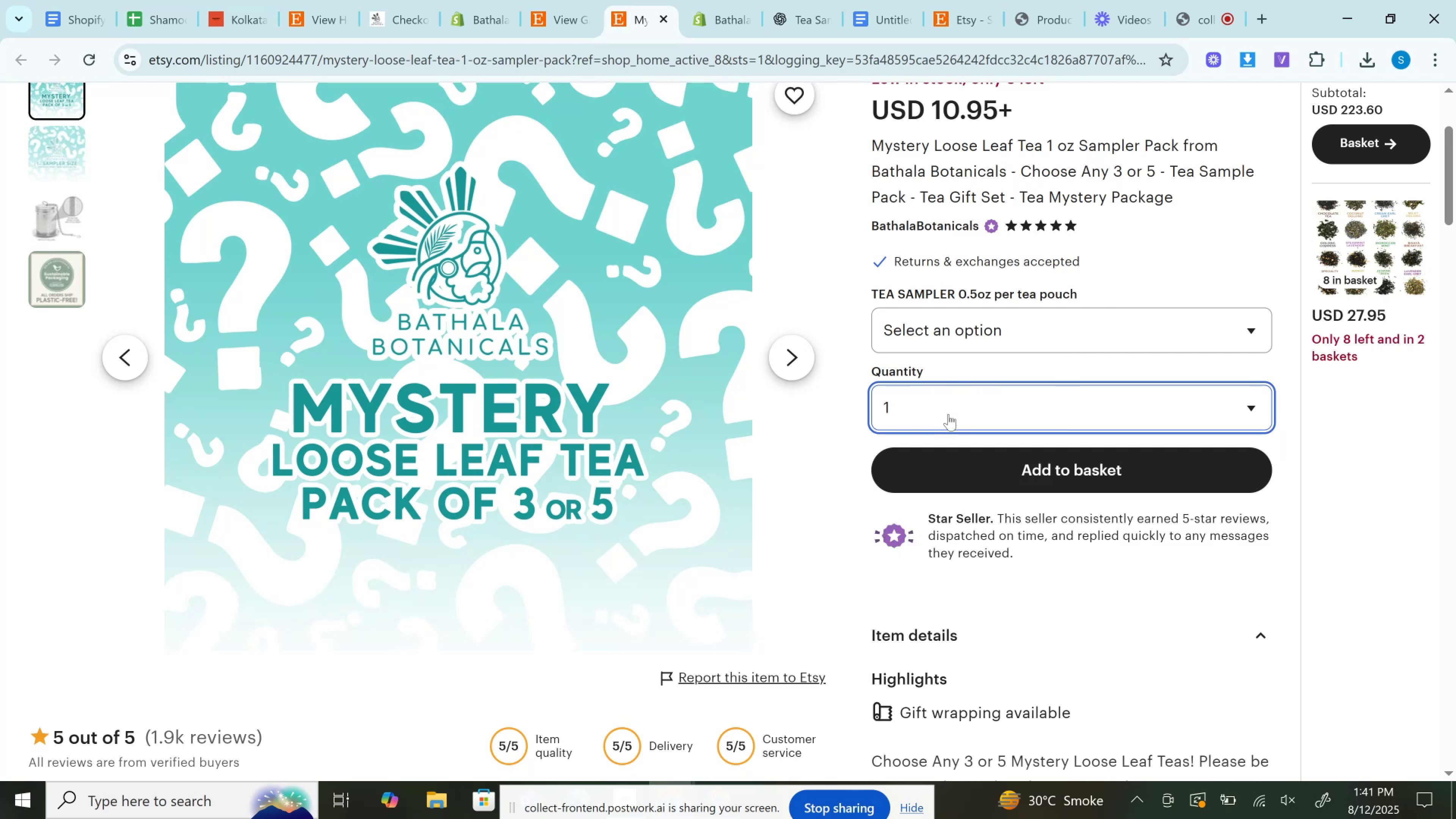 
scroll: coordinate [948, 414], scroll_direction: up, amount: 3.0
 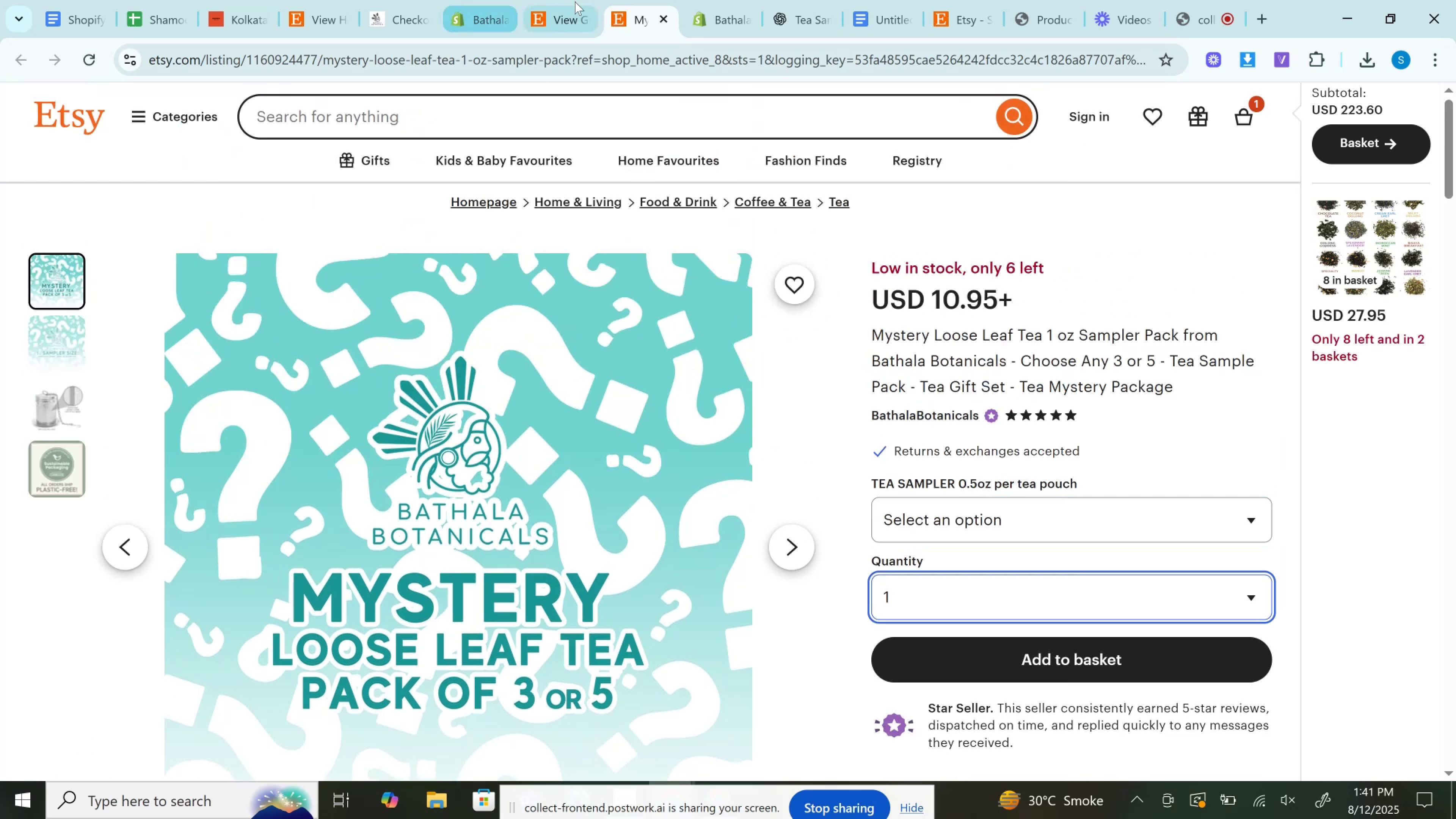 
left_click([637, 67])
 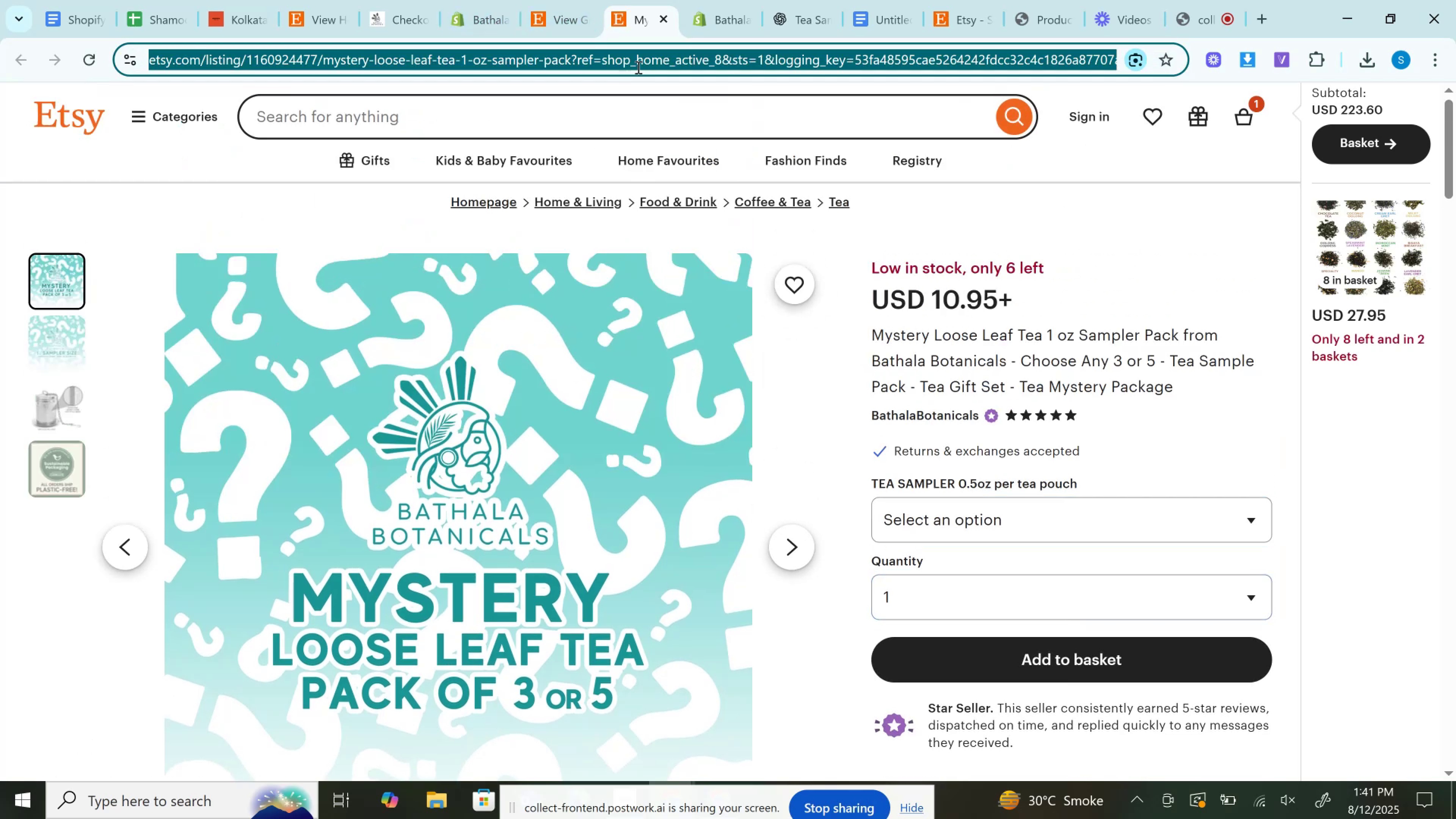 
key(Control+C)
 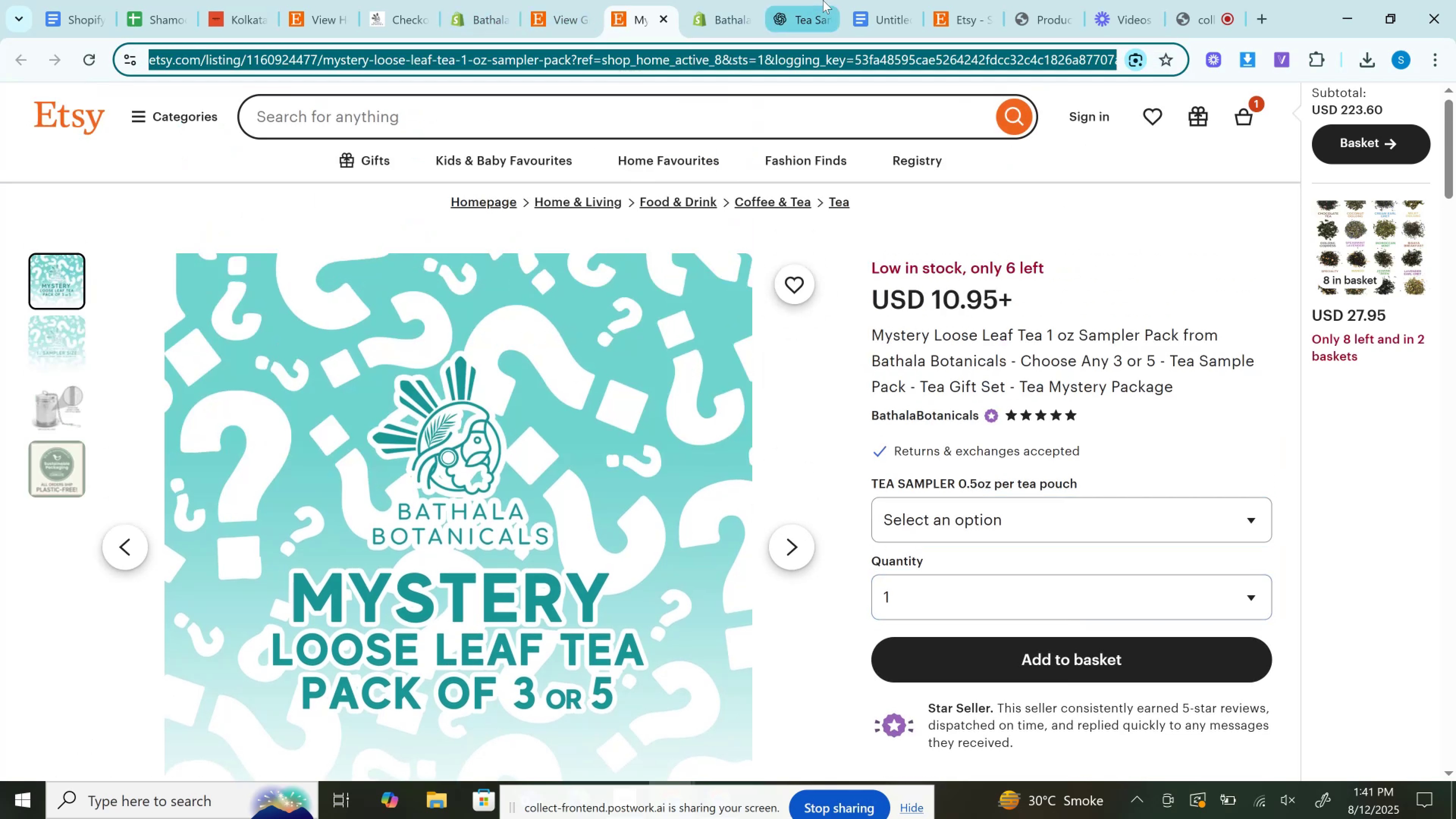 
left_click([823, 0])
 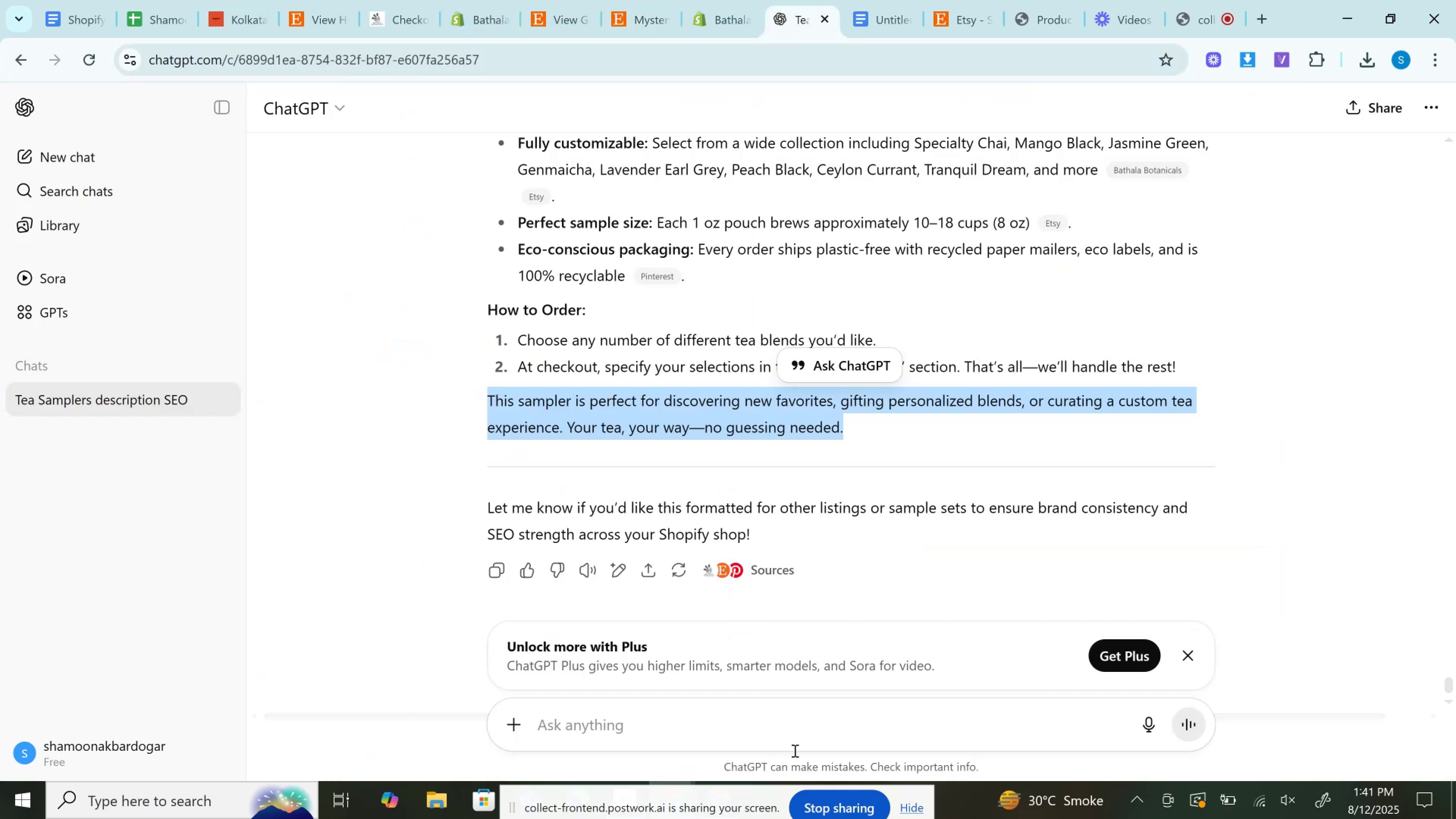 
left_click([800, 723])
 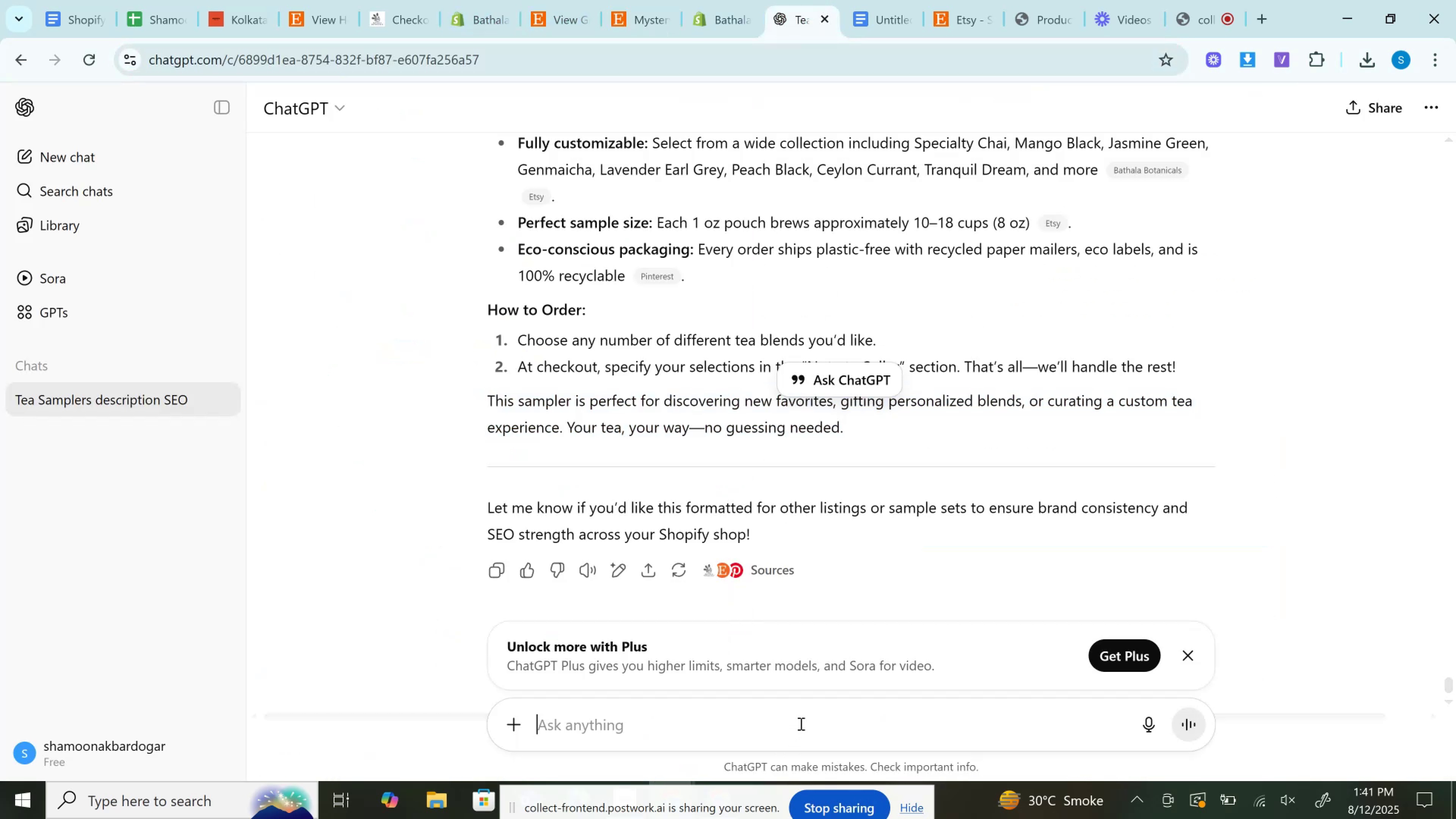 
key(Control+V)
 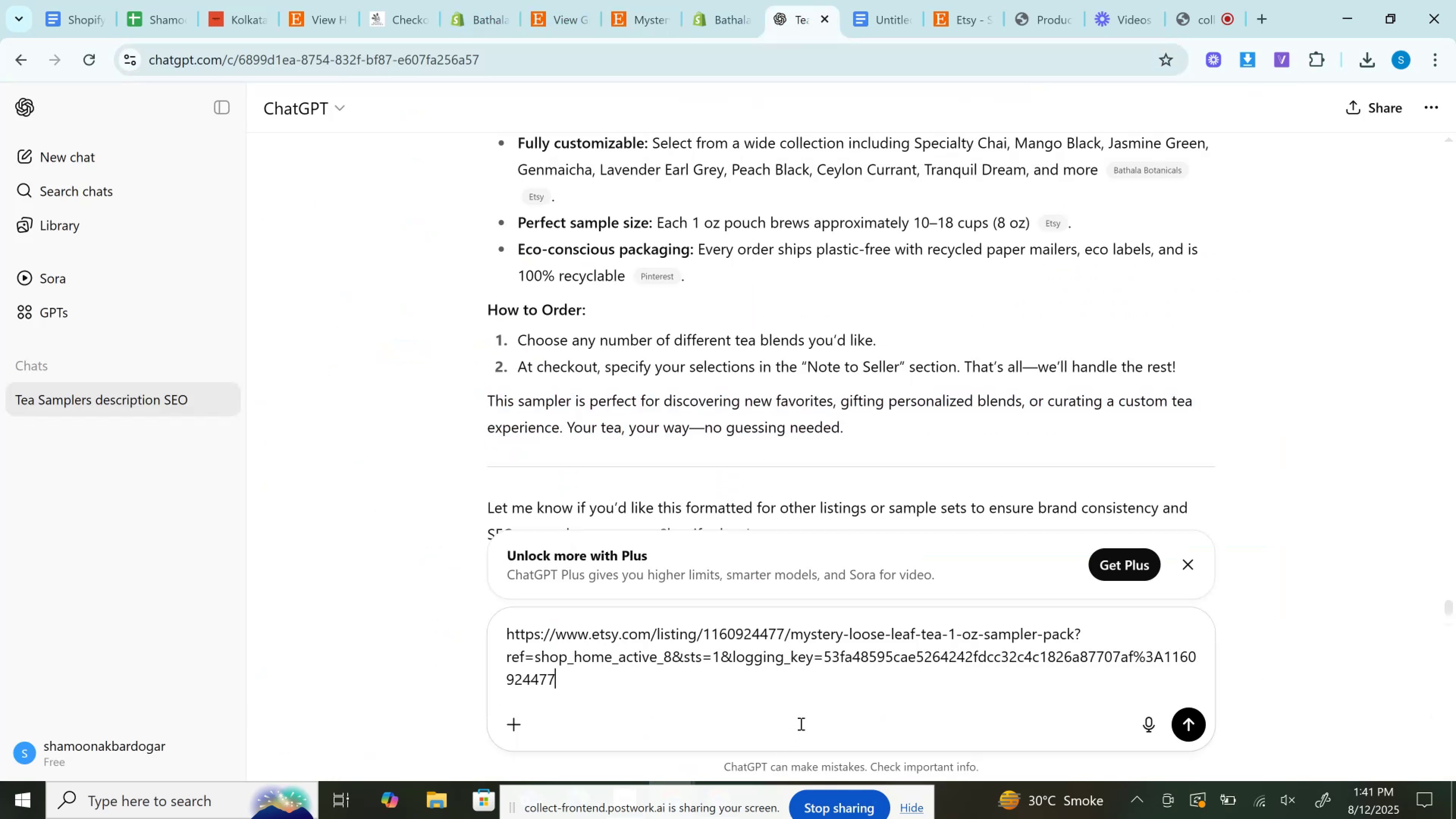 
key(Enter)
 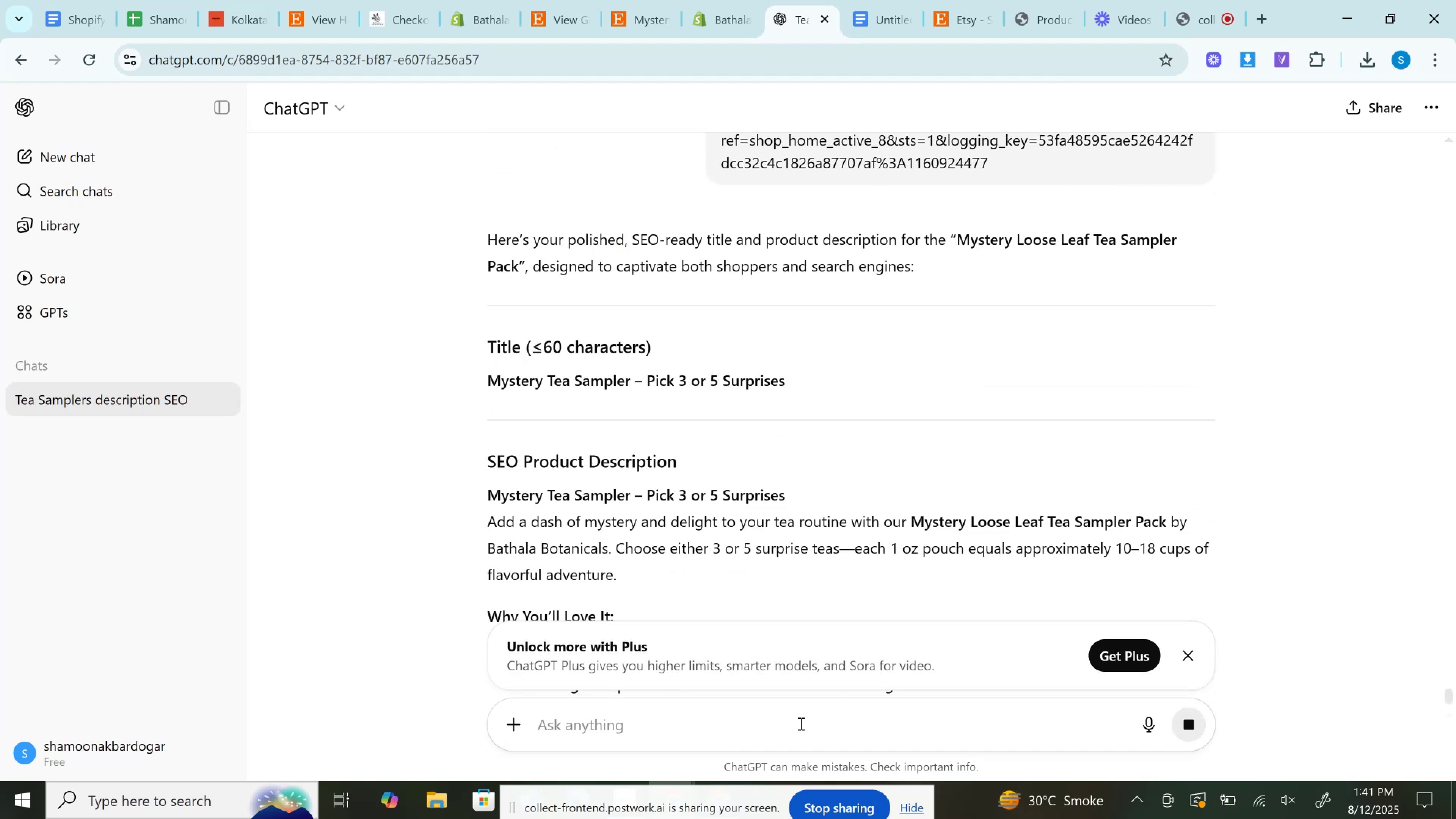 
wait(12.51)
 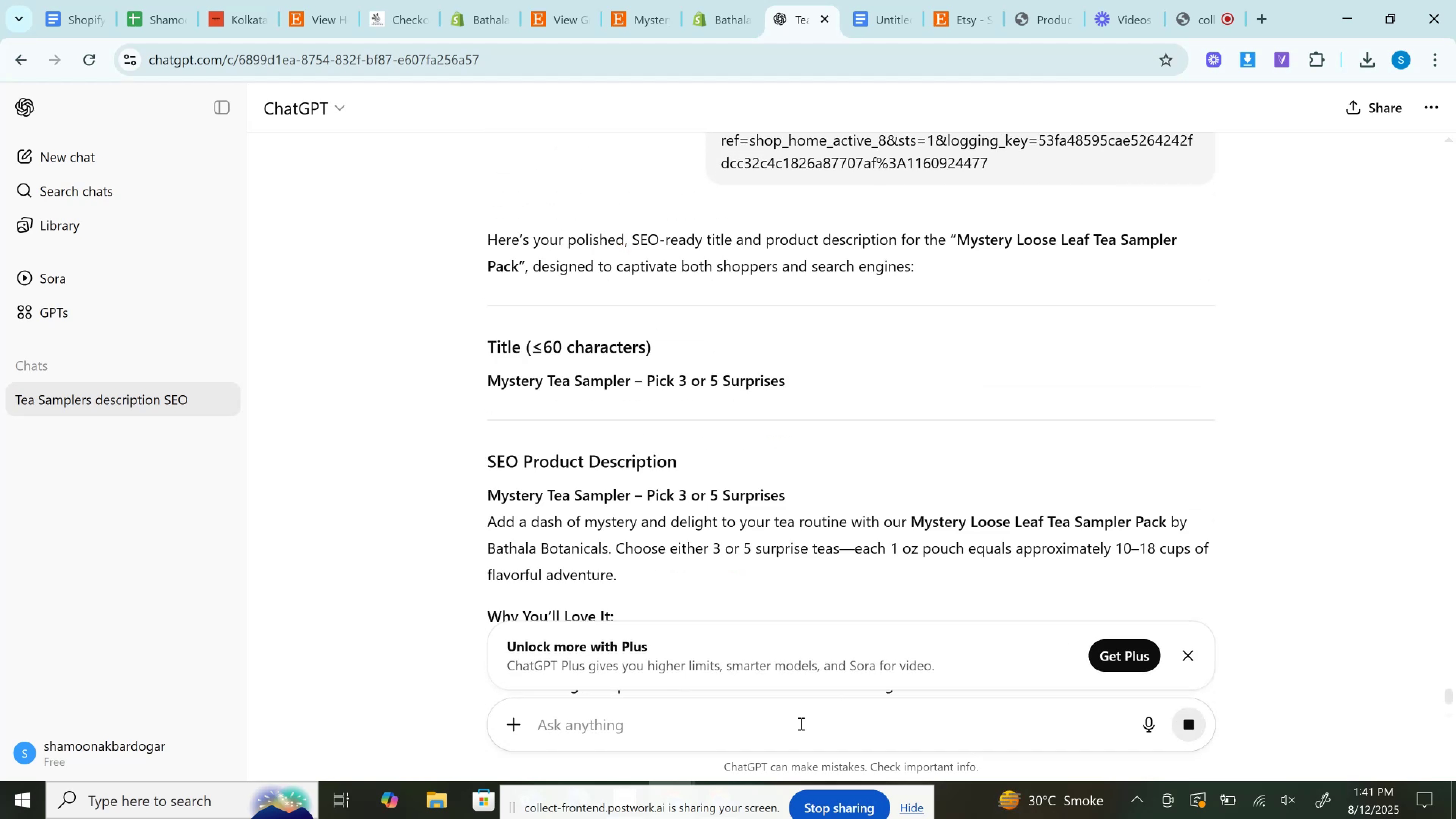 
left_click([639, 0])
 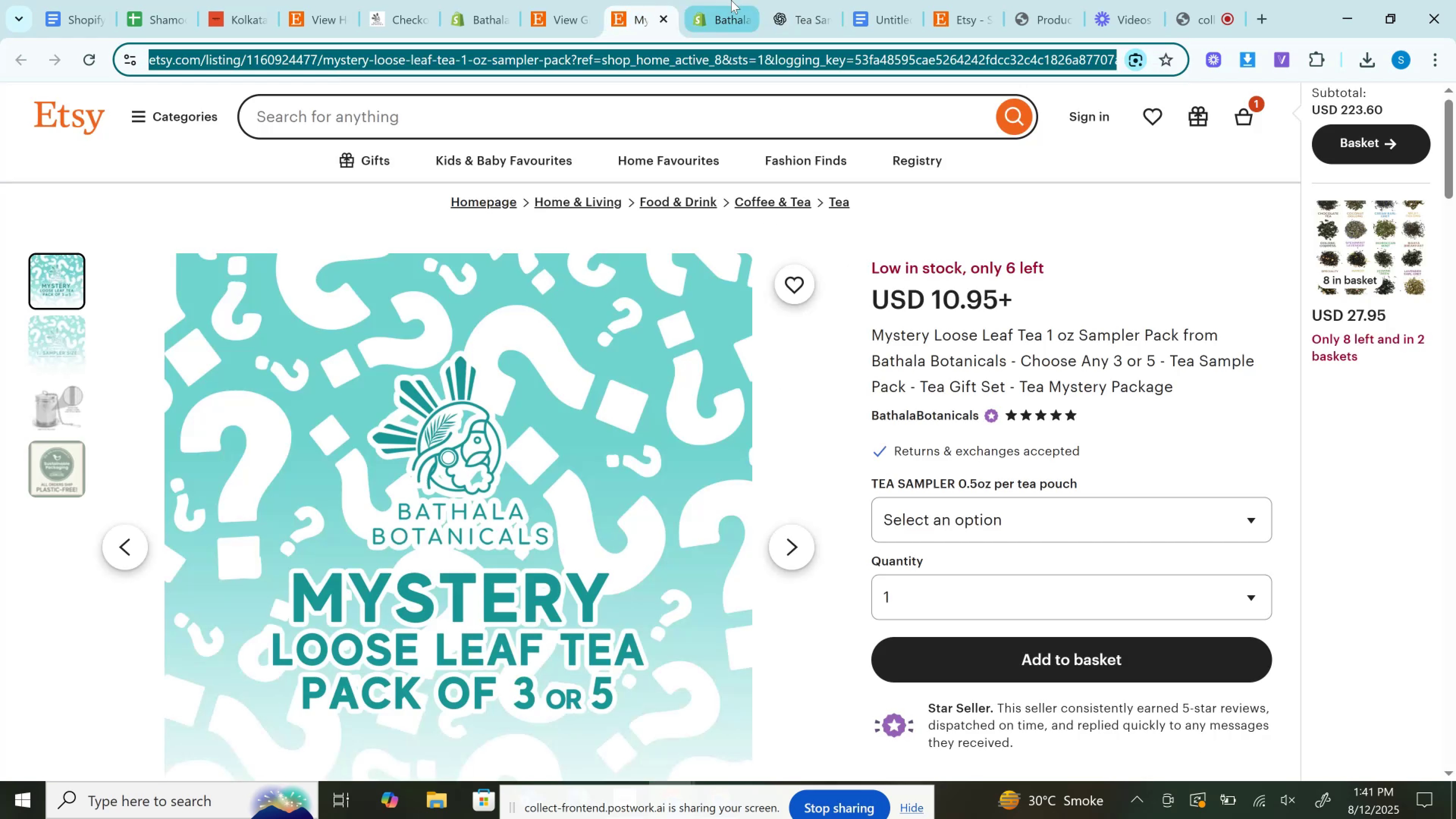 
left_click([734, 0])
 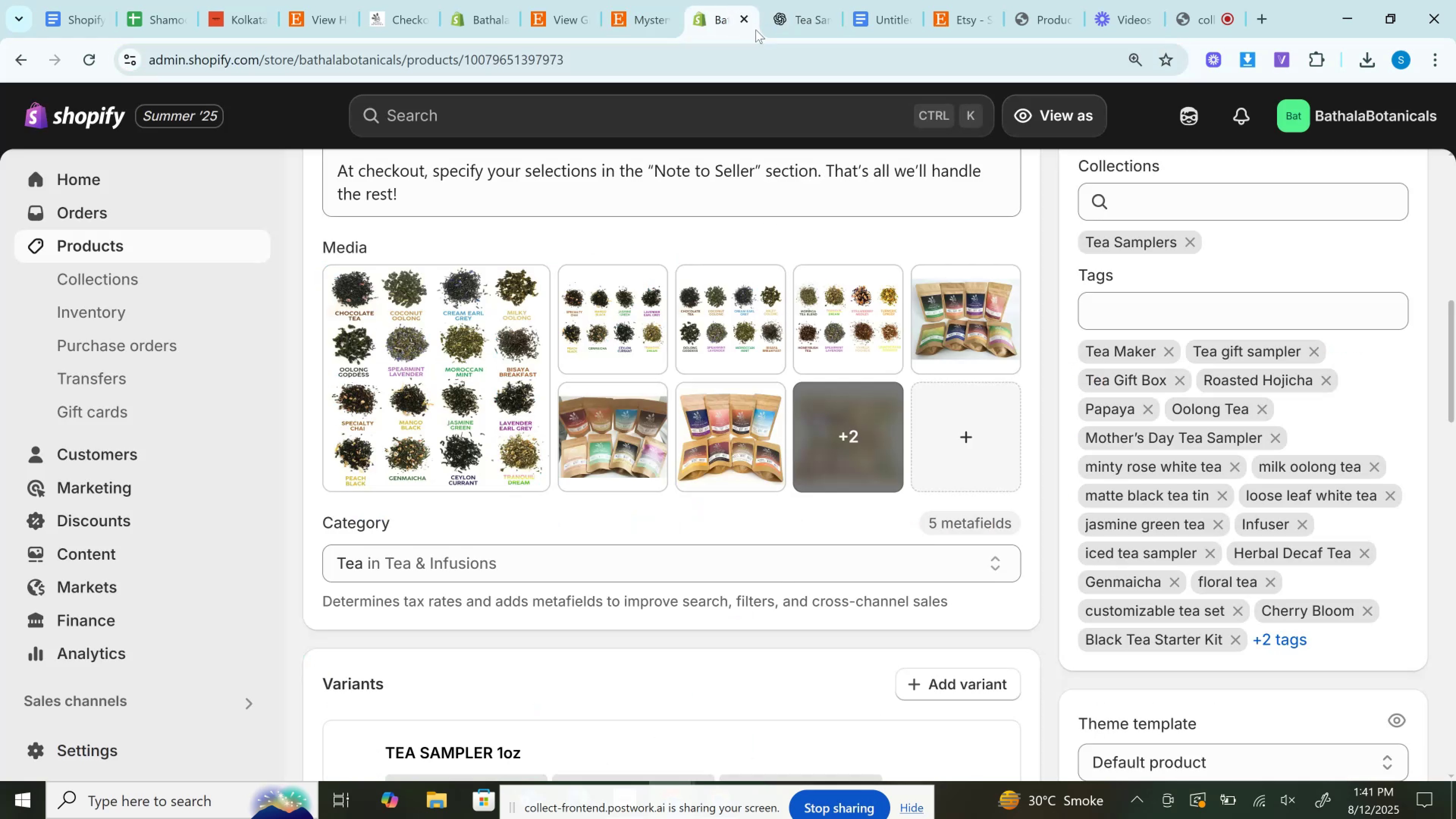 
scroll: coordinate [833, 491], scroll_direction: up, amount: 18.0
 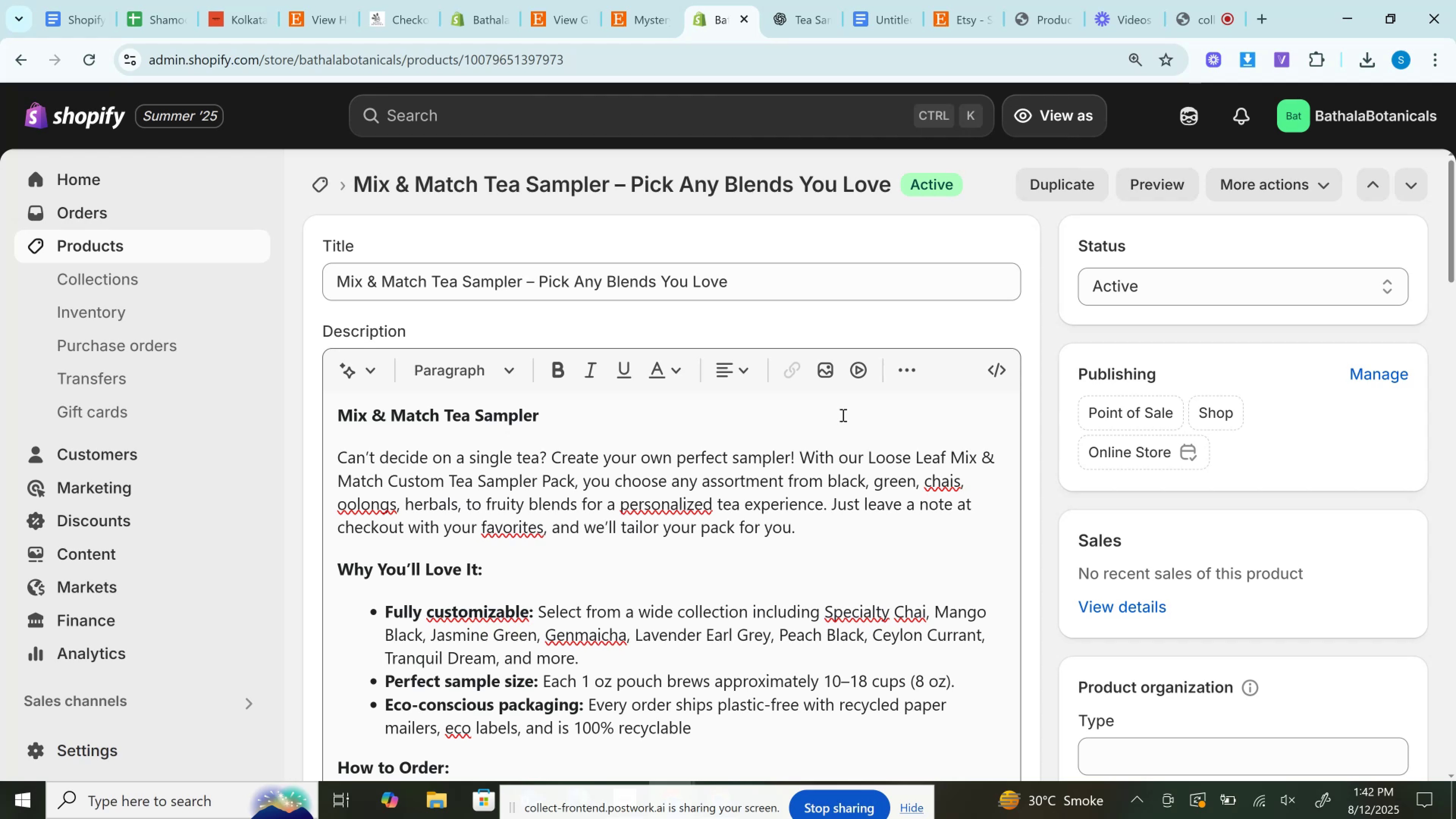 
wait(30.74)
 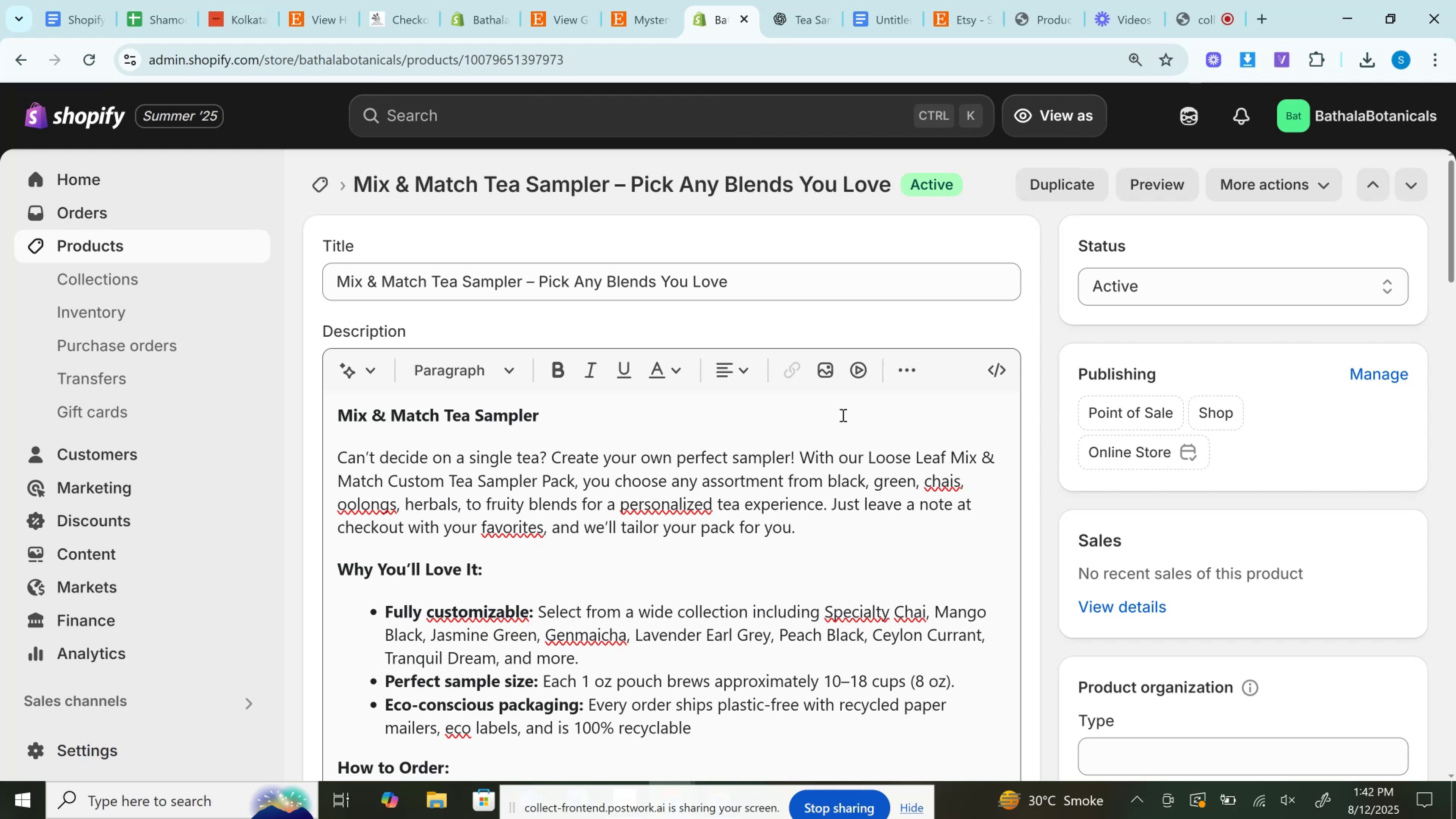 
left_click([119, 237])
 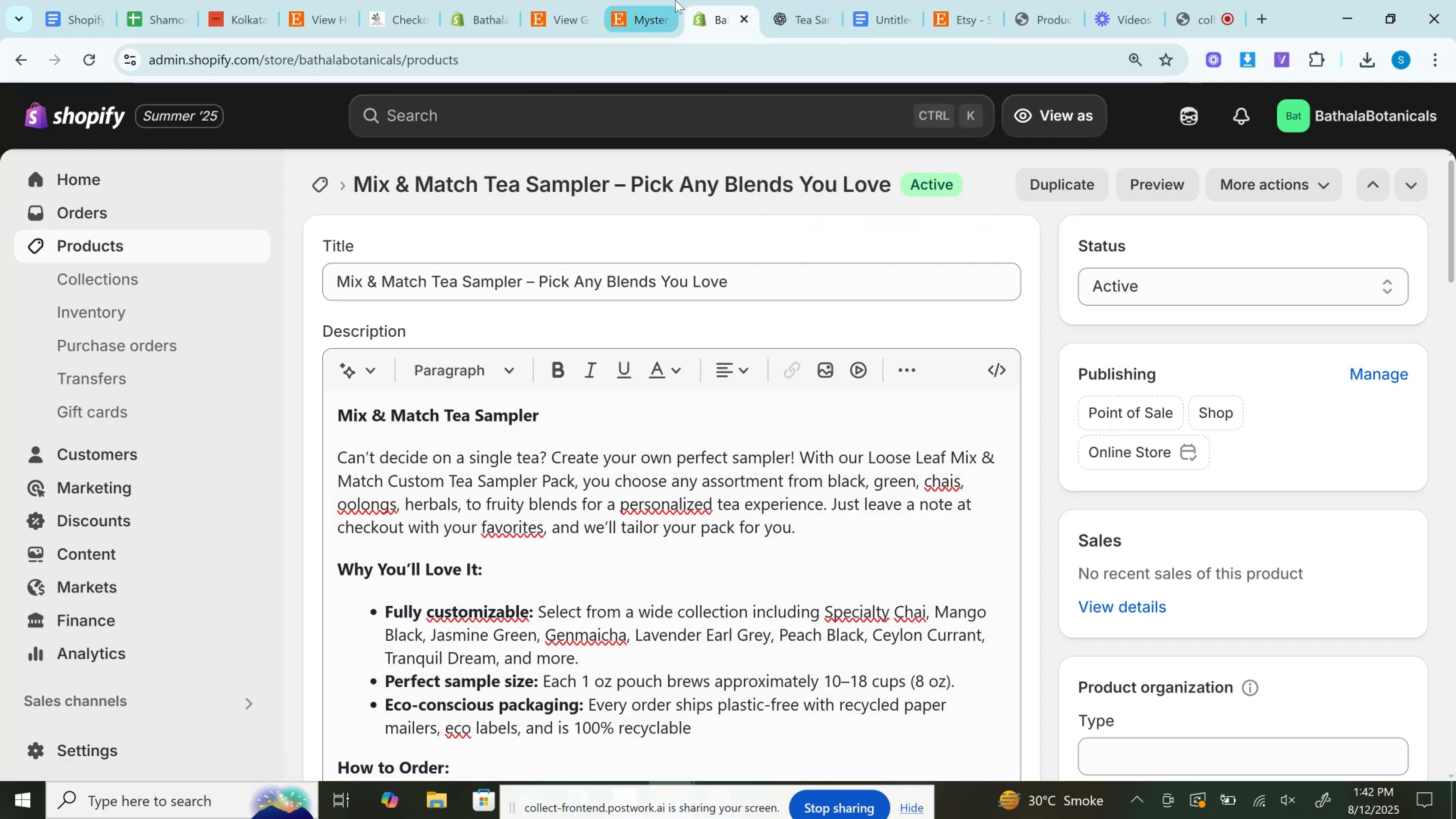 
left_click([670, 0])
 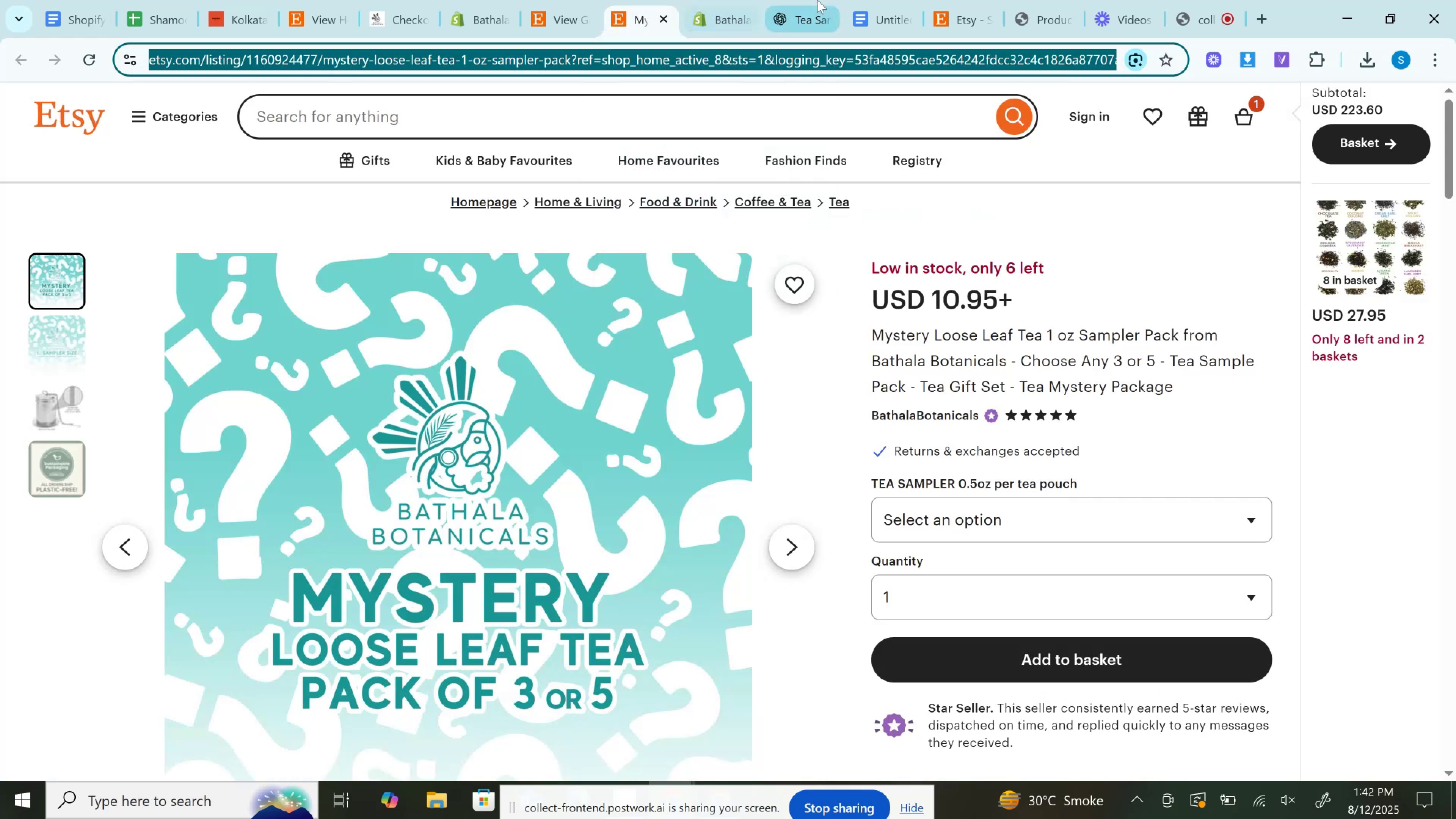 
left_click([817, 0])
 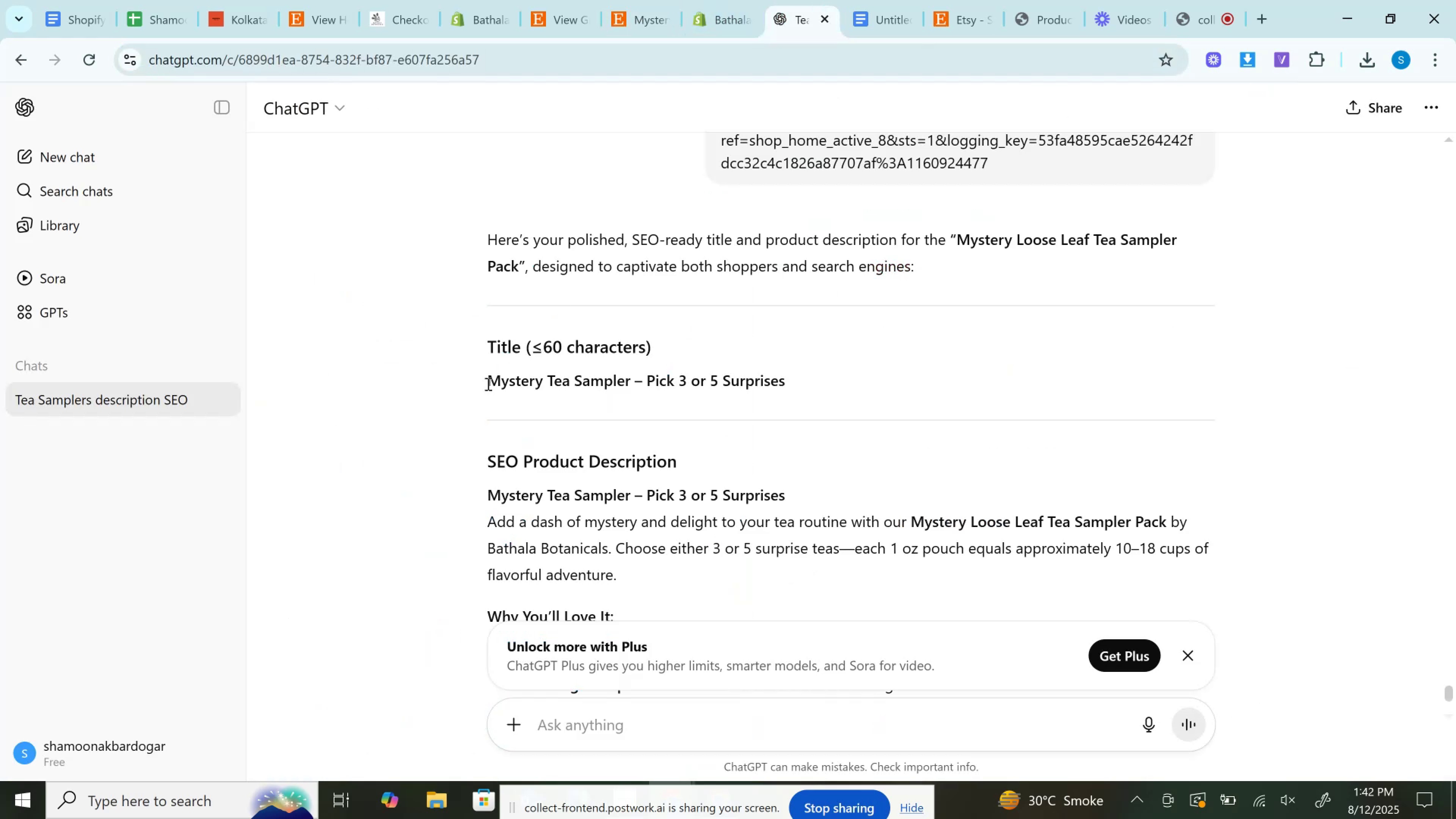 
left_click_drag(start_coordinate=[486, 376], to_coordinate=[841, 376])
 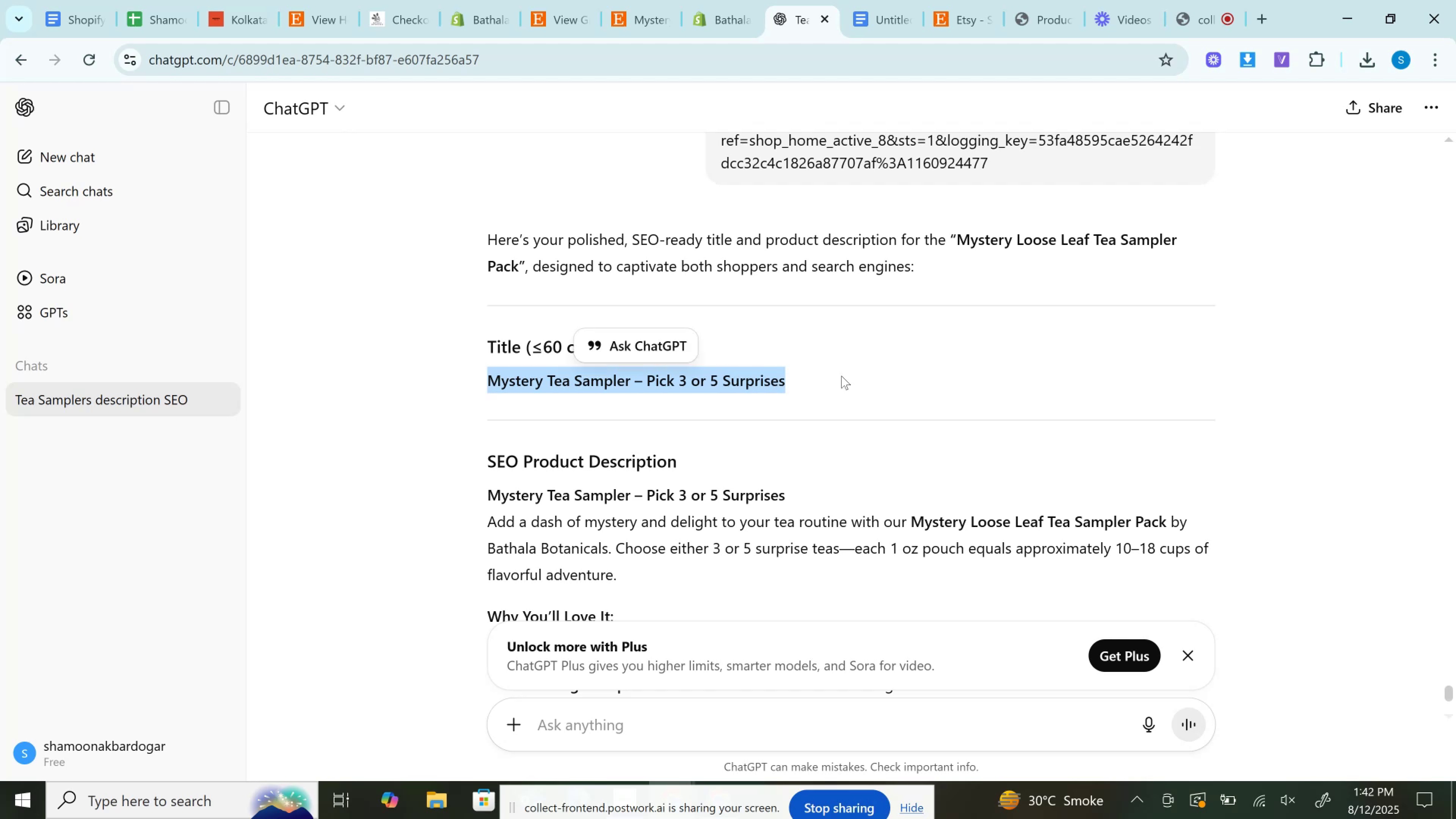 
key(Control+C)
 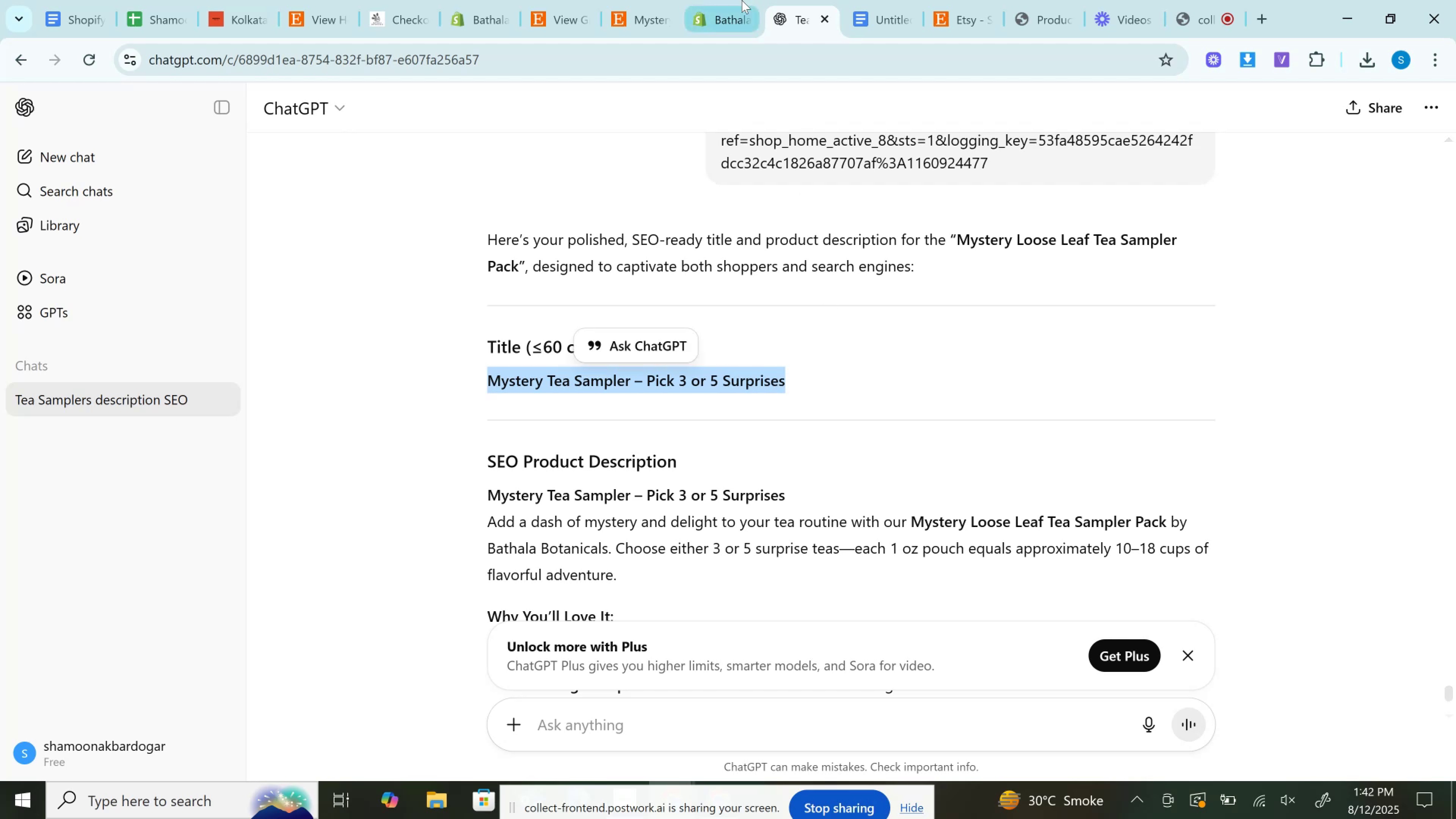 
left_click([742, 0])
 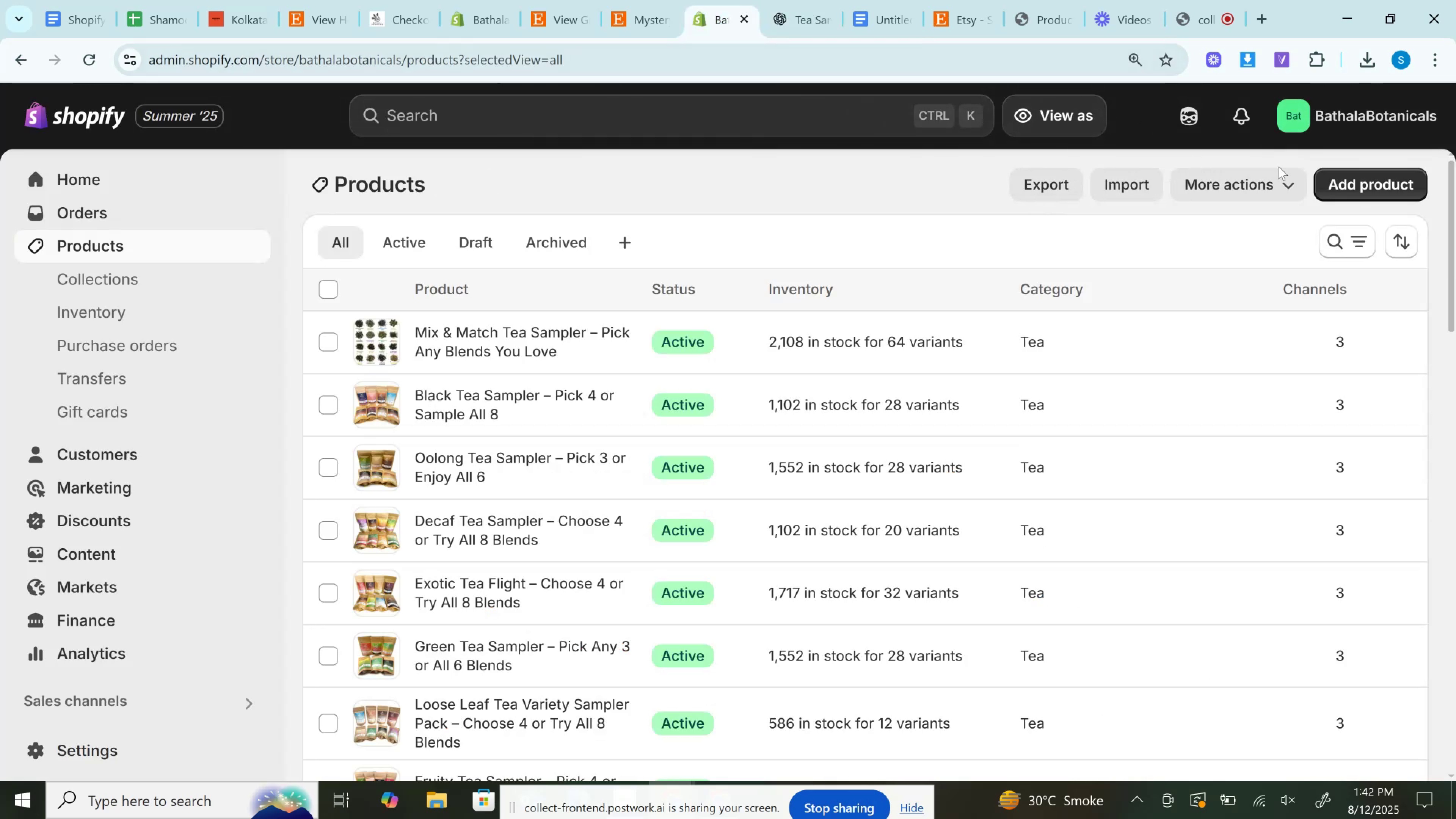 
left_click([1378, 186])
 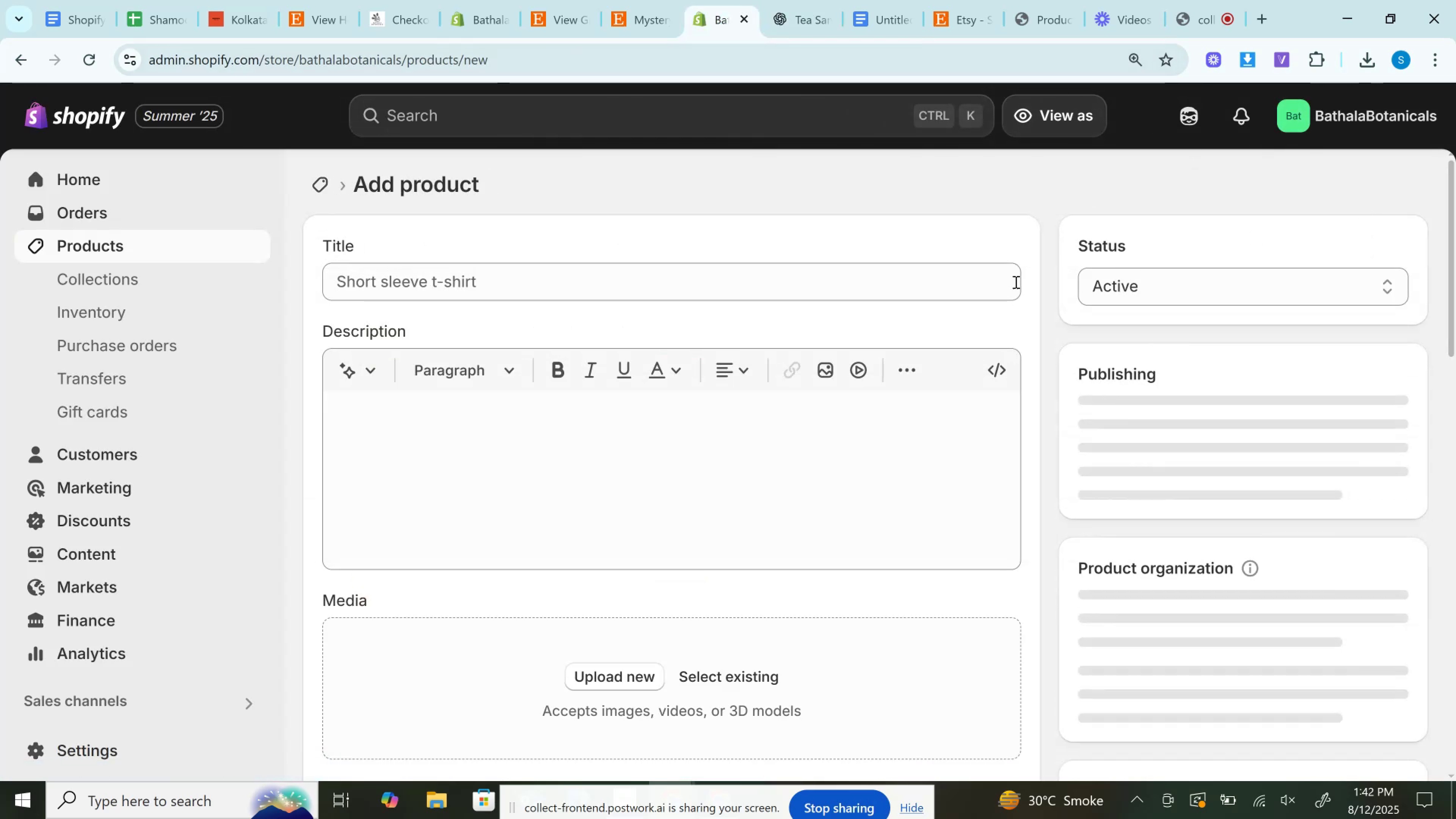 
left_click([813, 291])
 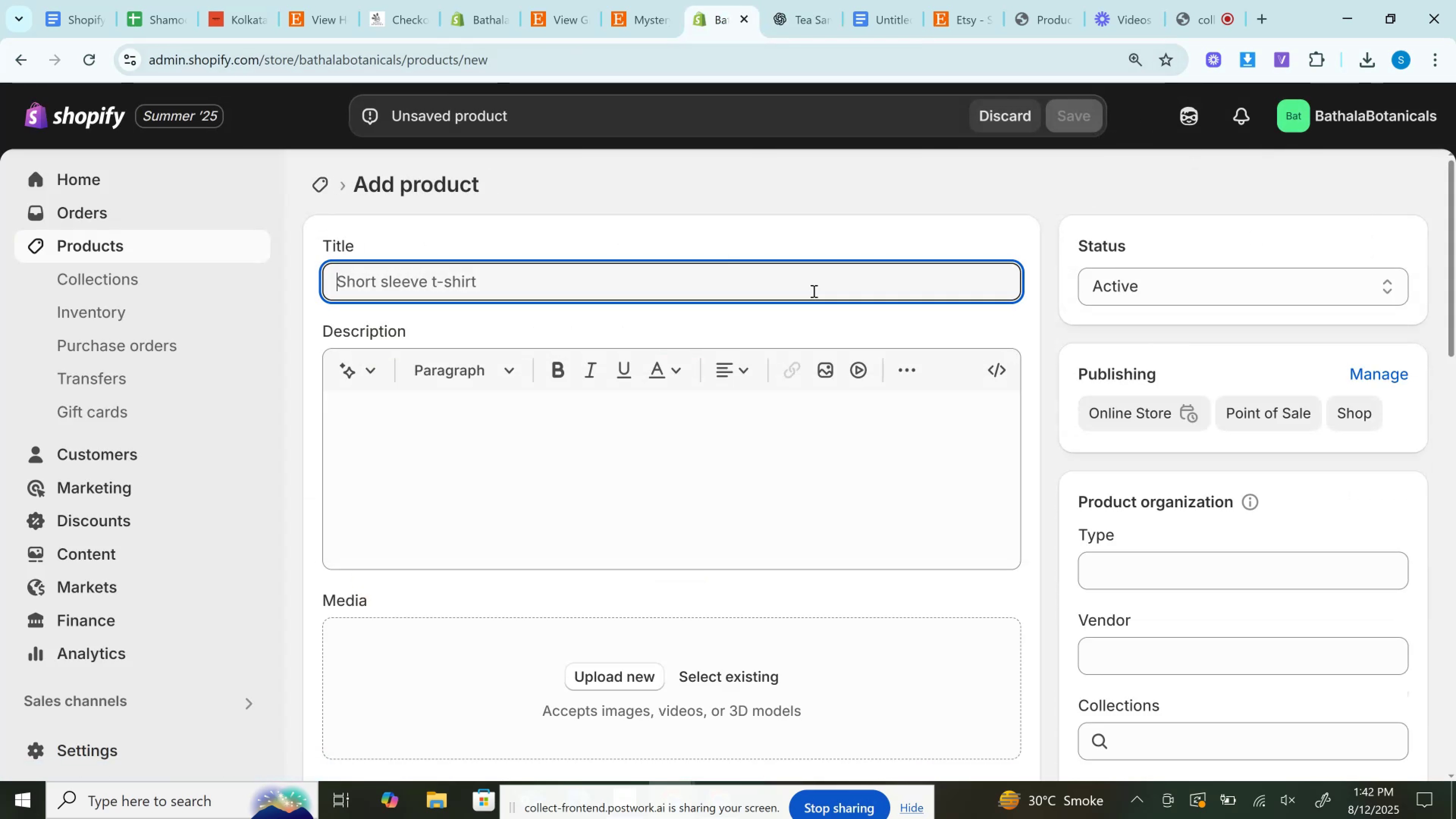 
key(Control+V)
 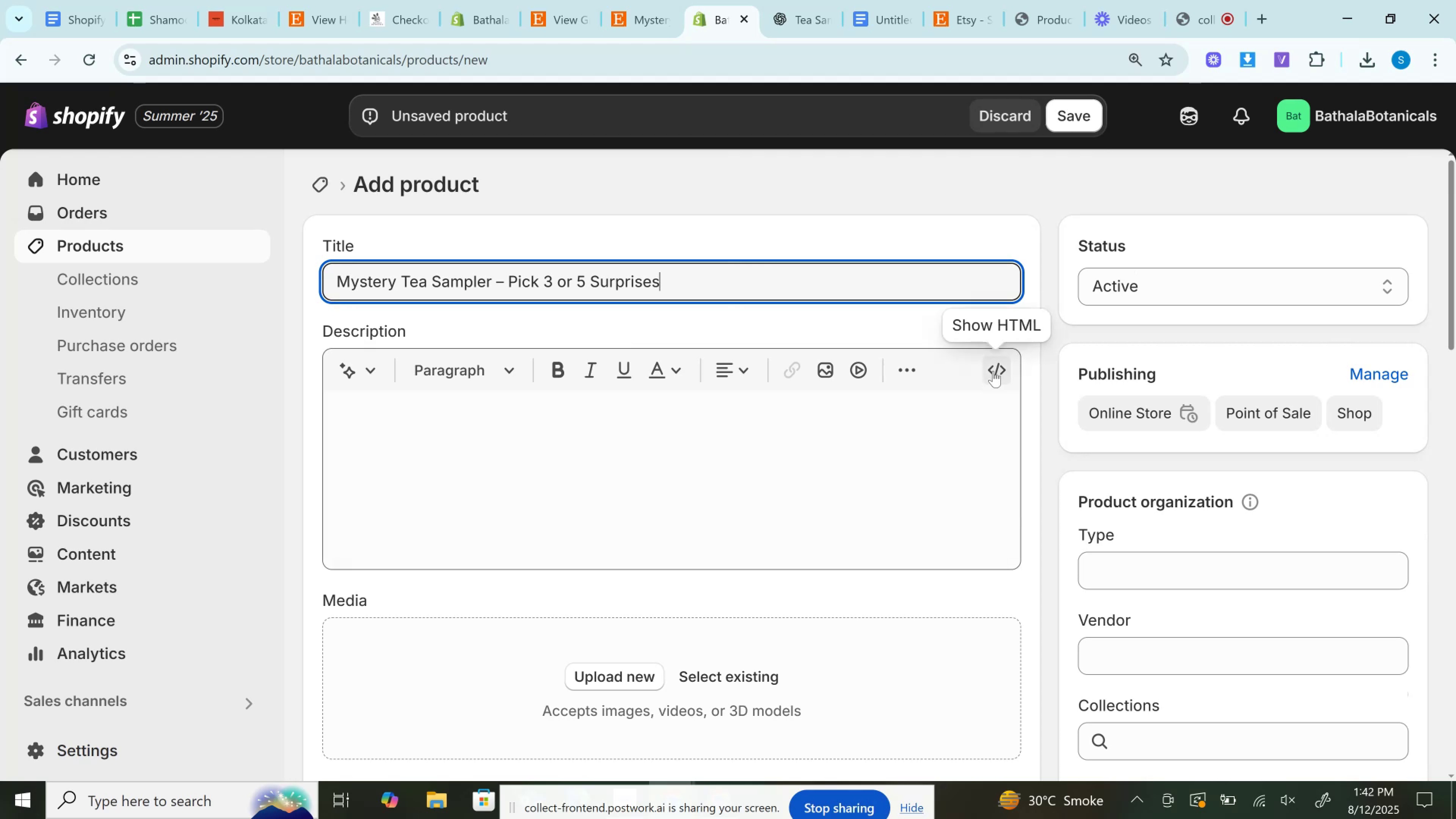 
double_click([830, 417])
 